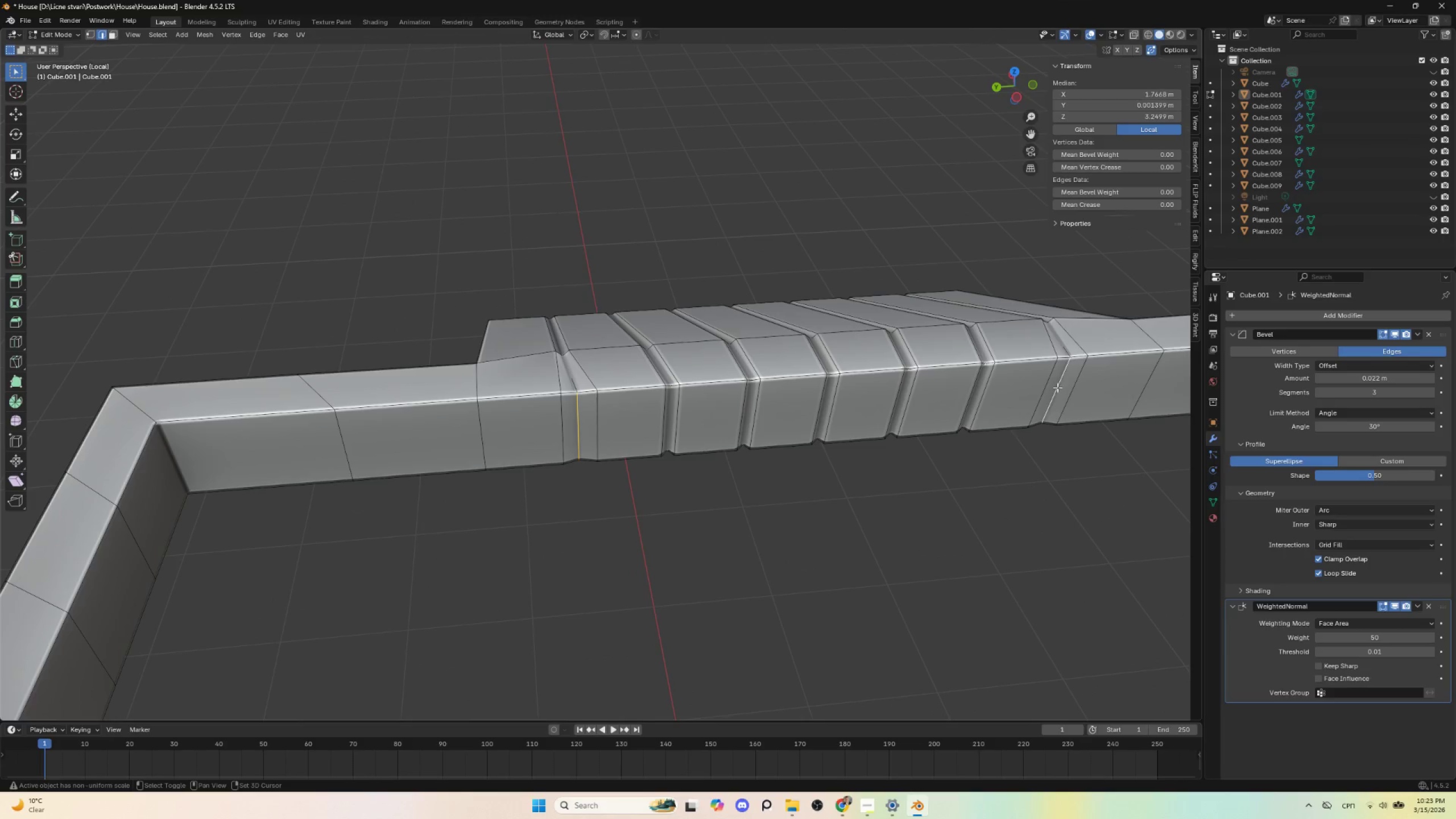 
key(Shift+ShiftLeft)
 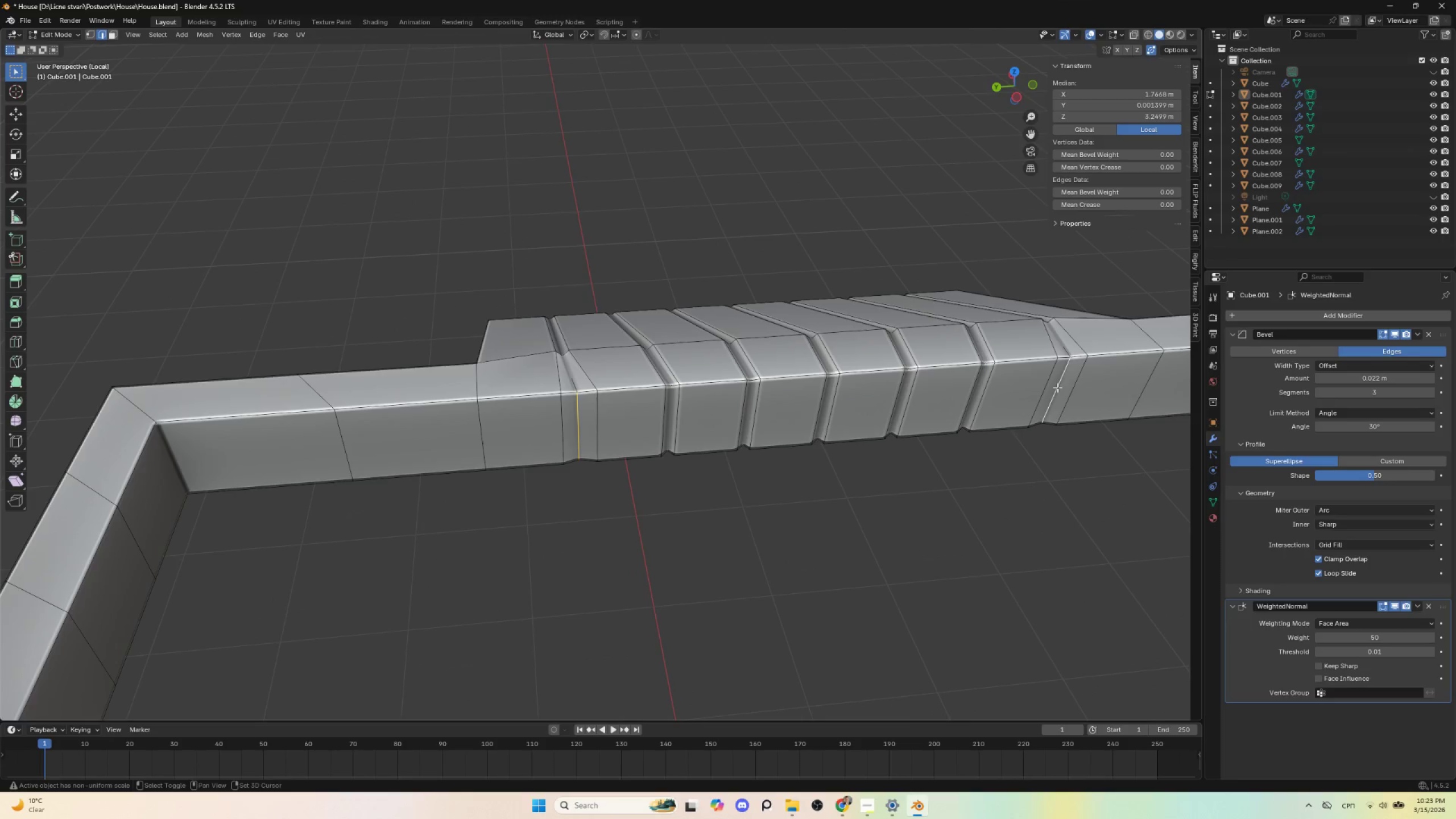 
key(Shift+ShiftLeft)
 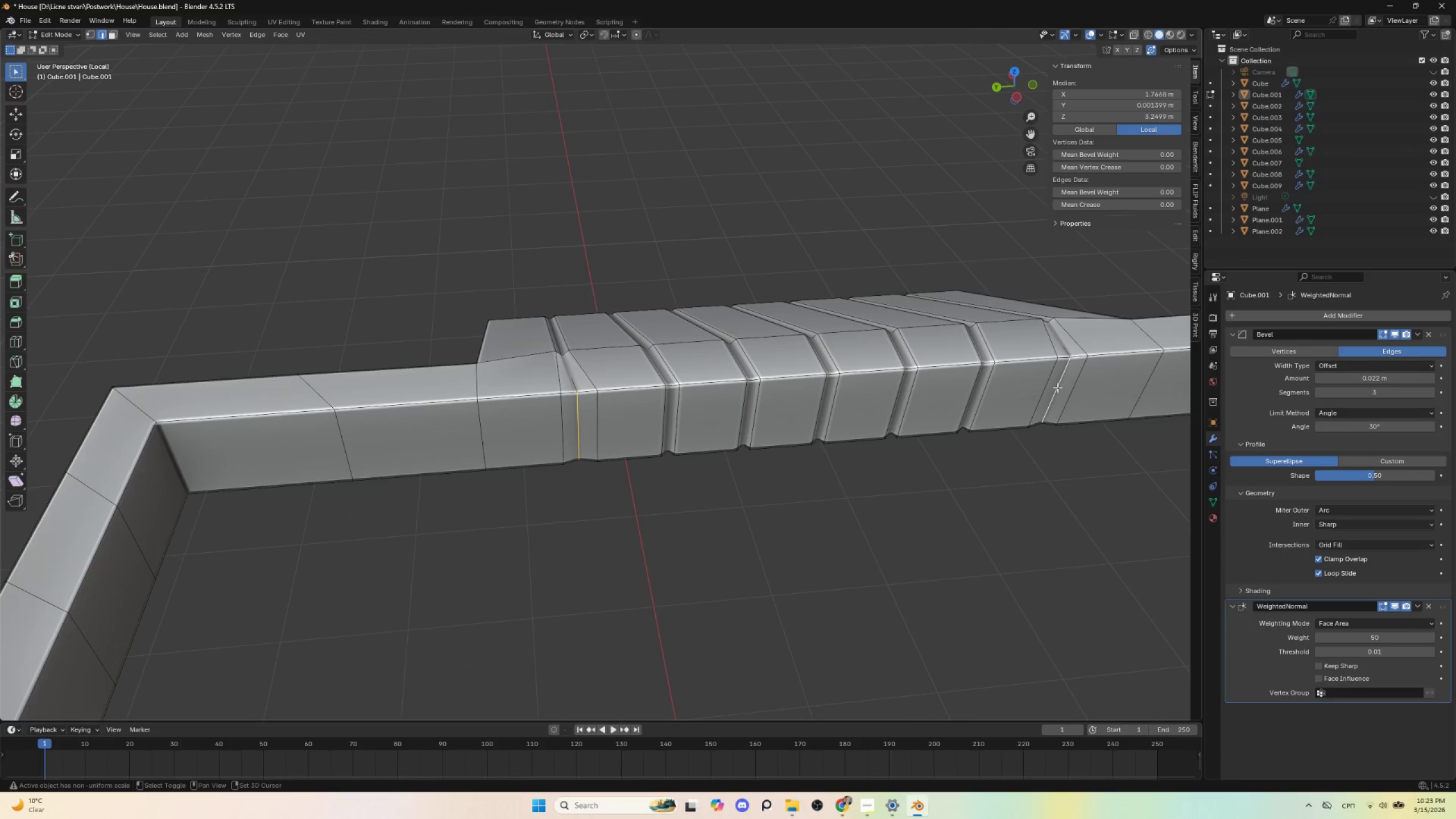 
key(Shift+ShiftLeft)
 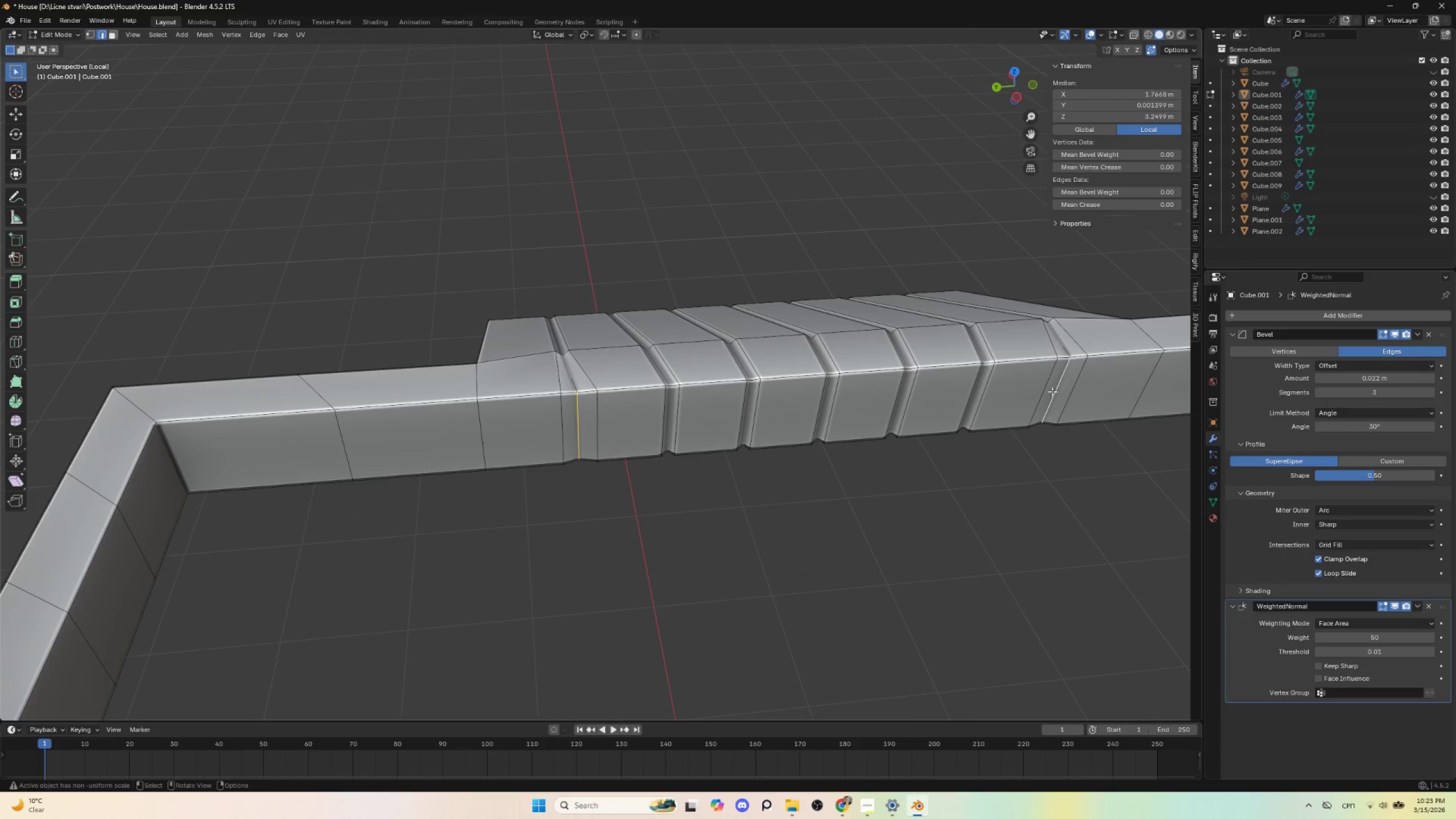 
key(Shift+ShiftLeft)
 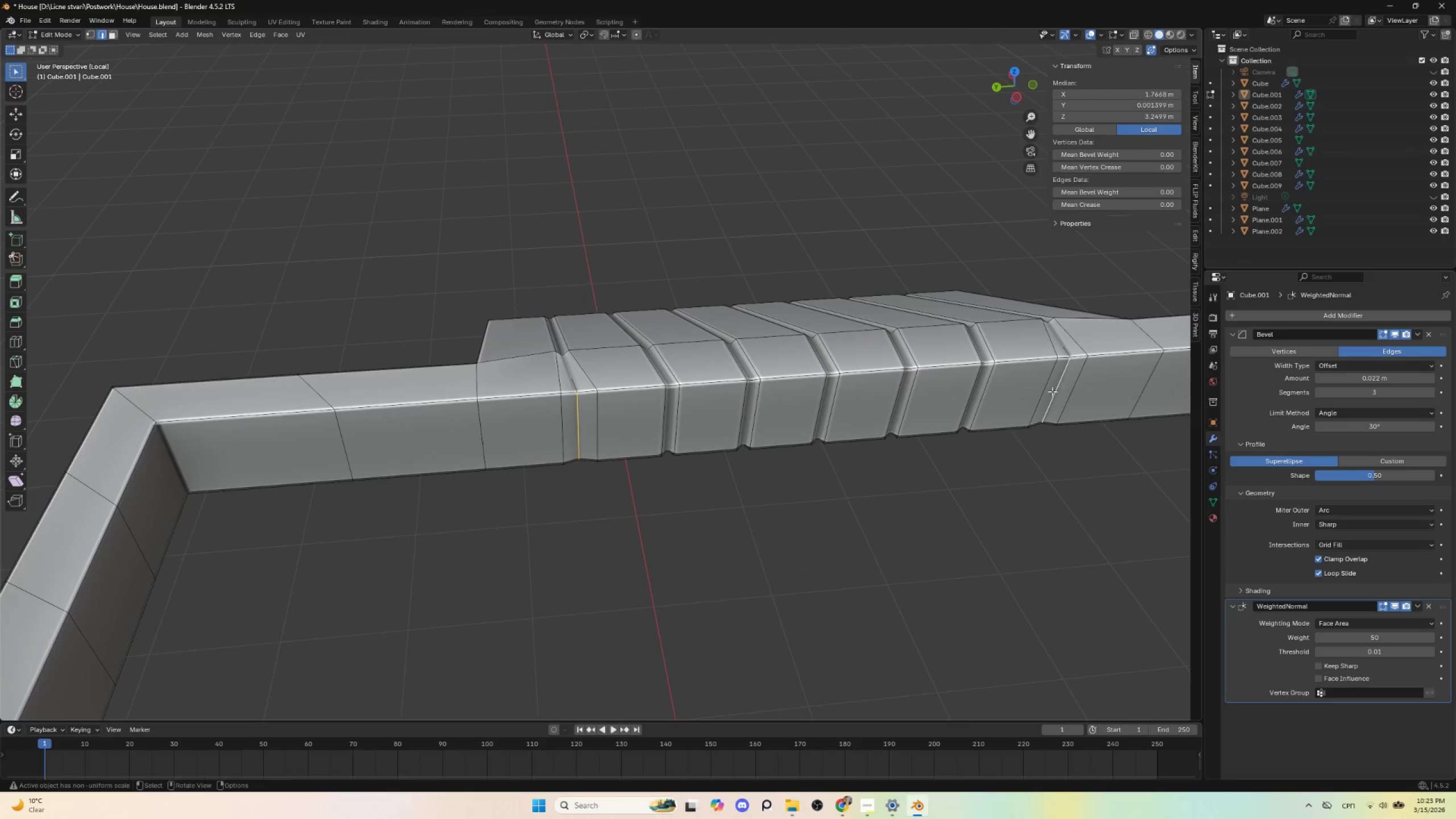 
key(Shift+ShiftLeft)
 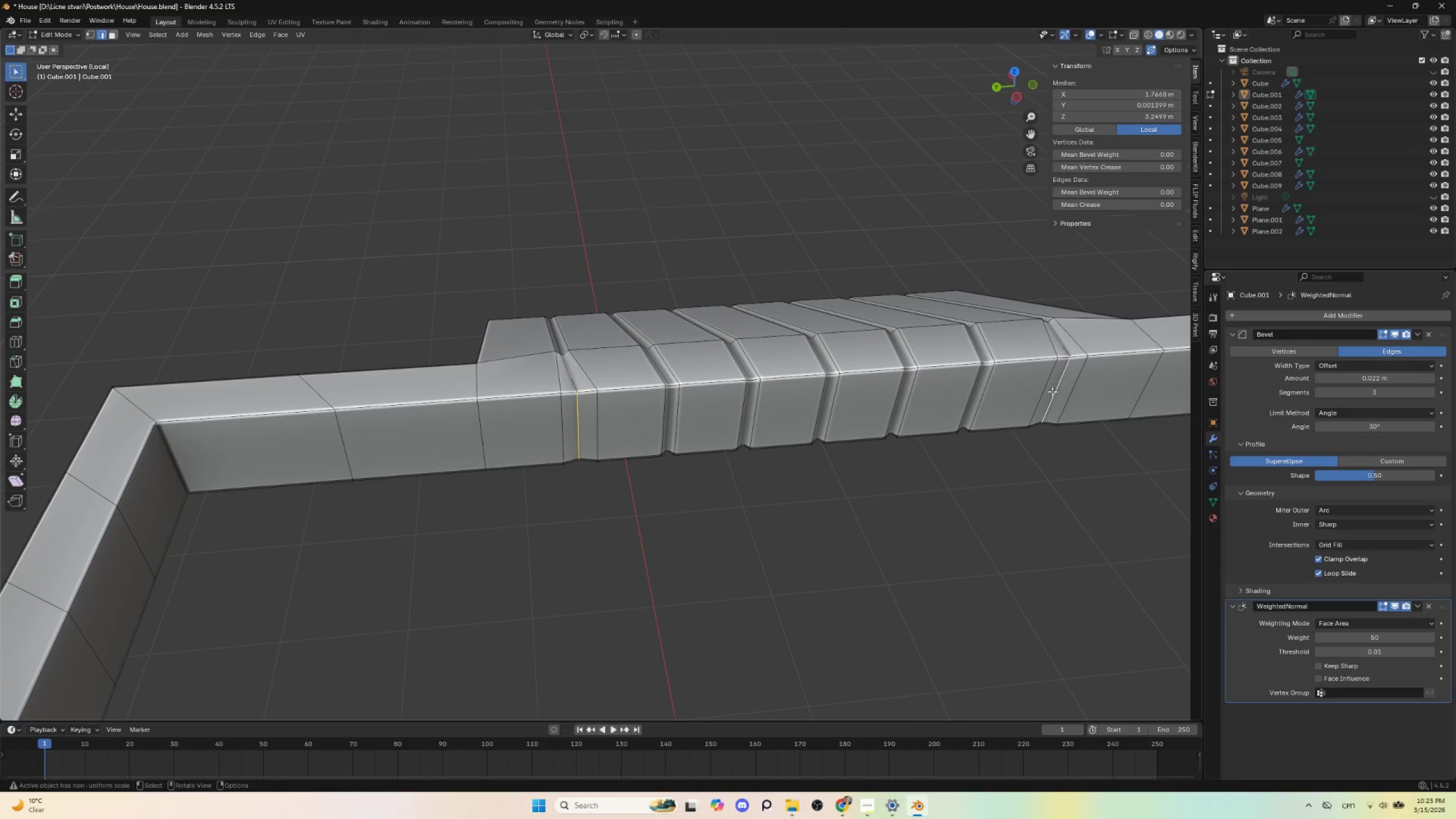 
key(Shift+ShiftLeft)
 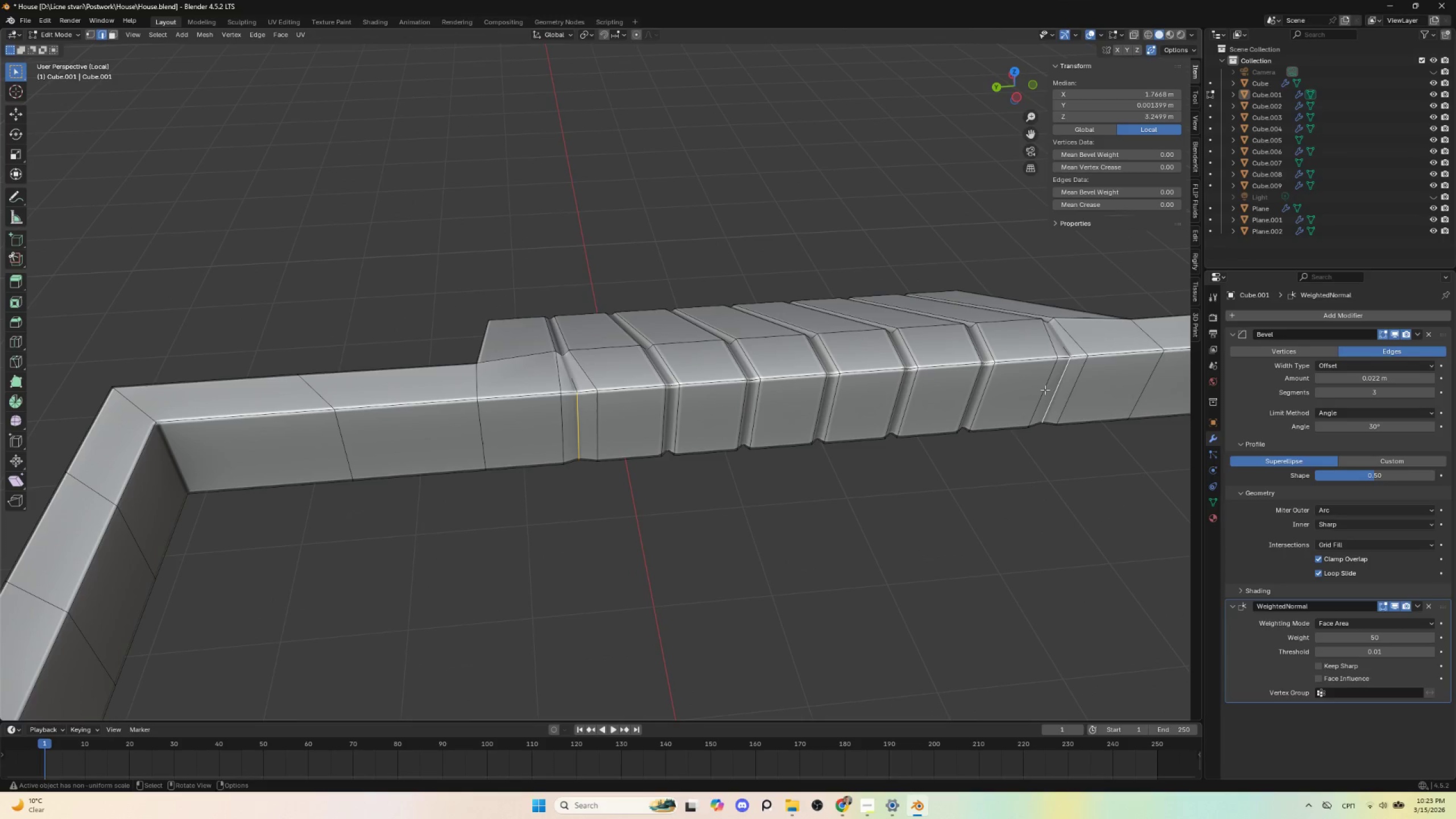 
hold_key(key=ShiftLeft, duration=0.95)
hold_key(key=AltLeft, duration=0.88)
left_click([1044, 390])
 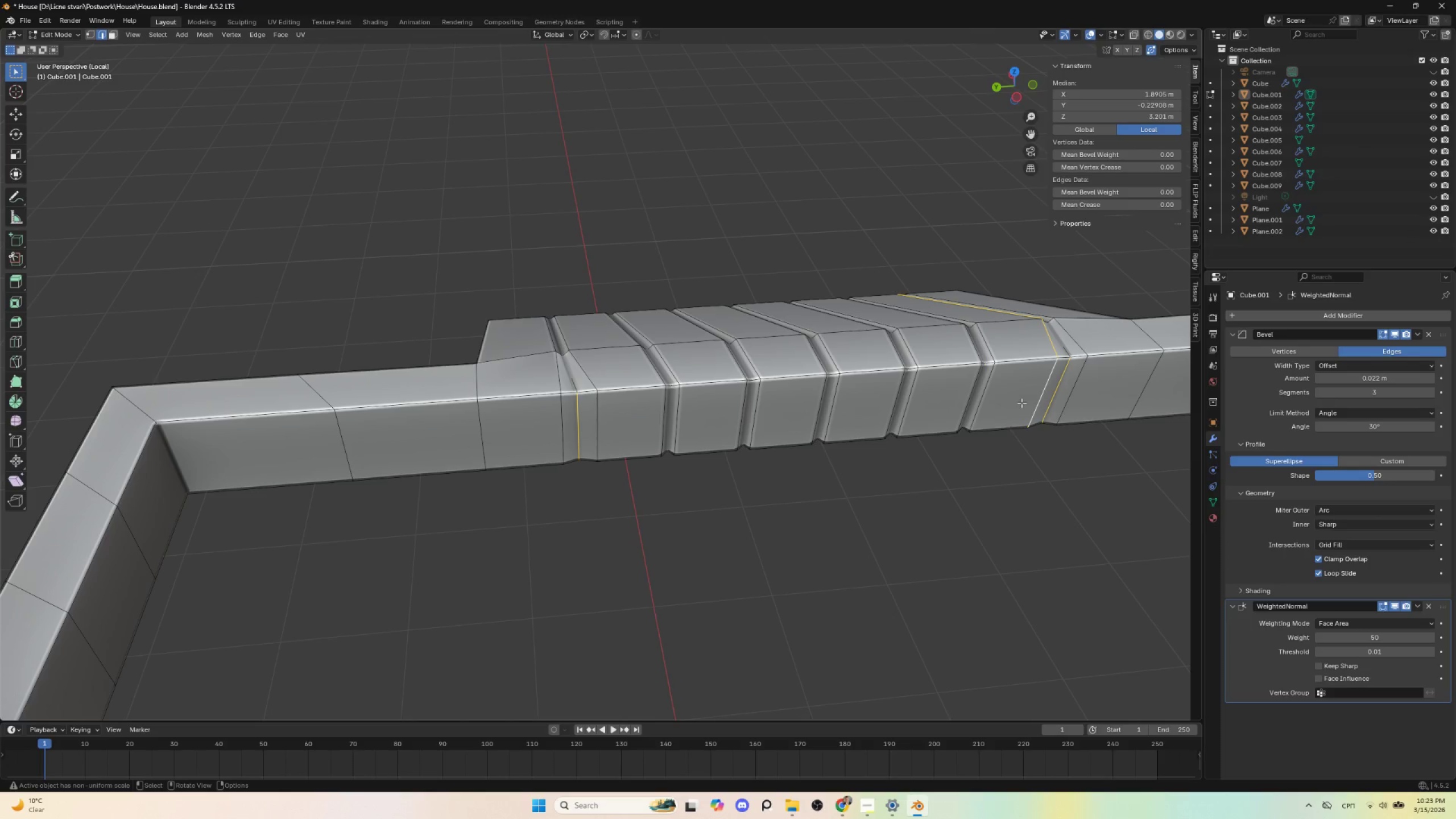 
key(Control+ControlLeft)
 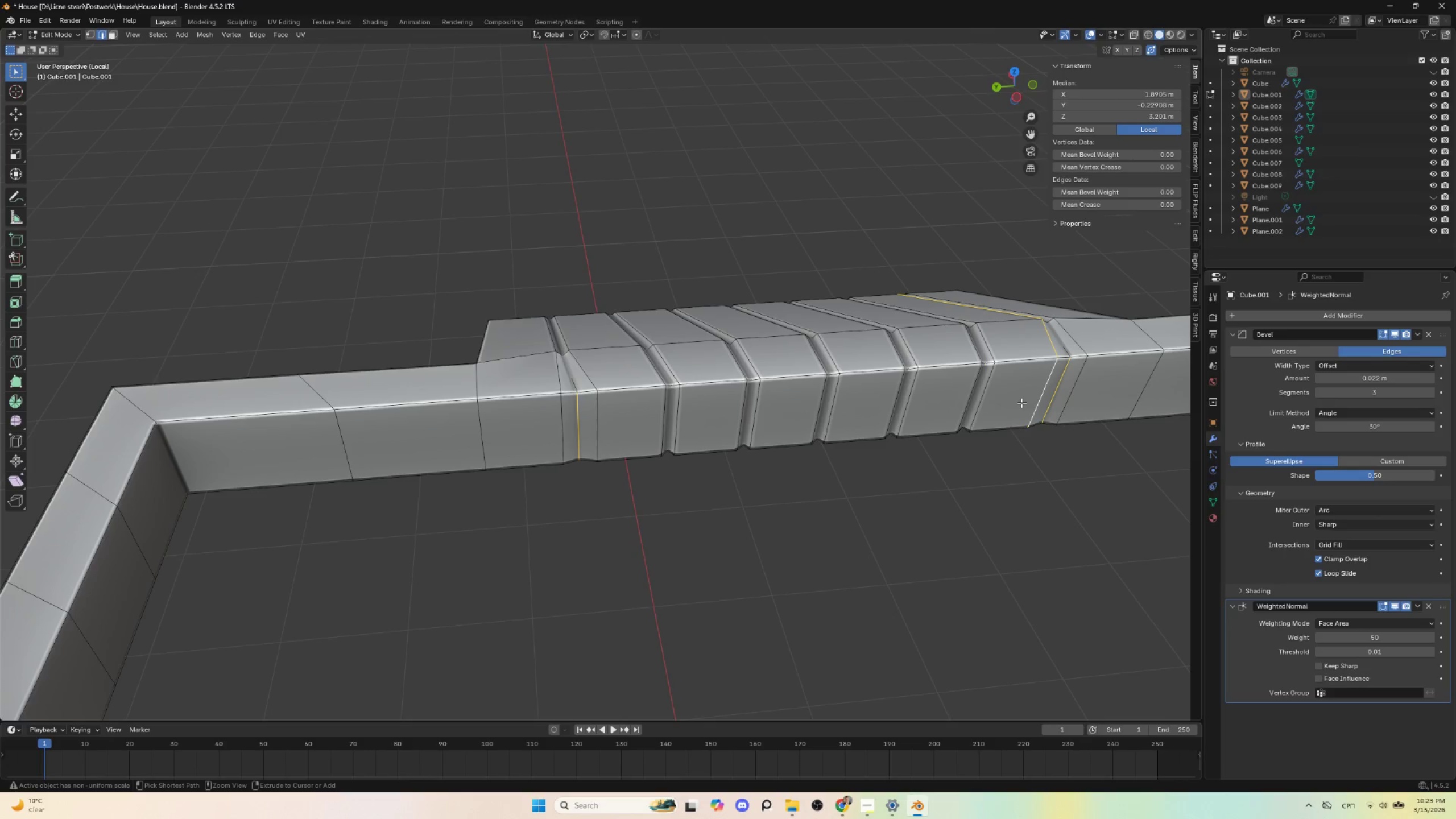 
key(Control+Z)
 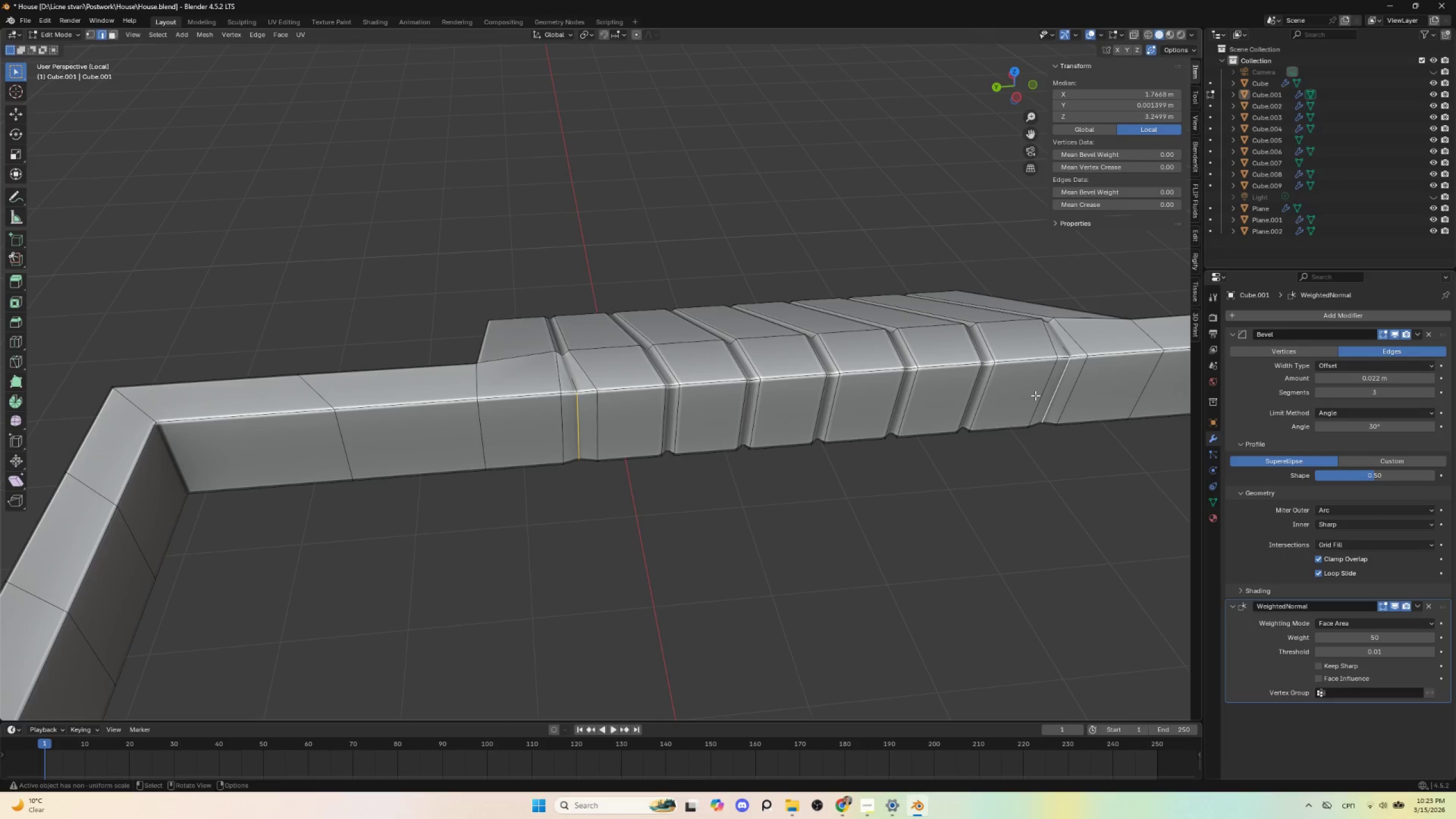 
hold_key(key=ShiftLeft, duration=0.66)
left_click([1042, 390])
 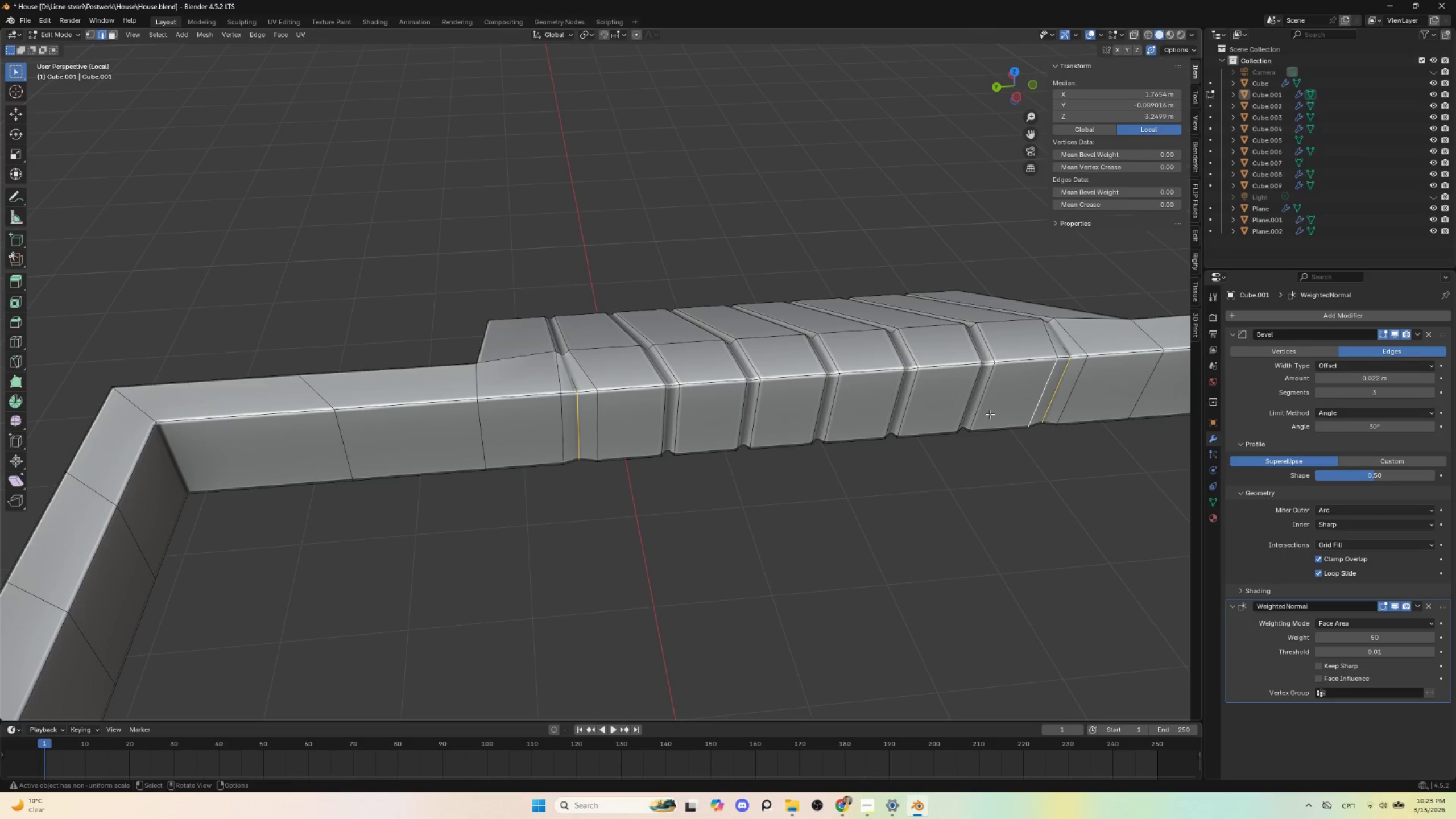 
hold_key(key=ShiftLeft, duration=17.92)
 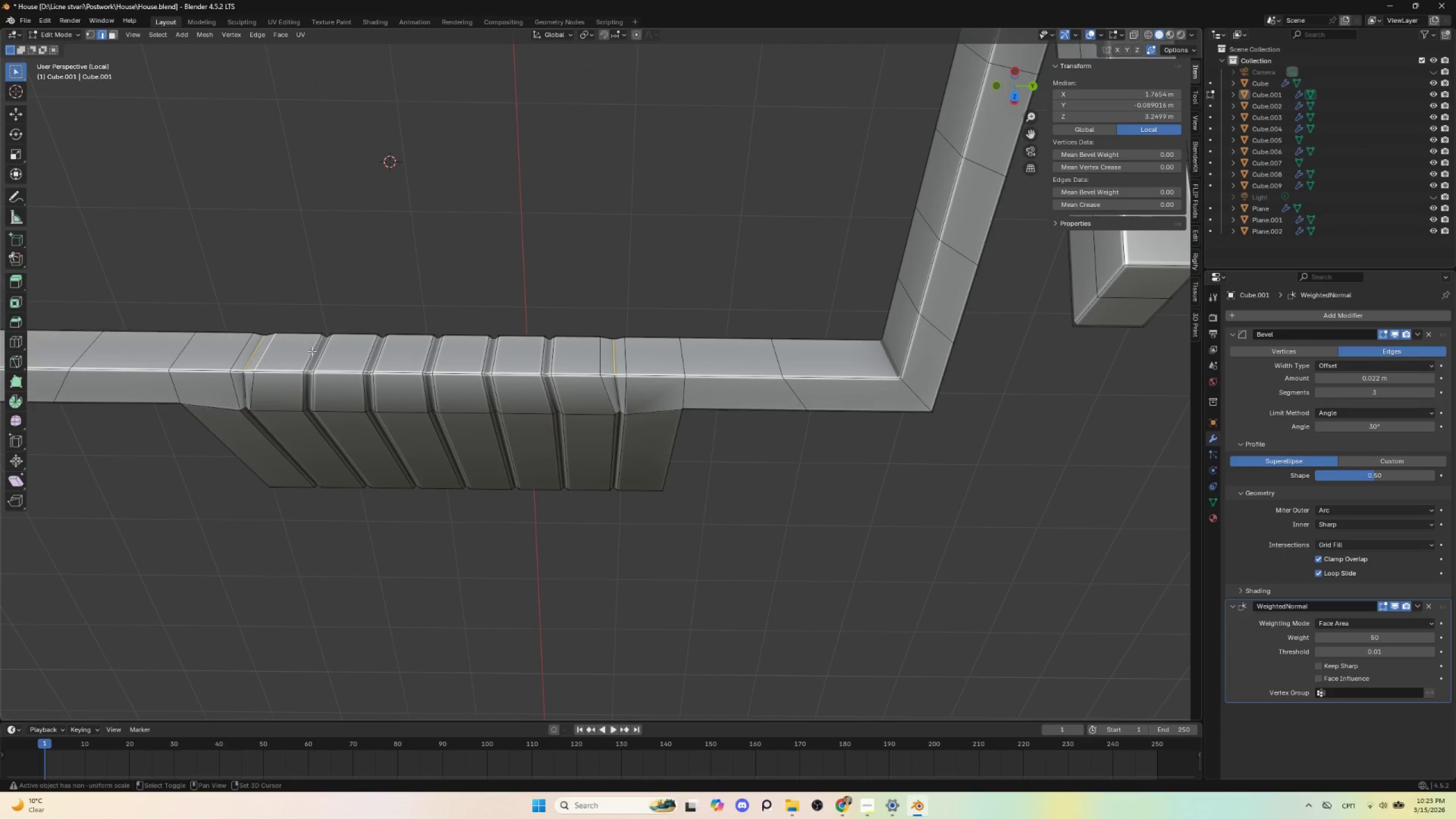 
key(S)
 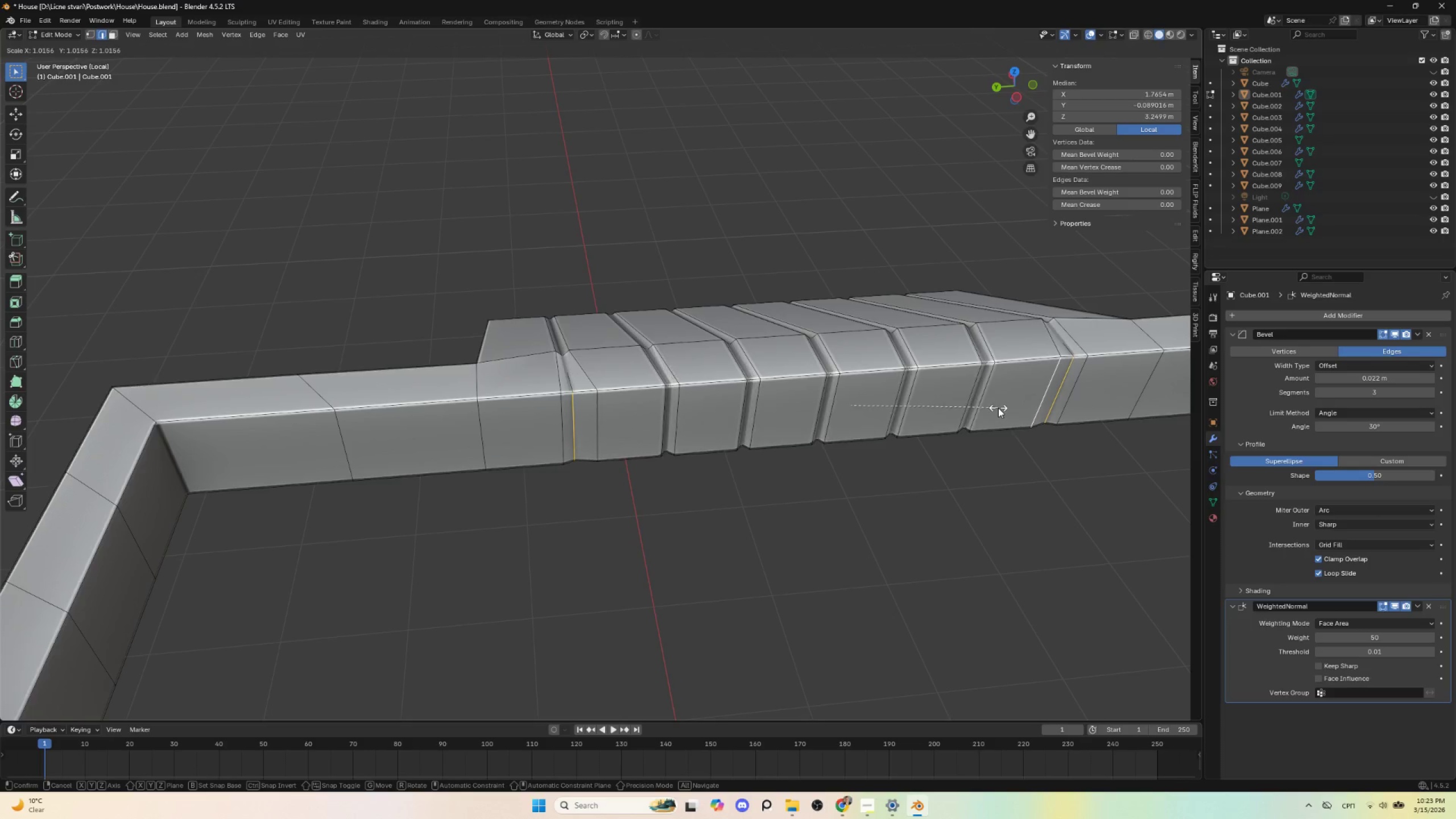 
key(X)
 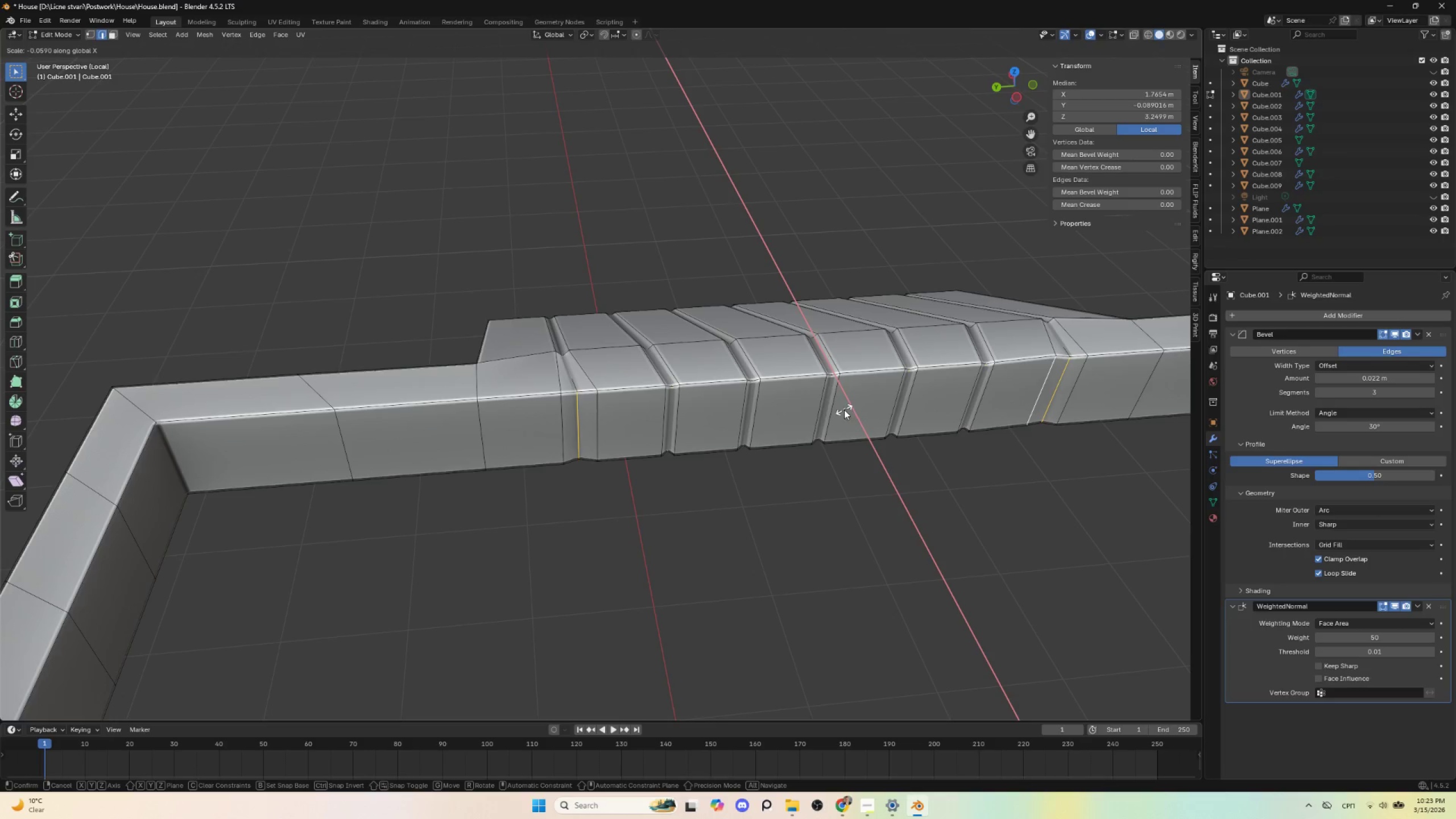 
key(Y)
 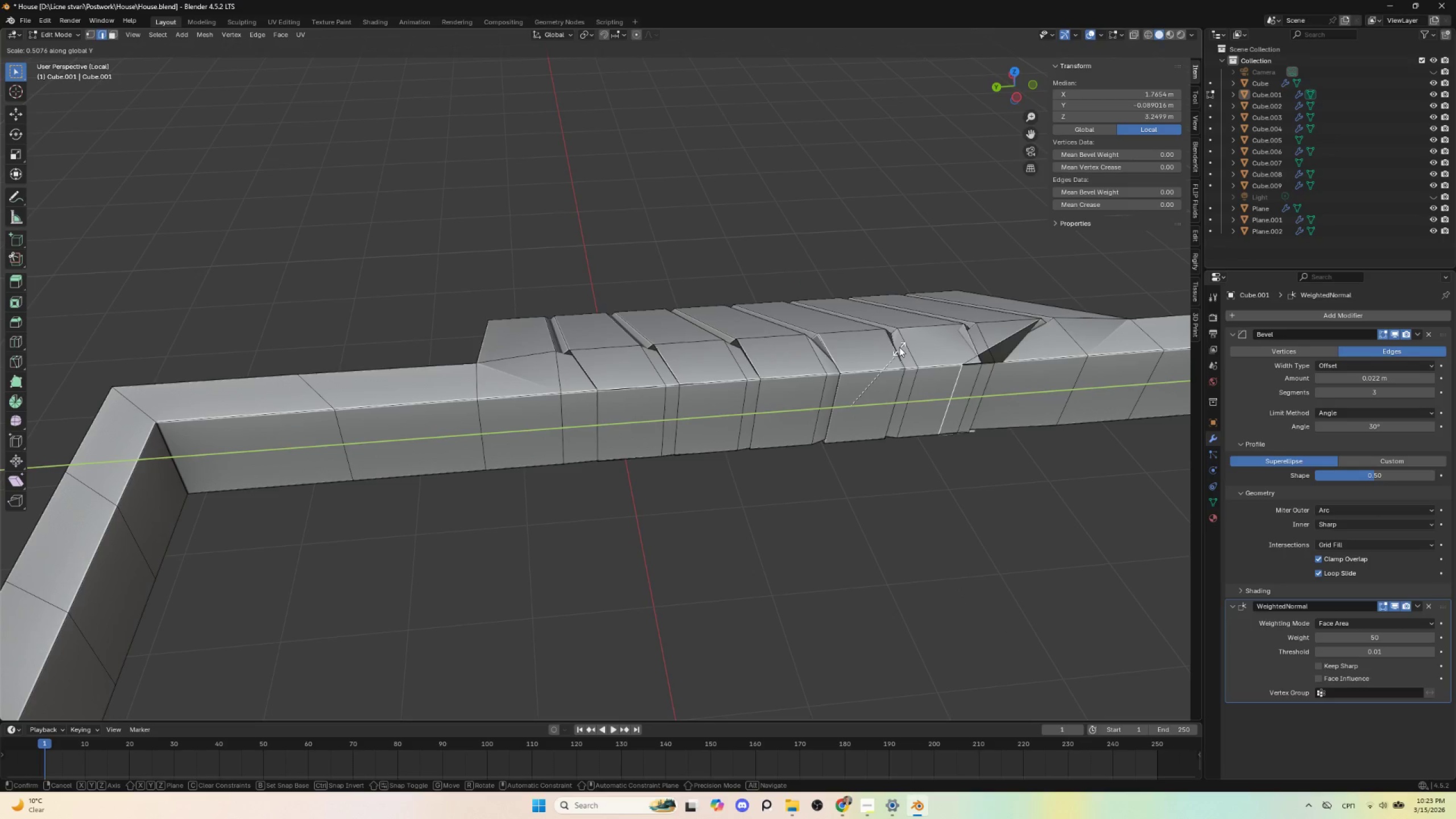 
key(Escape)
 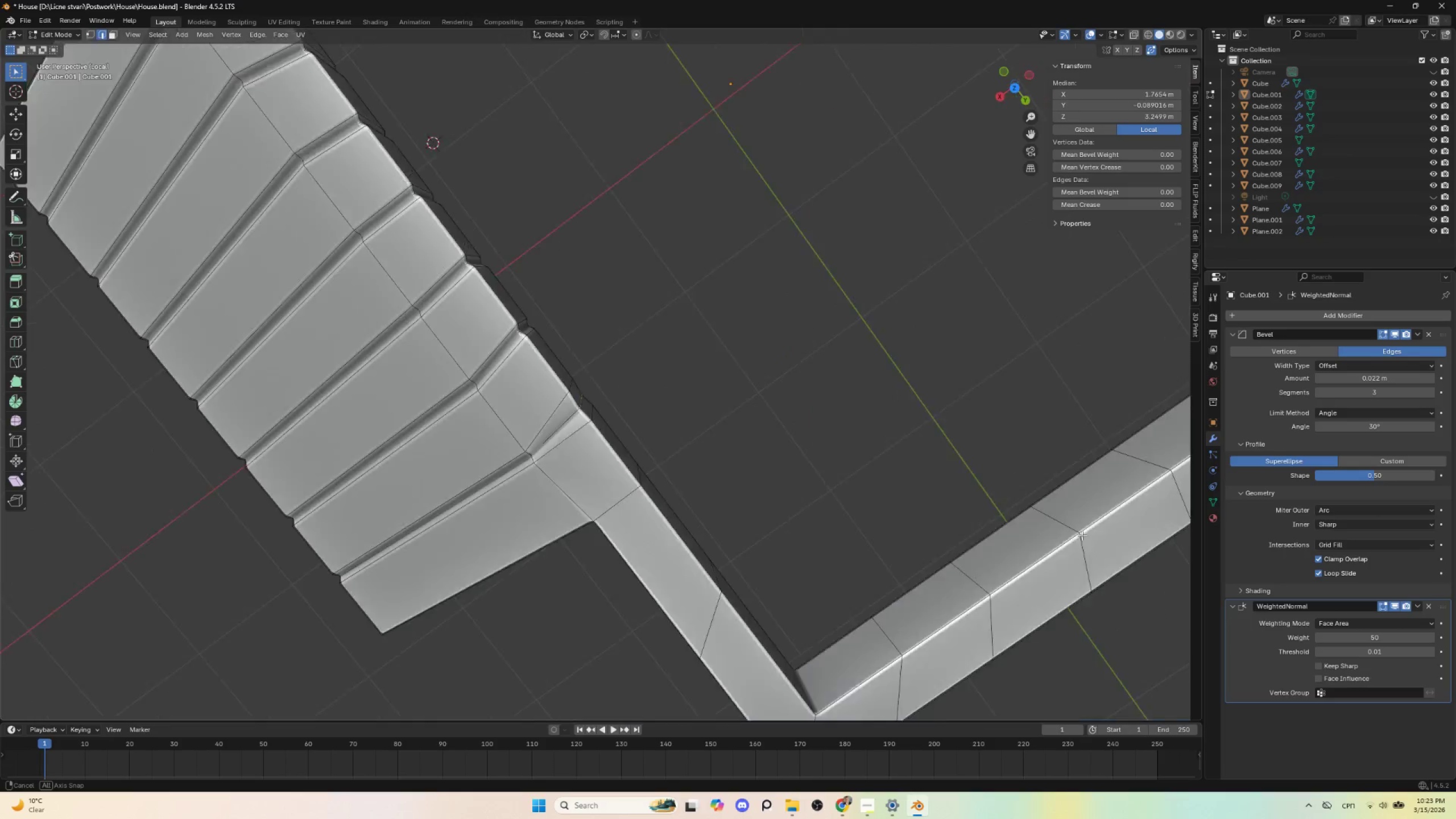 
hold_key(key=AltLeft, duration=1.12)
 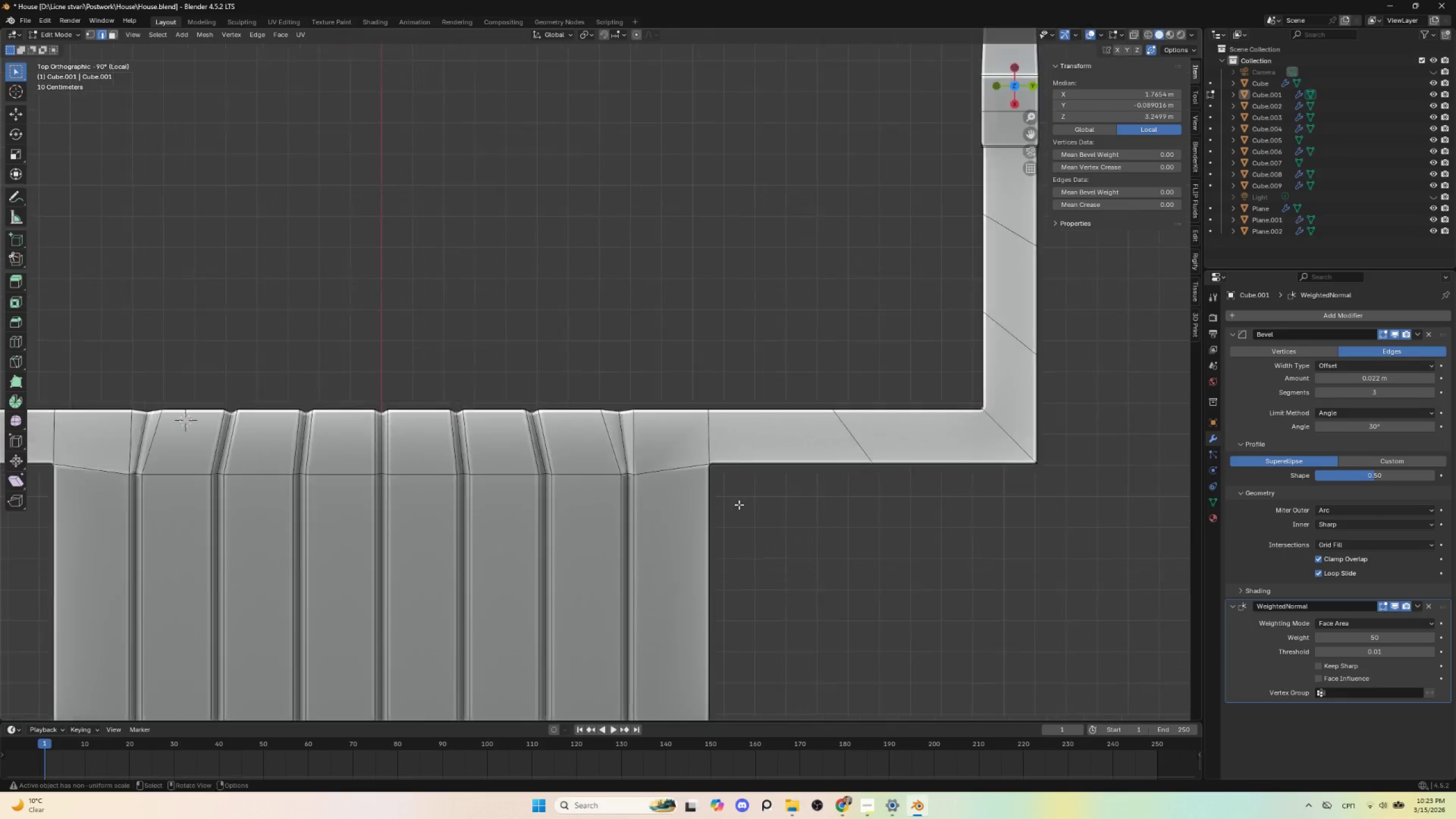 
scroll: coordinate [735, 508], scroll_direction: down, amount: 4.0
 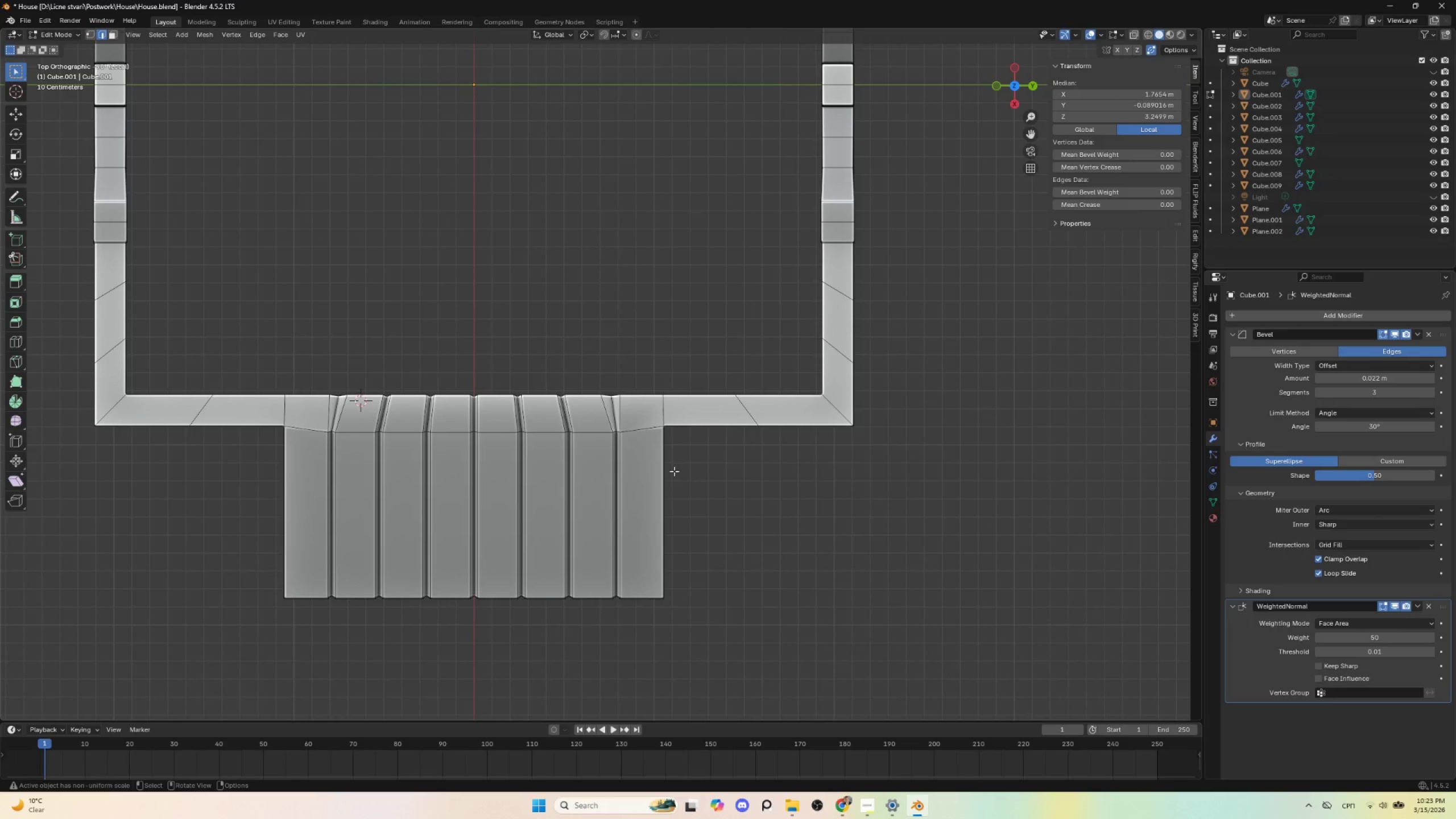 
type(sx0)
 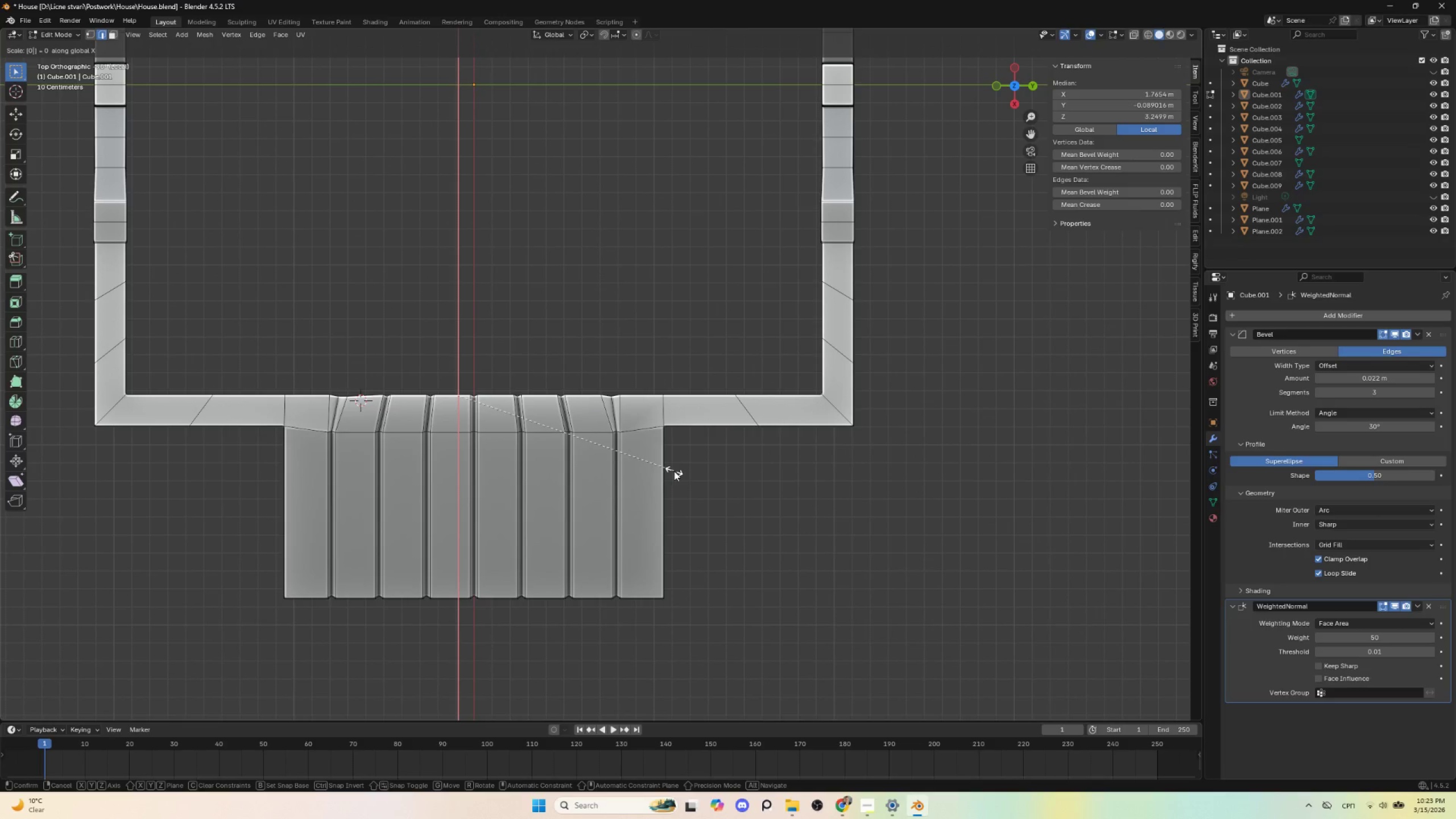 
key(Escape)
 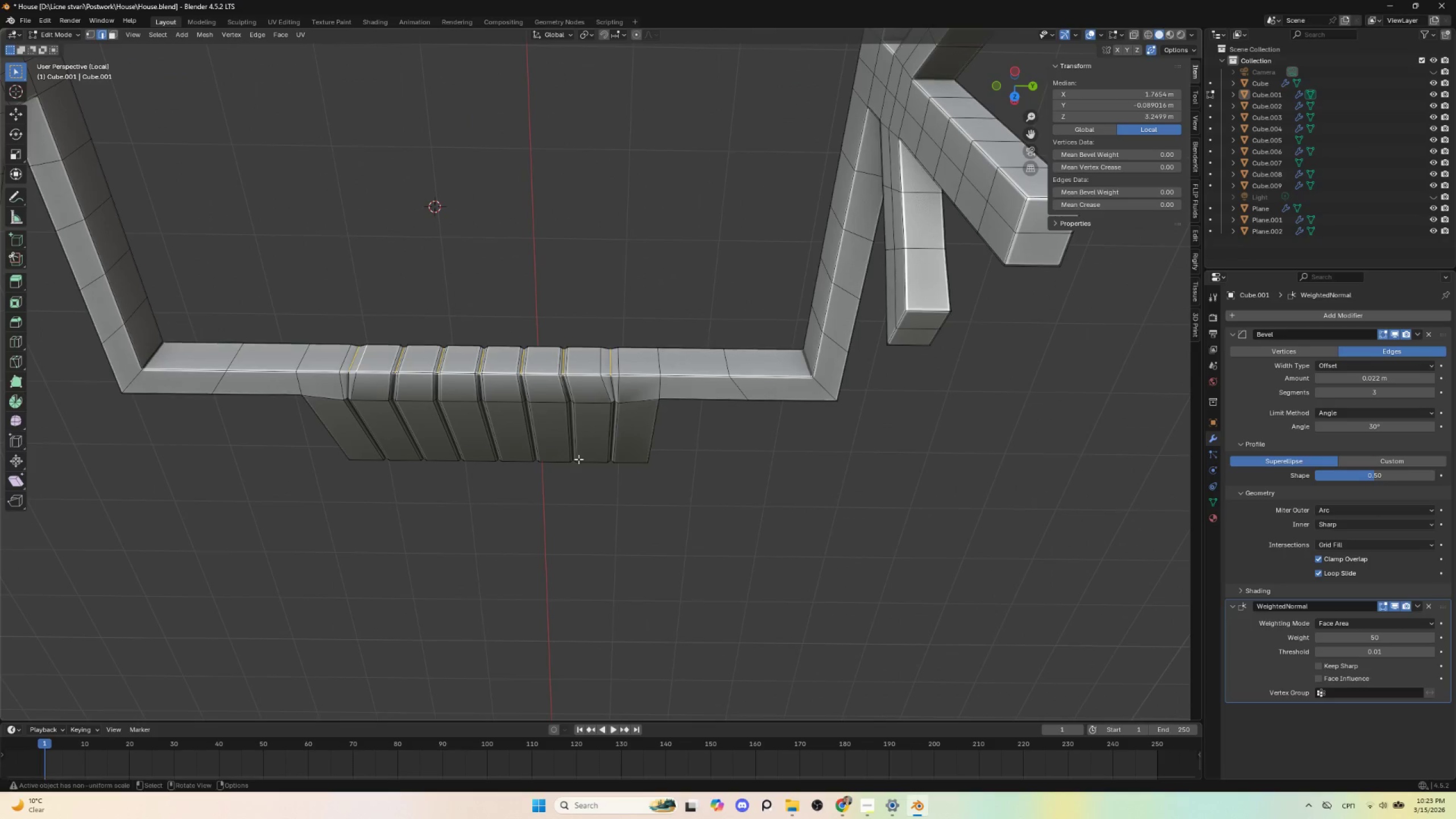 
scroll: coordinate [556, 470], scroll_direction: up, amount: 2.0
 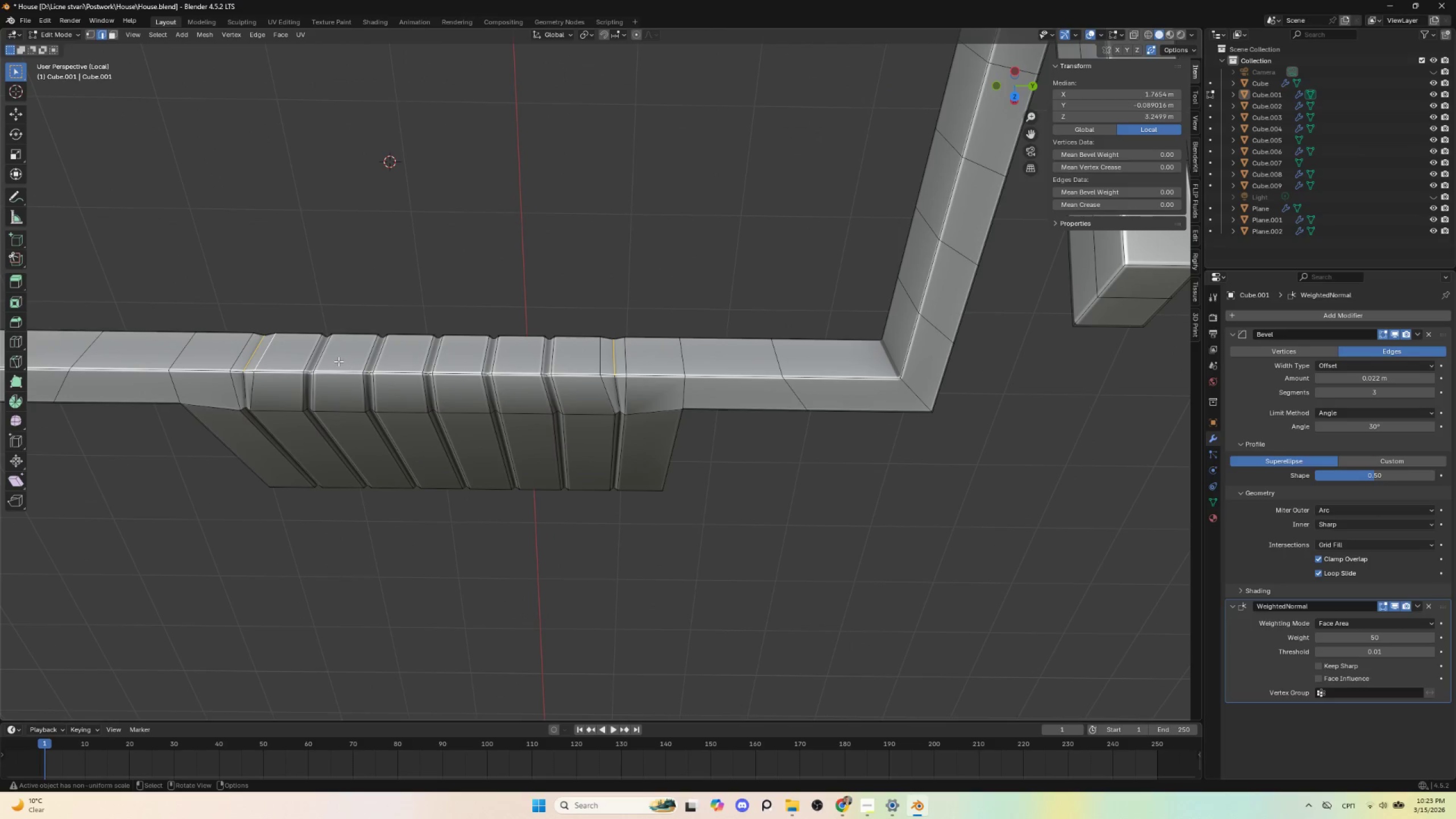 
hold_key(key=ShiftLeft, duration=0.91)
left_click([312, 351])
 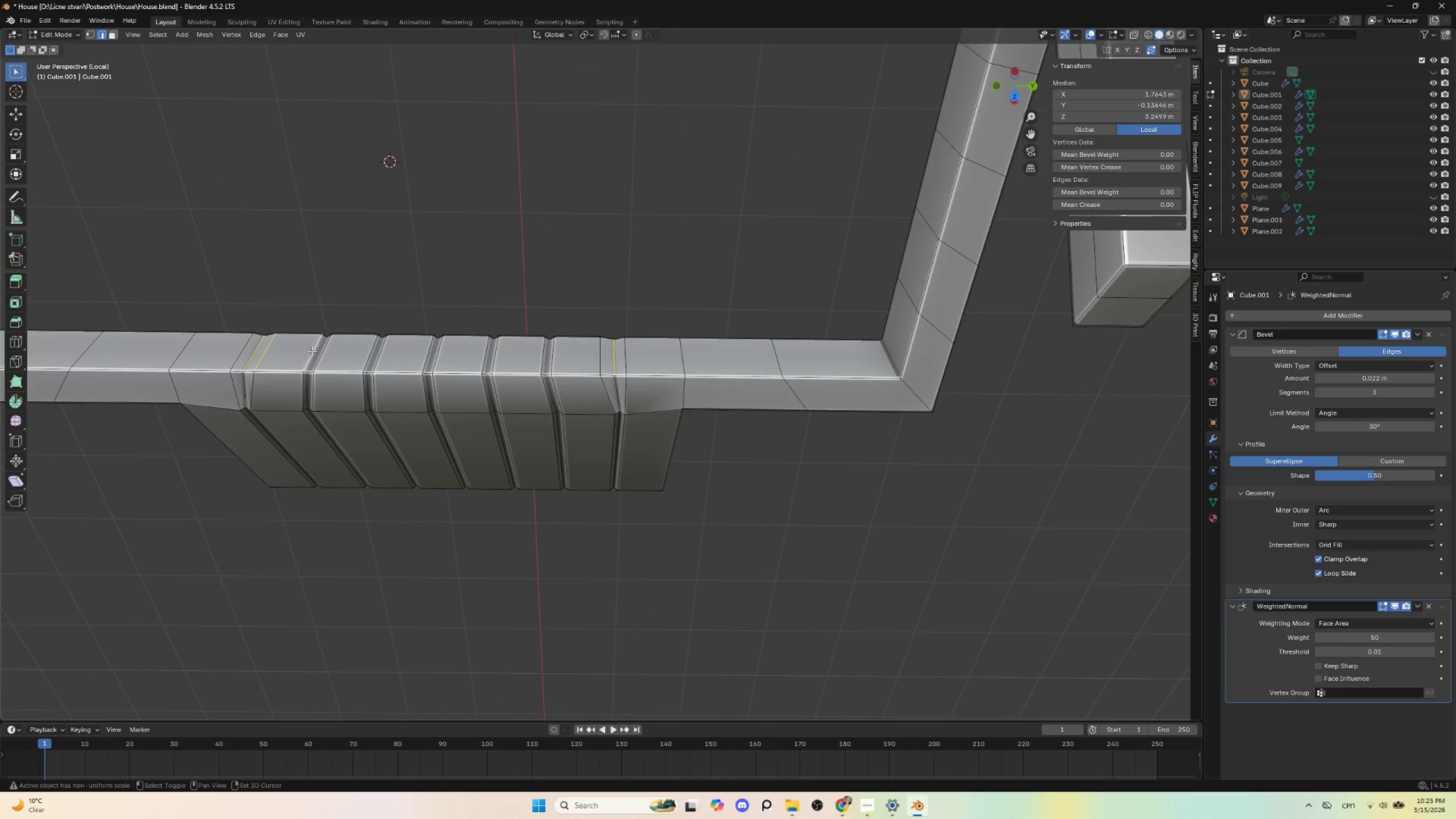 
hold_key(key=ShiftLeft, duration=13.02)
 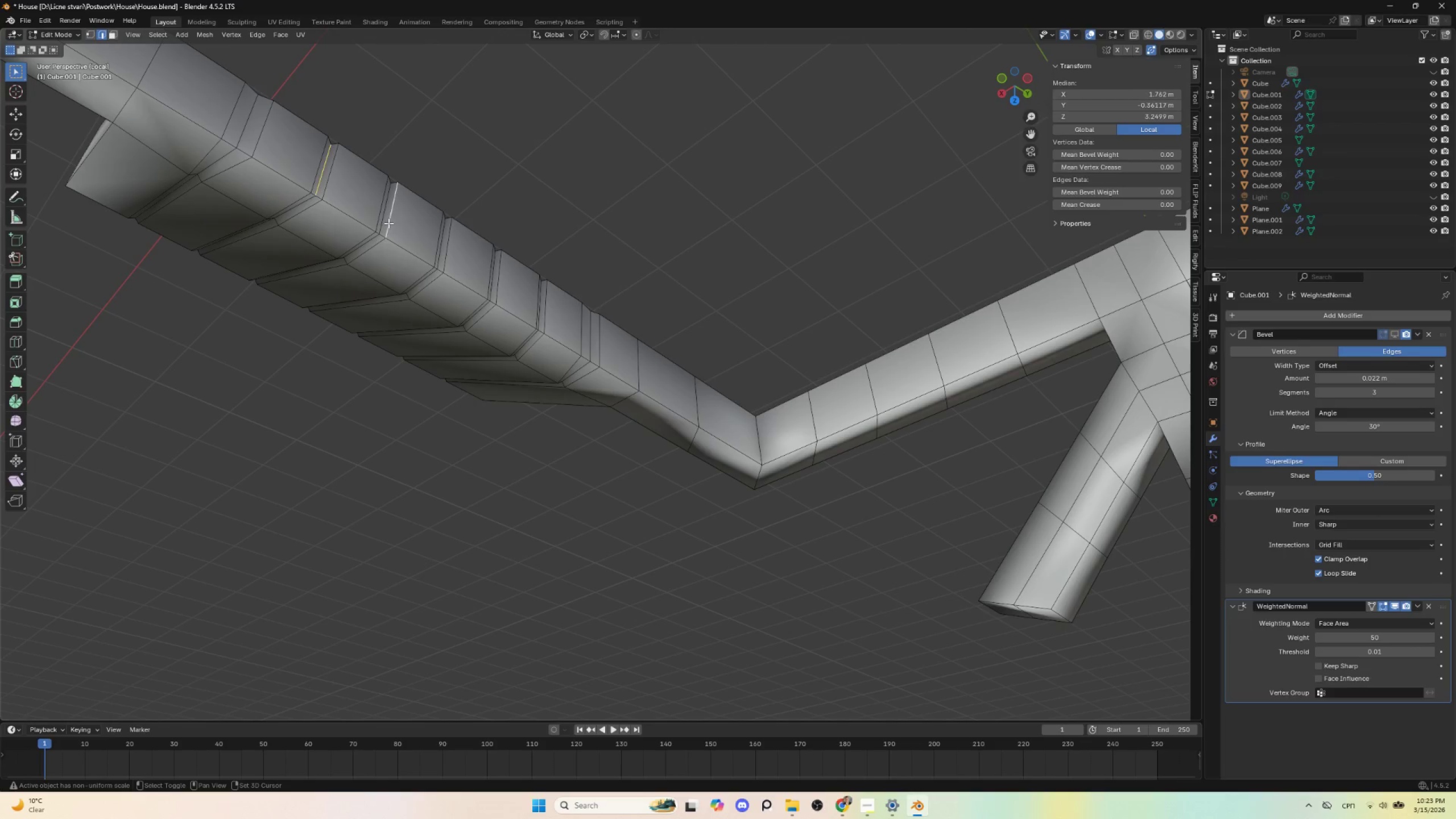 
type(sx0)
 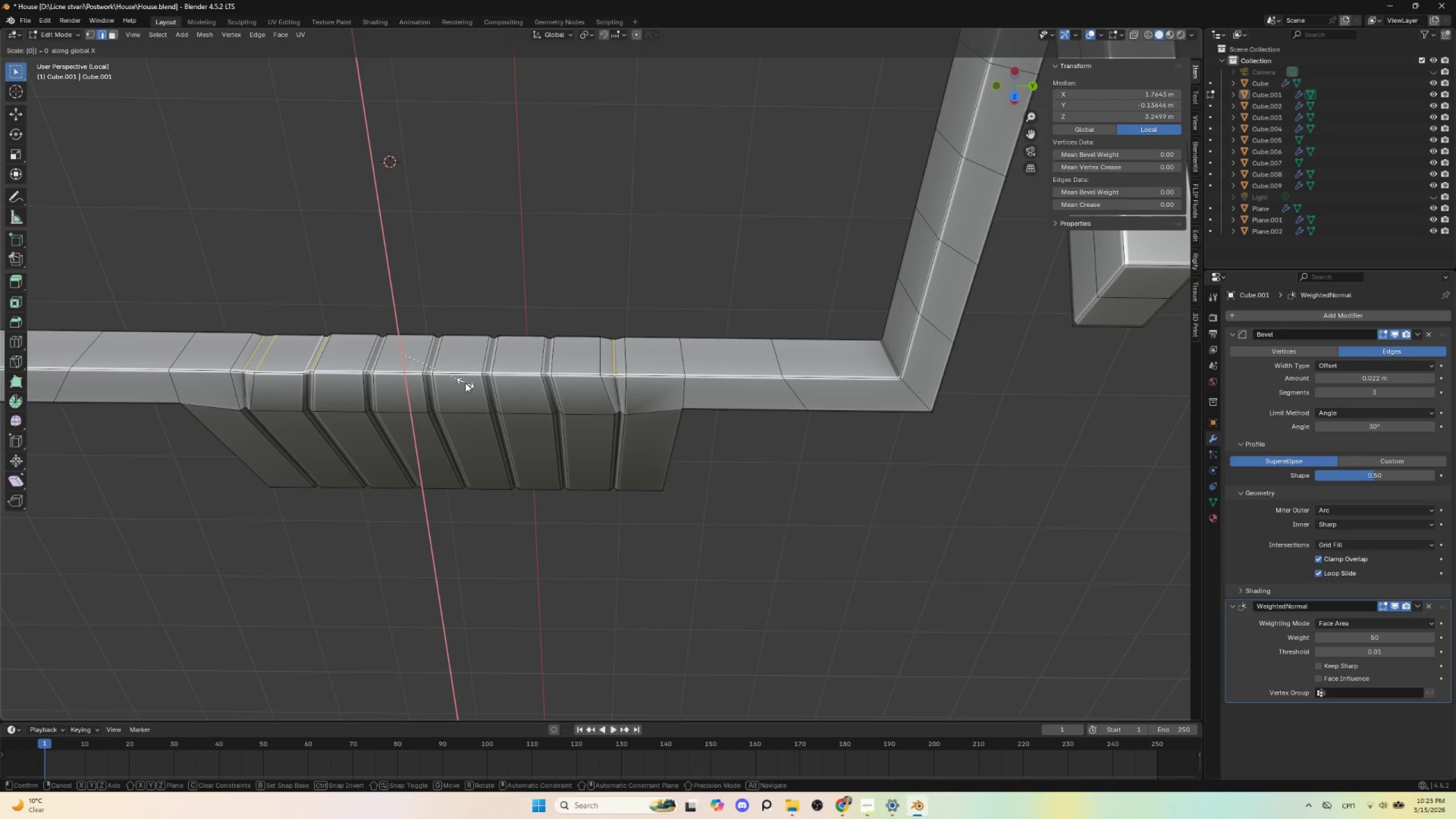 
left_click([465, 383])
 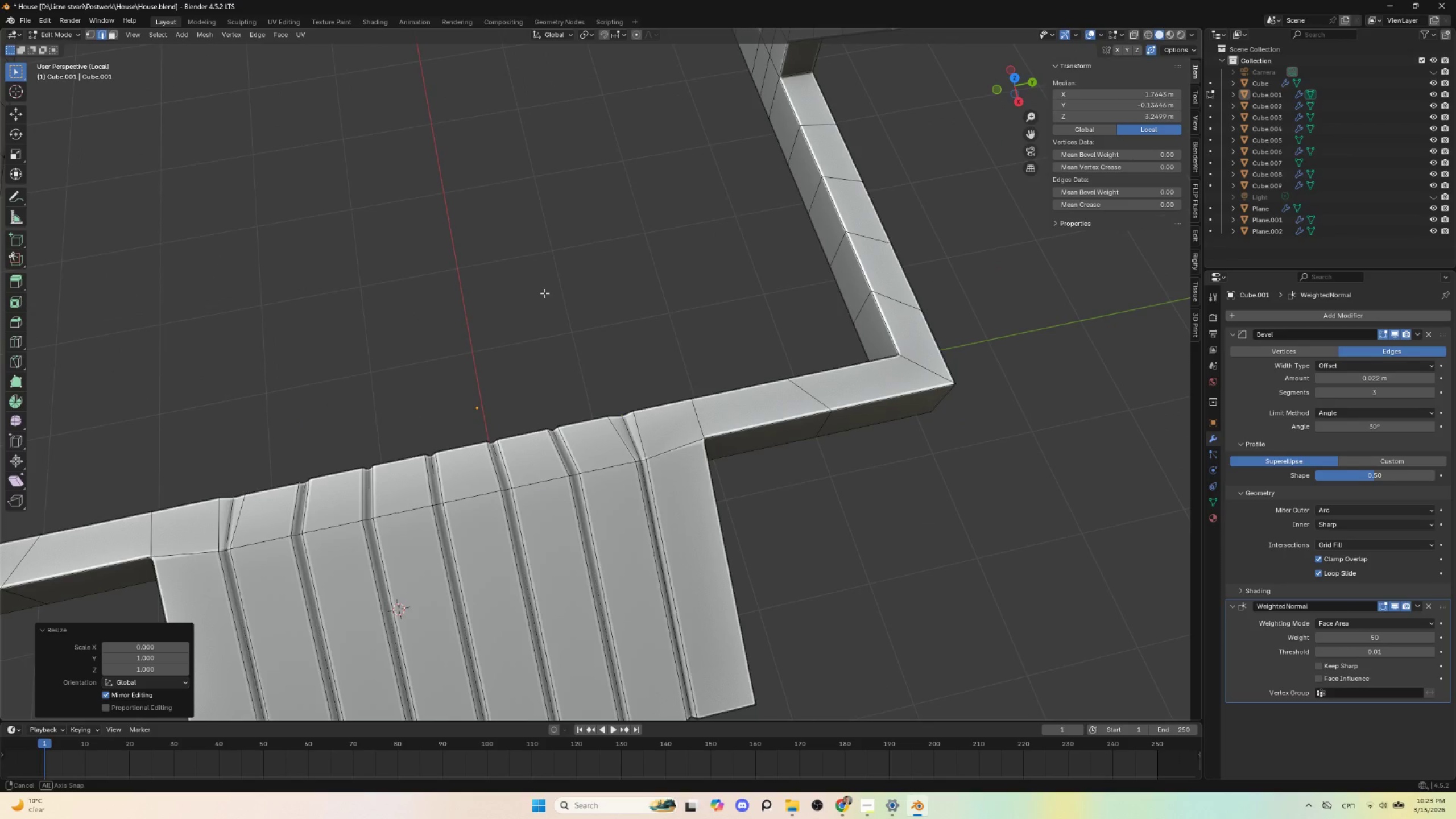 
hold_key(key=AltLeft, duration=1.06)
 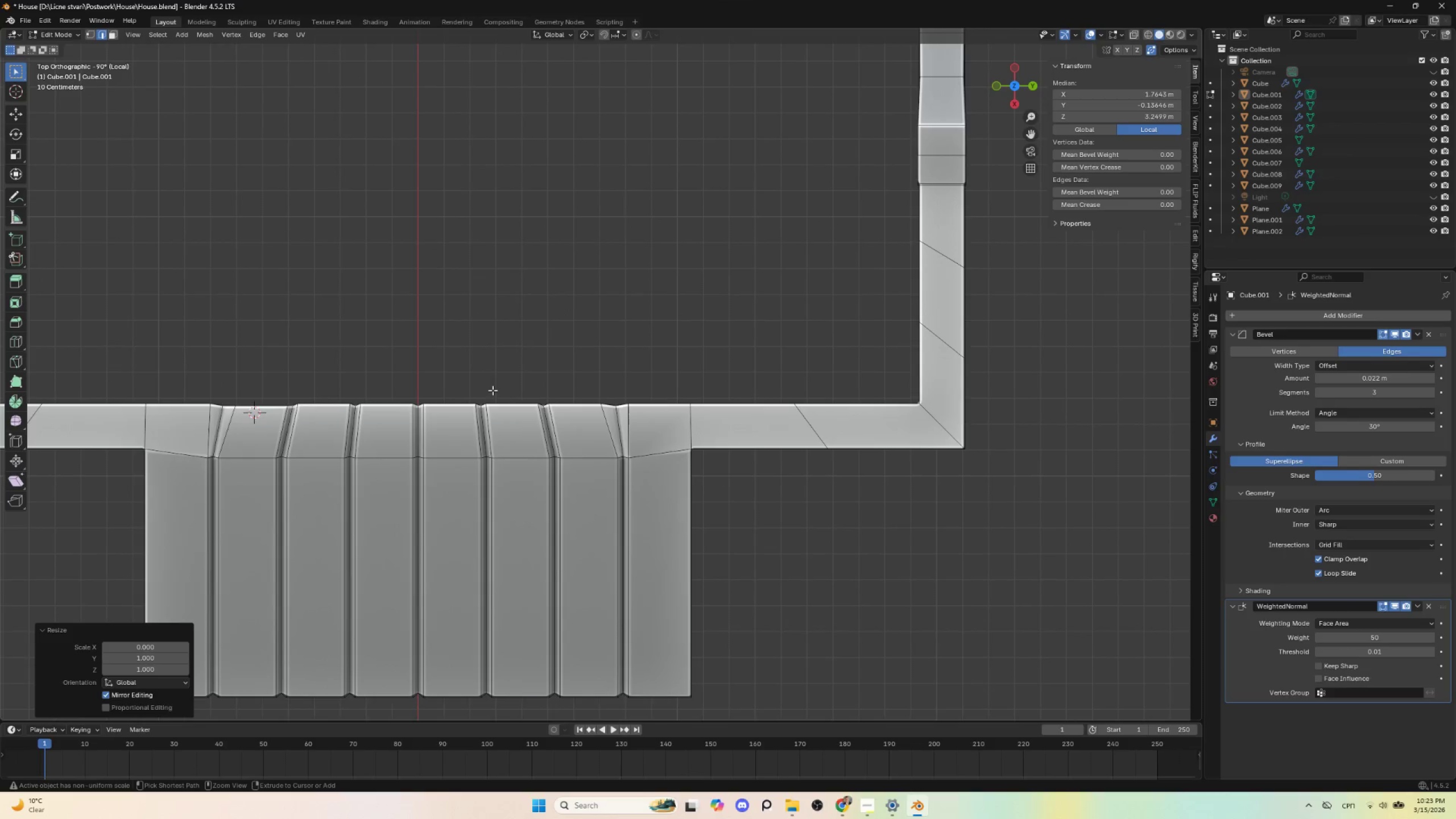 
key(Control+ControlLeft)
 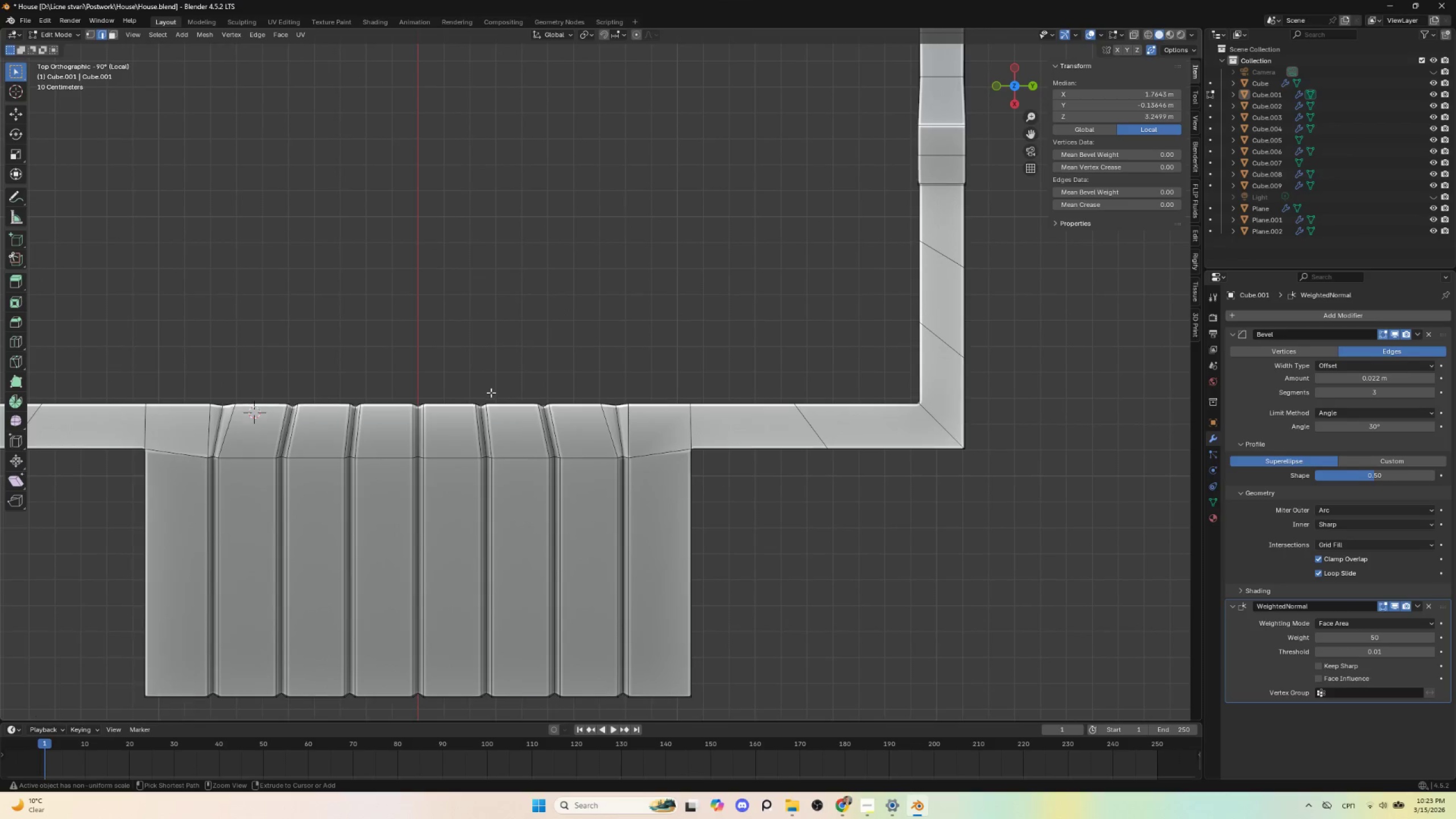 
key(Control+Z)
 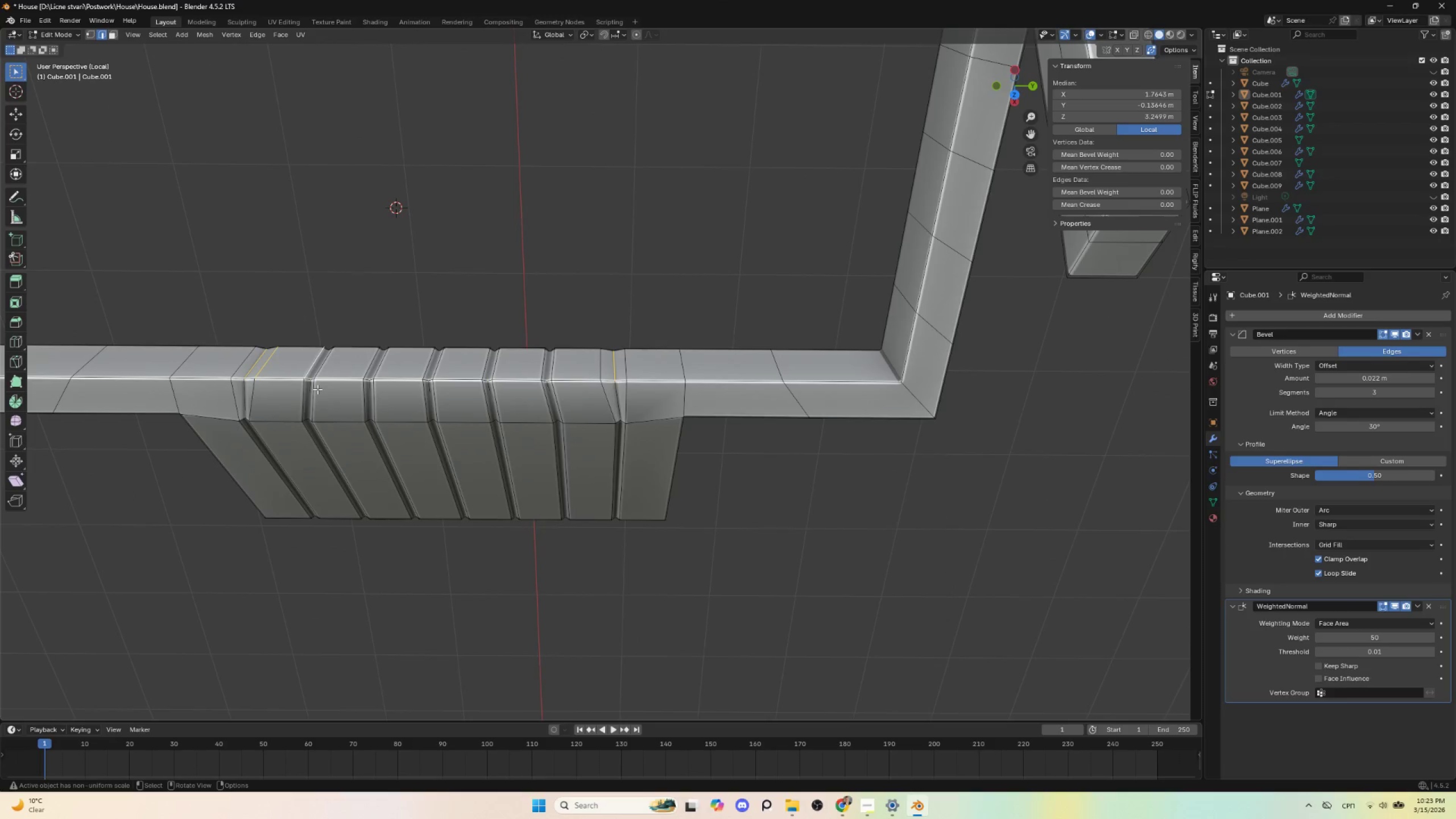 
left_click([313, 369])
 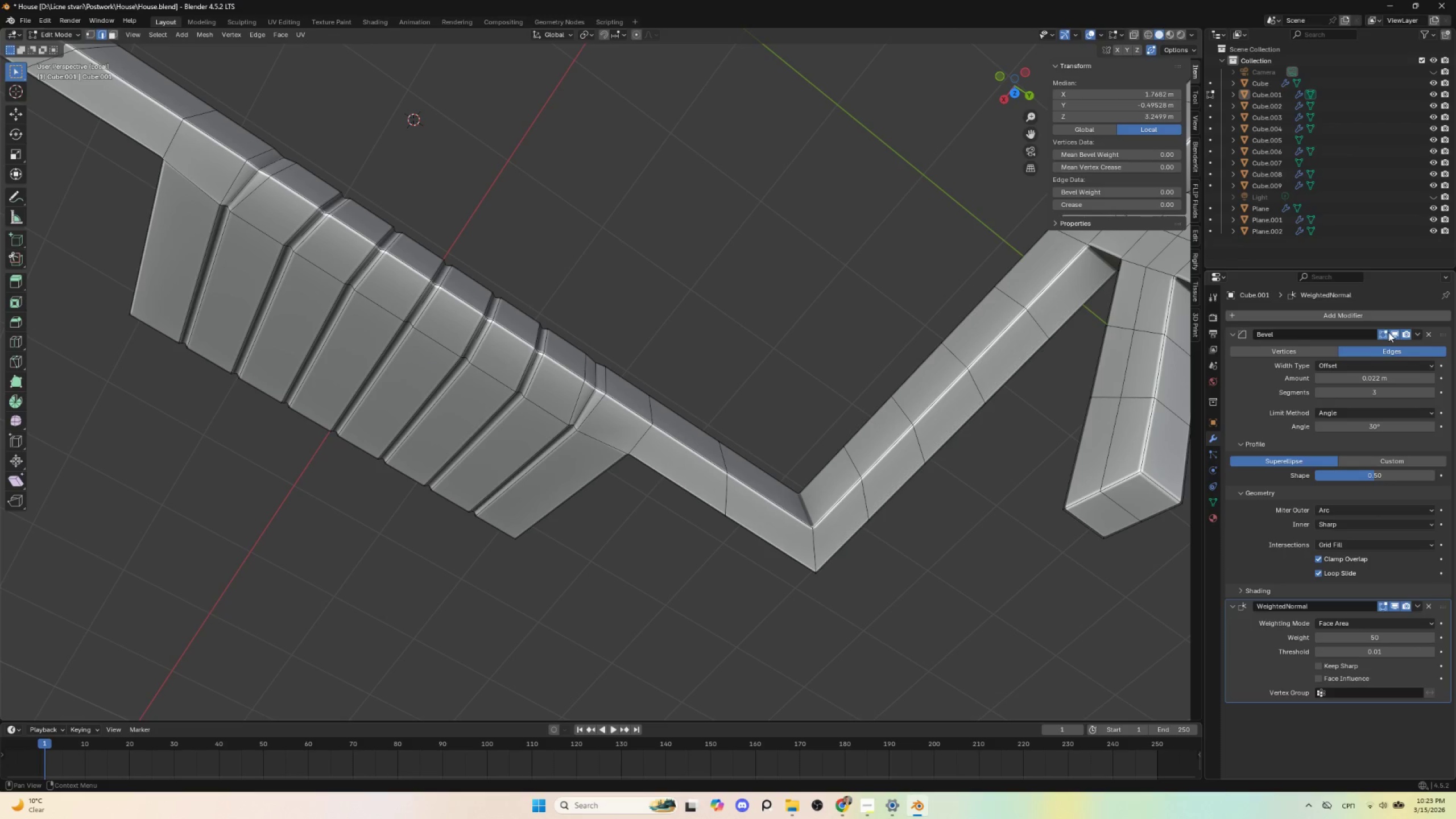 
left_click([1391, 333])
 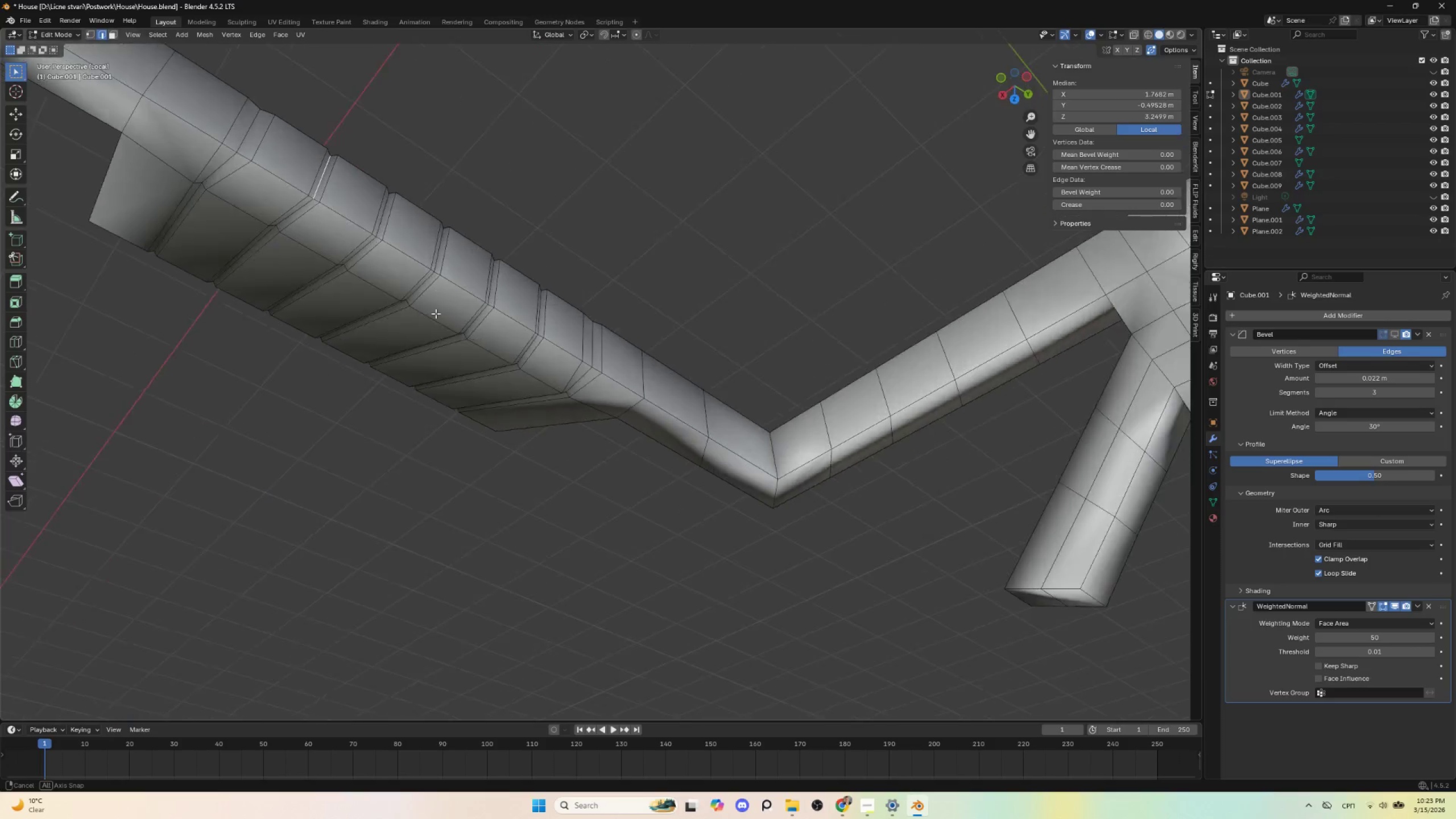 
hold_key(key=ShiftLeft, duration=0.91)
left_click([388, 223])
 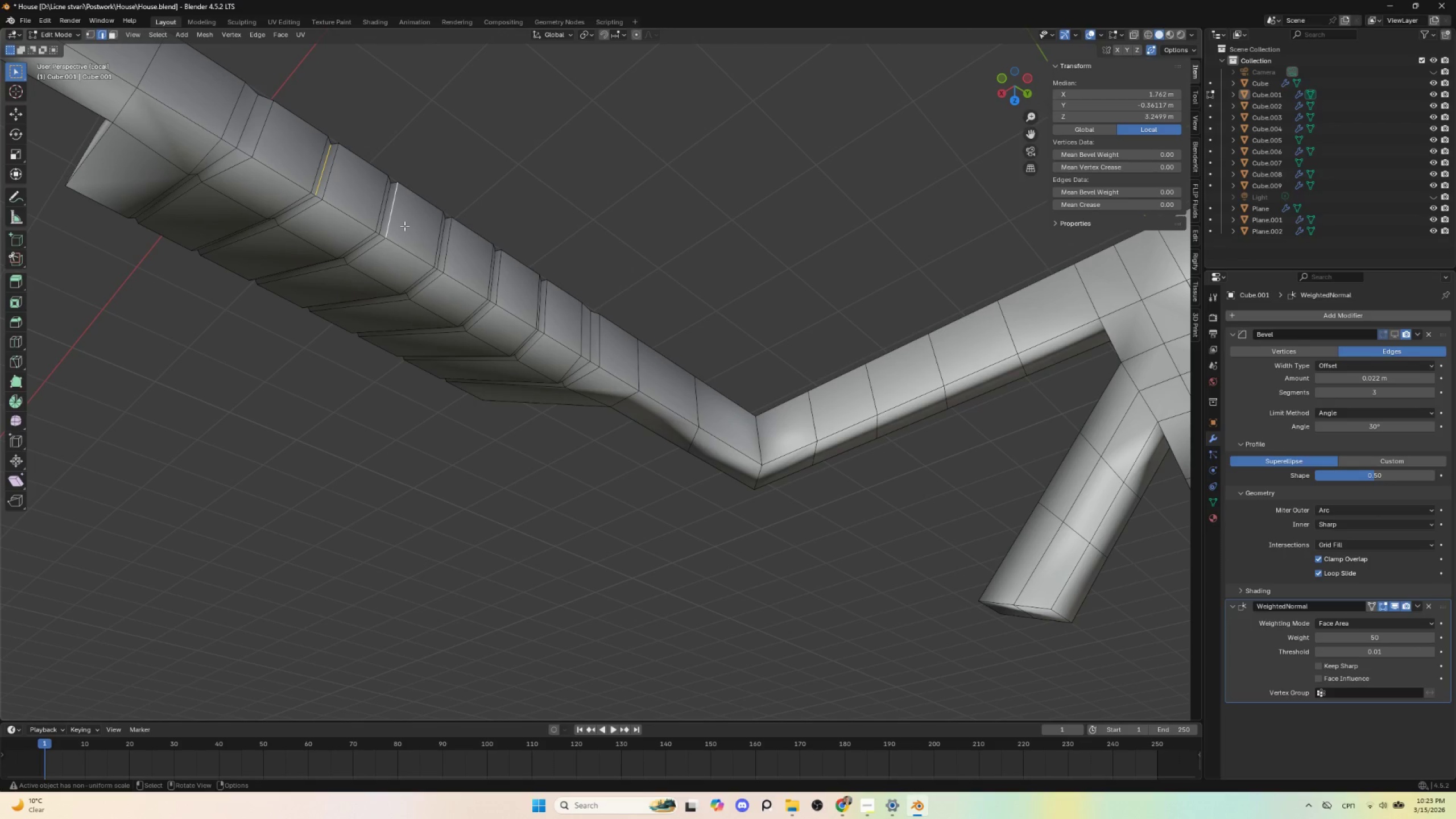 
key(Control+ControlLeft)
 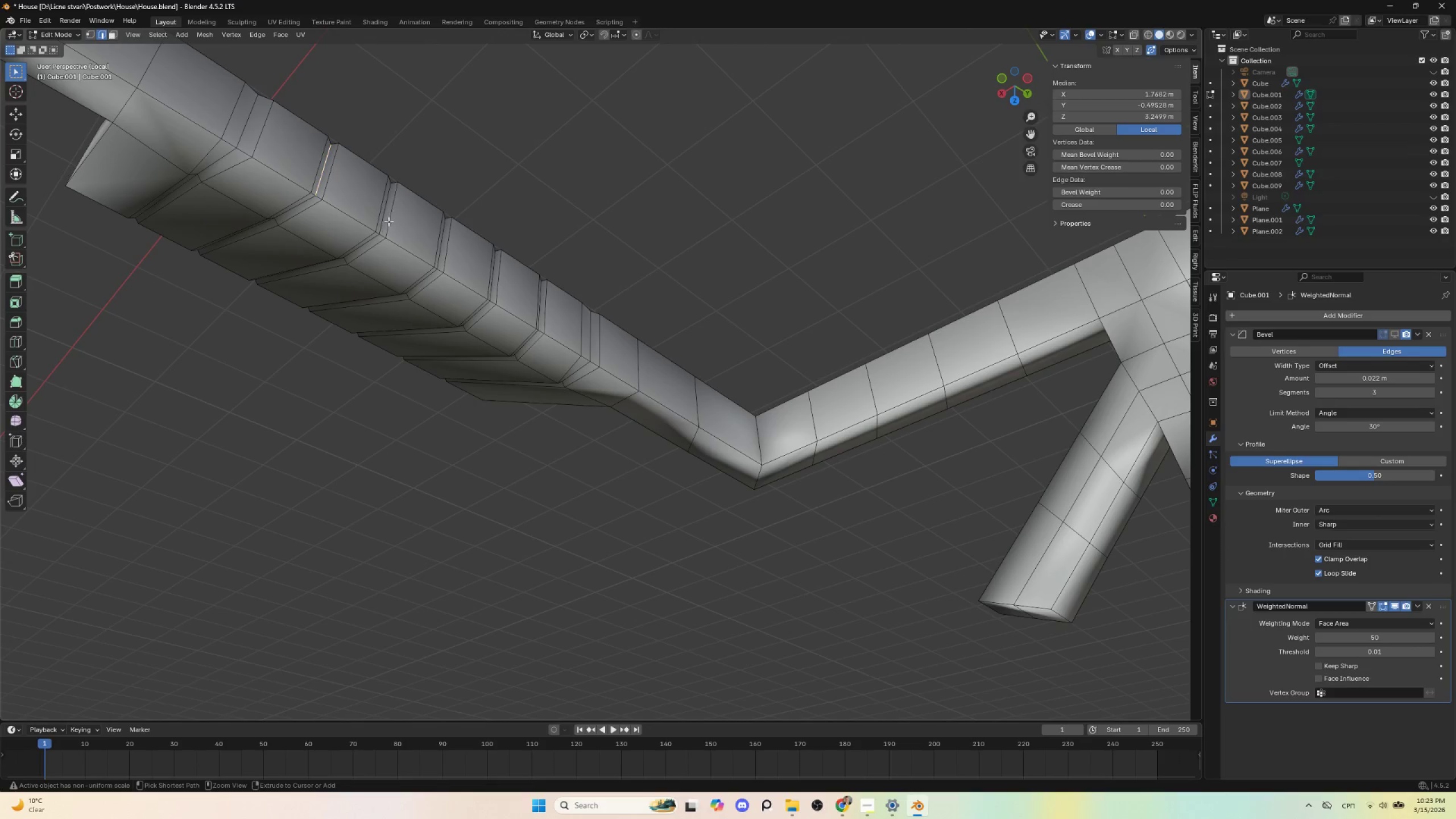 
key(Control+Z)
 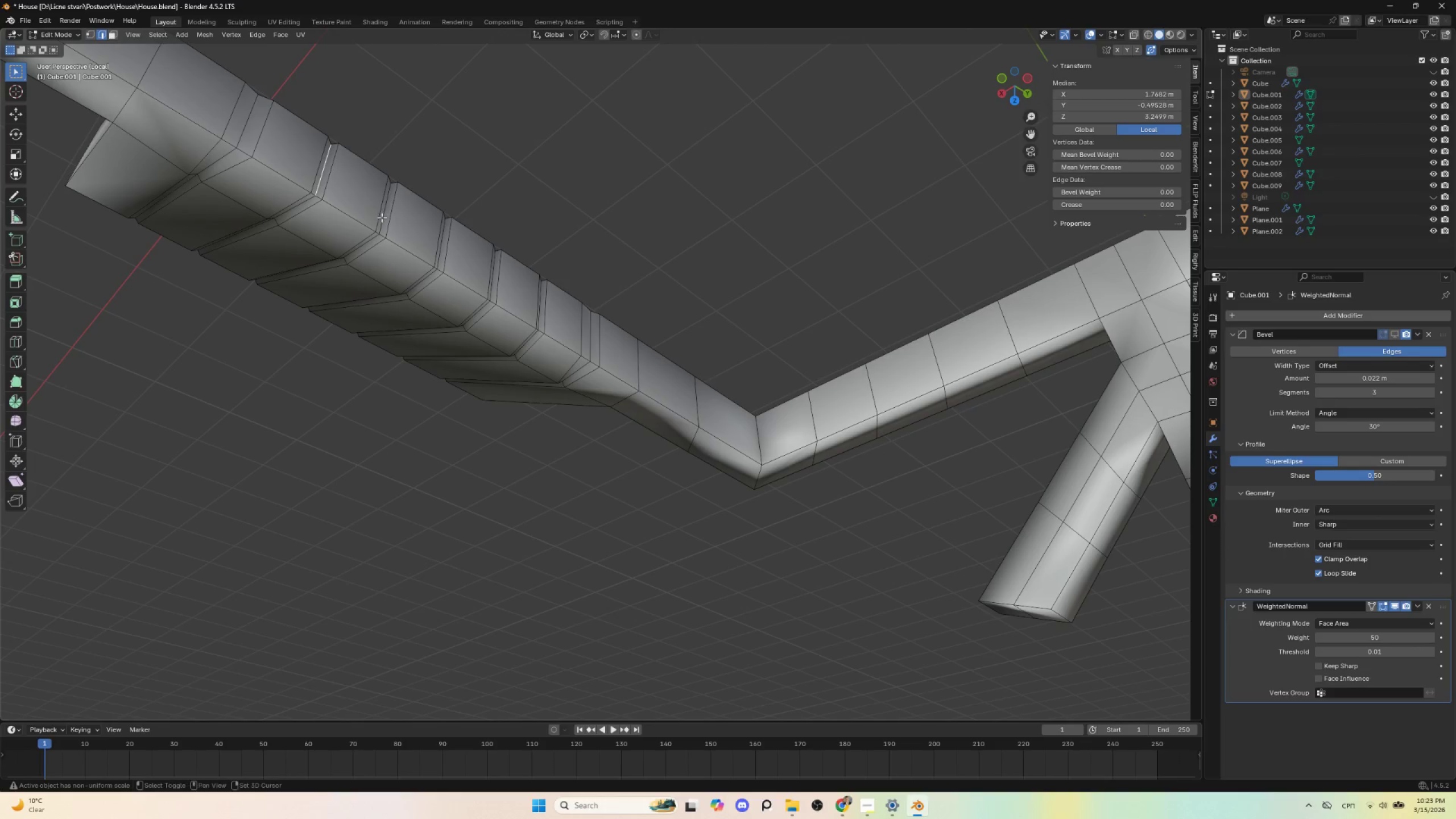 
hold_key(key=ShiftLeft, duration=1.5)
left_click([382, 216])
 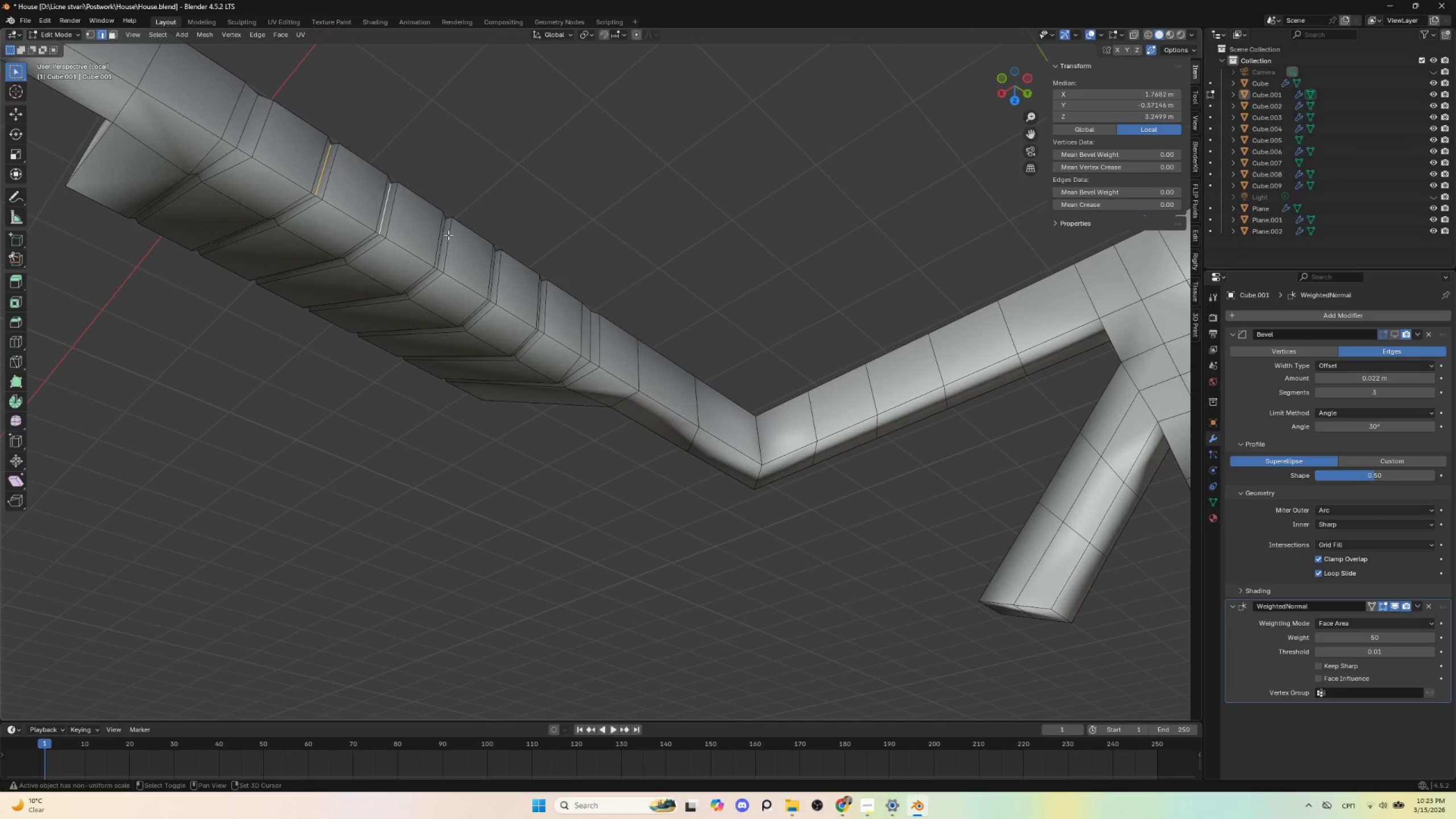 
left_click([443, 234])
 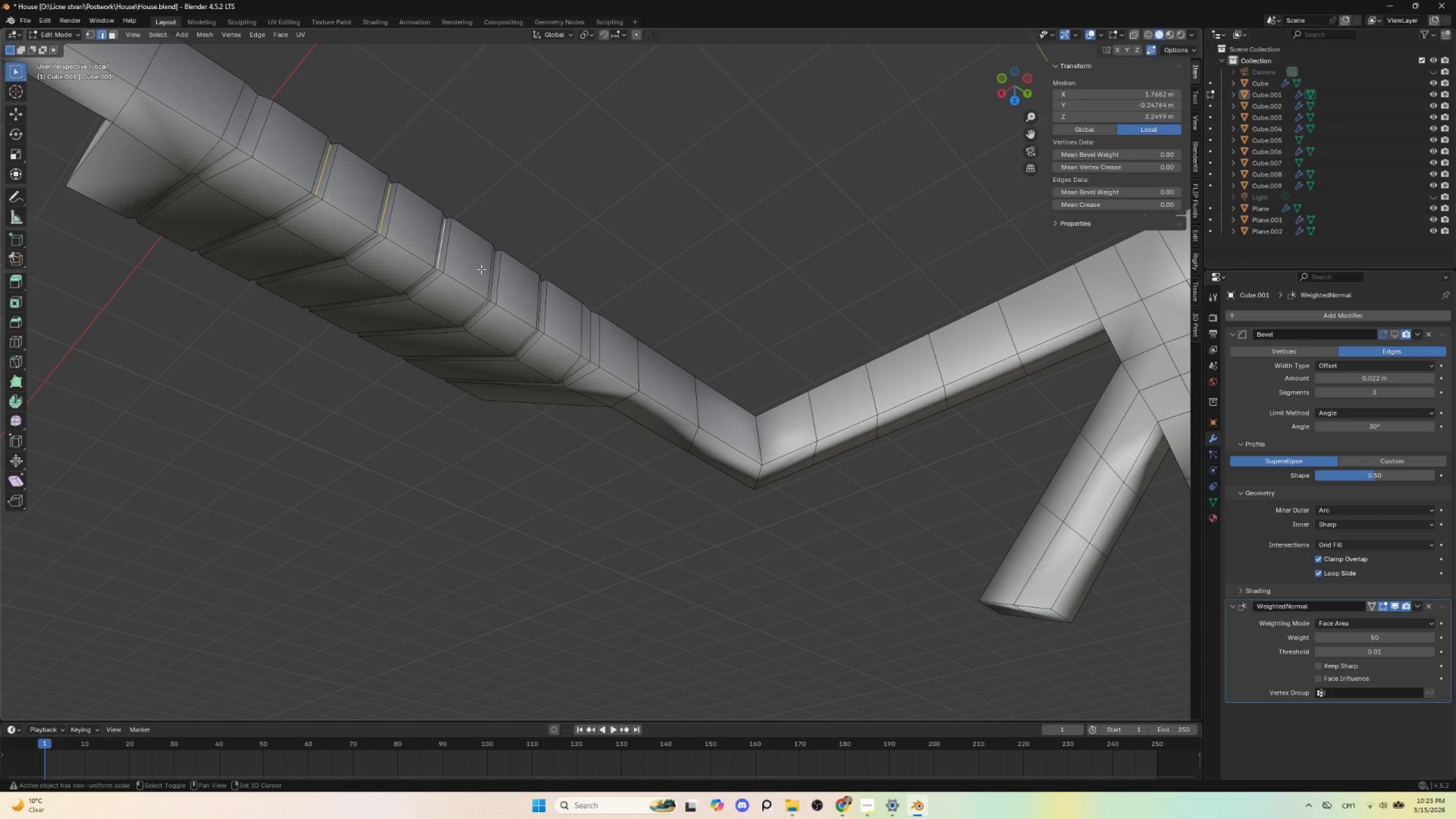 
hold_key(key=ShiftLeft, duration=1.01)
left_click([494, 266])
 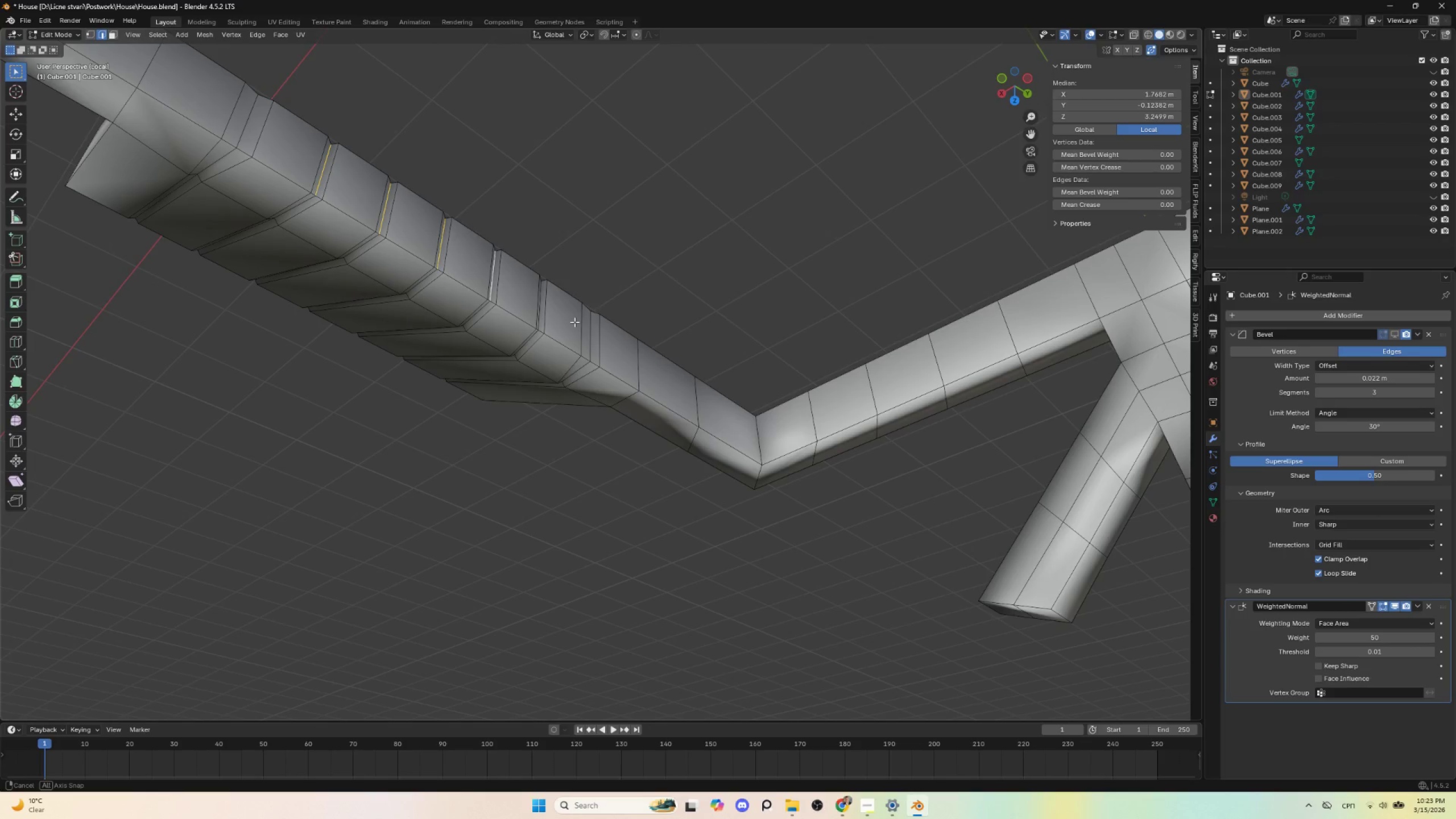 
hold_key(key=ShiftLeft, duration=1.5)
left_click([545, 351])
 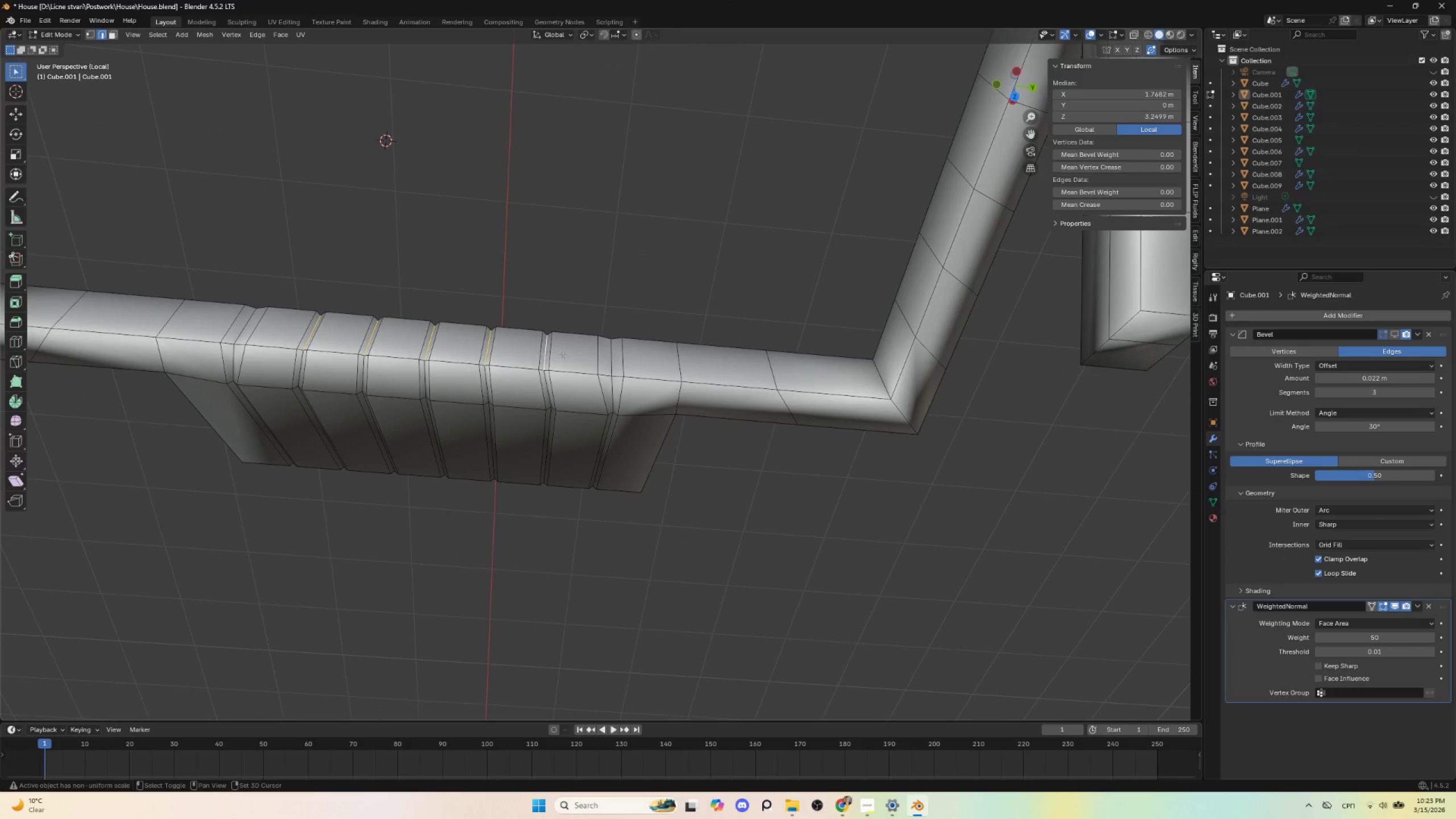 
hold_key(key=ShiftLeft, duration=1.52)
left_click([612, 359])
 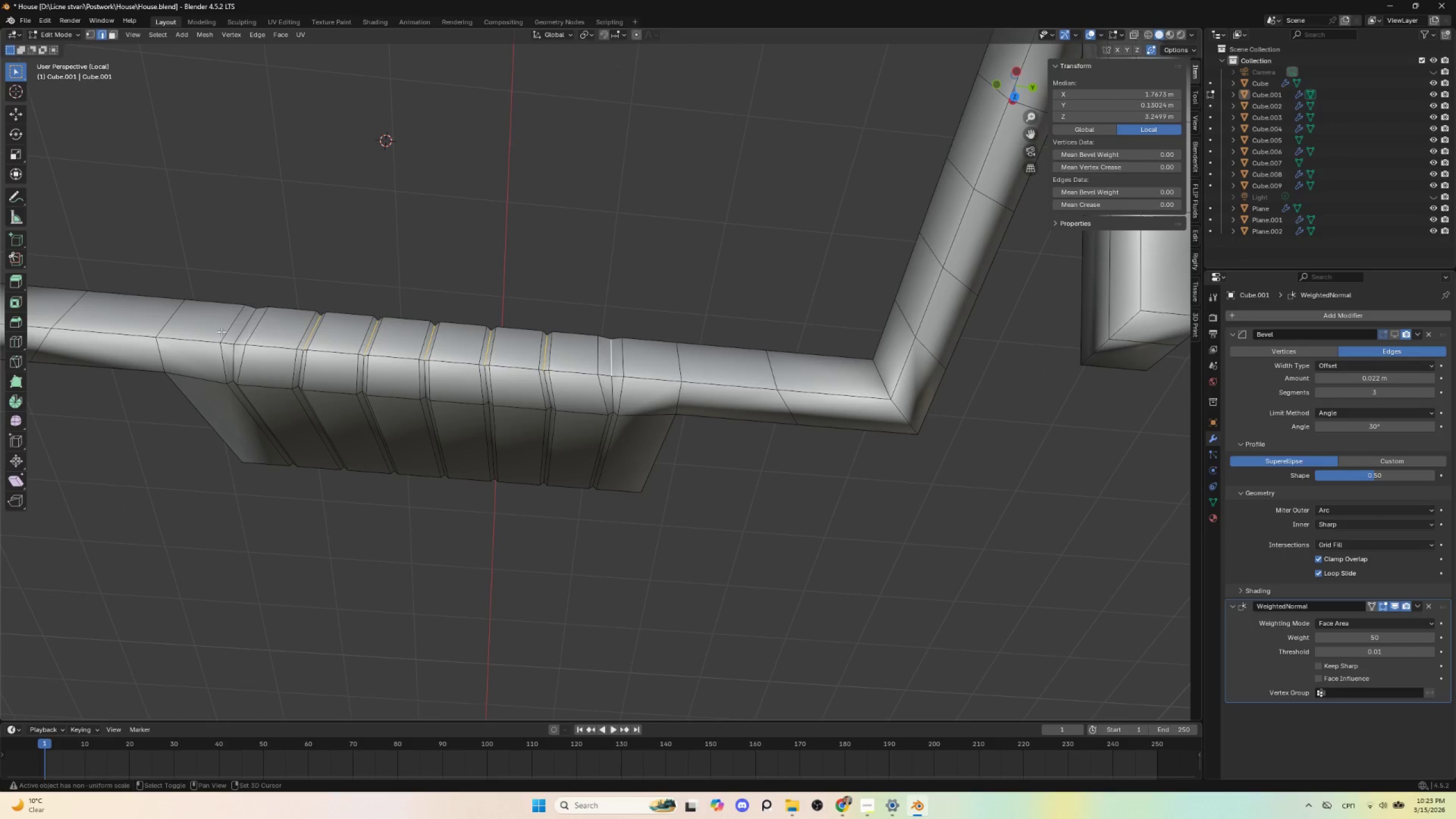 
hold_key(key=ShiftLeft, duration=1.39)
left_click([243, 329])
 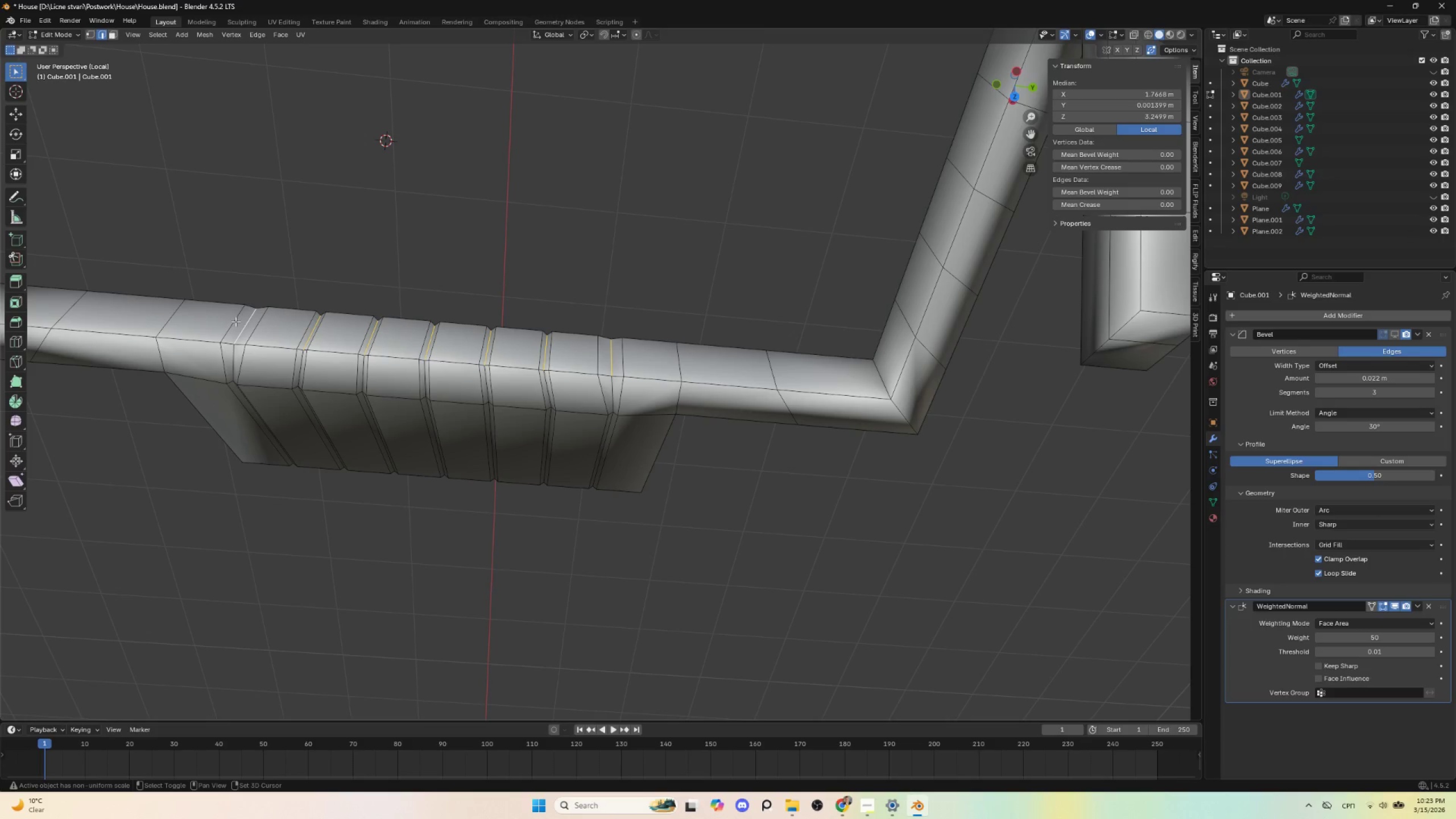 
left_click([235, 321])
 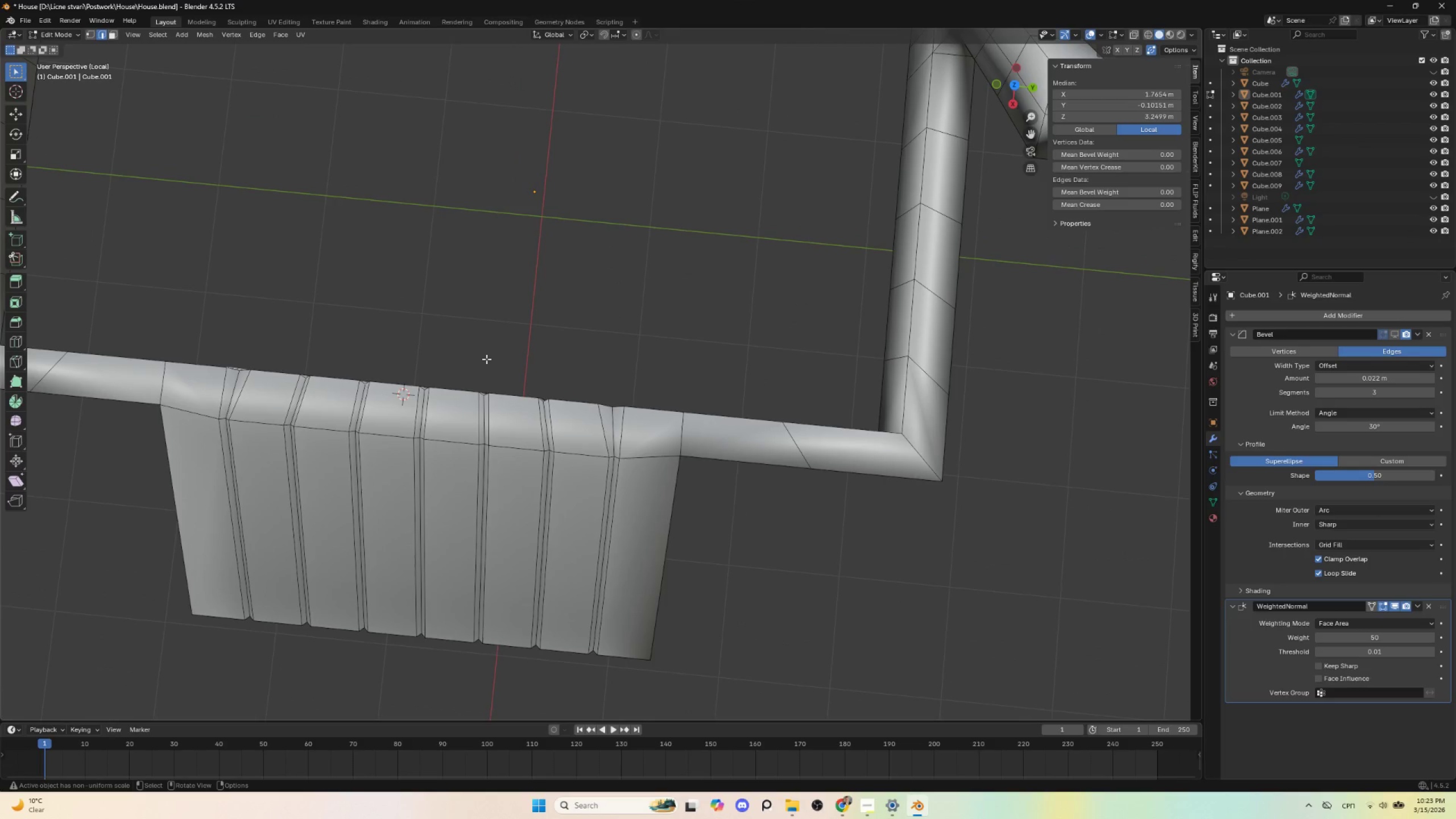 
type(sx0)
 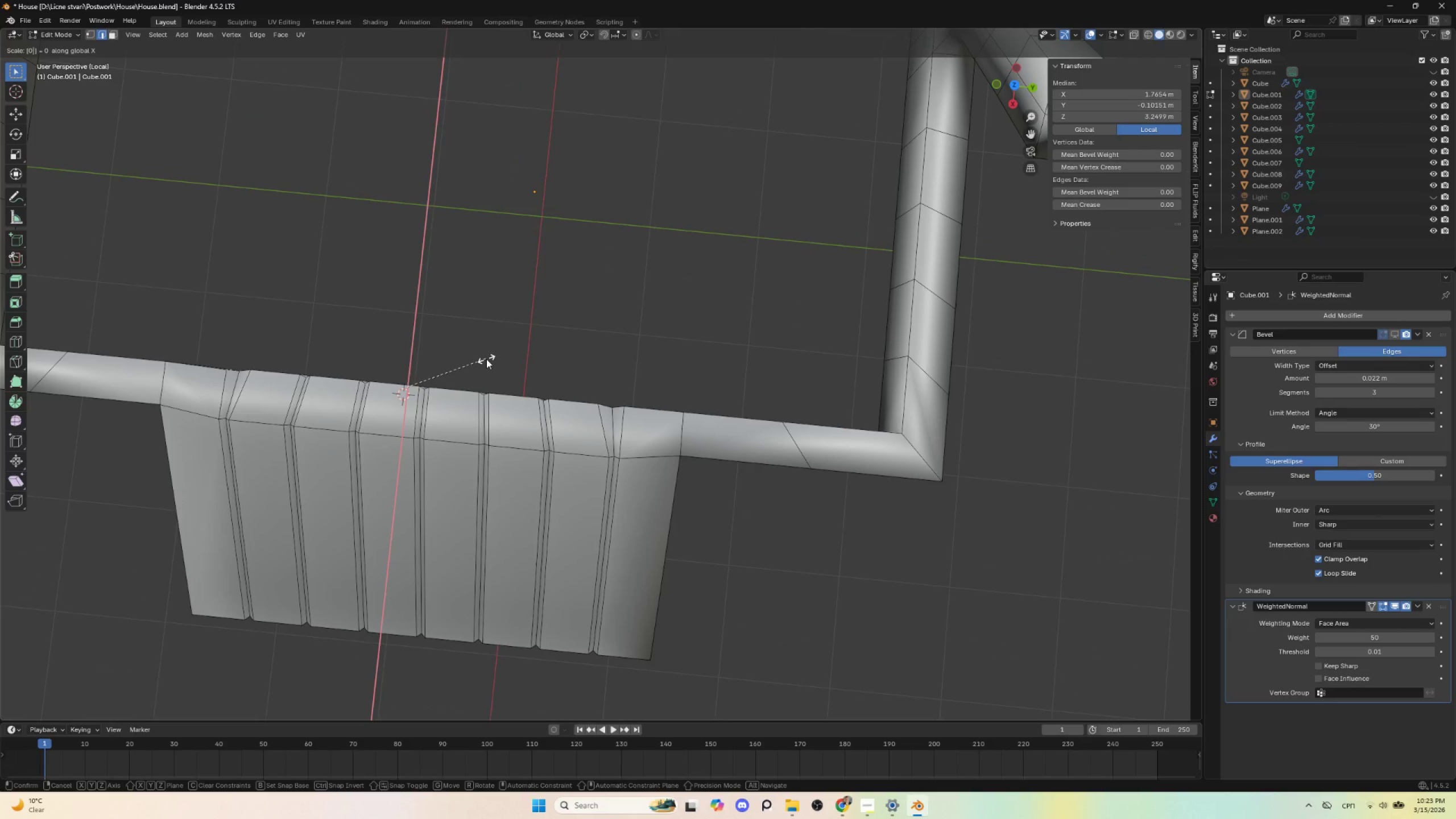 
key(Escape)
 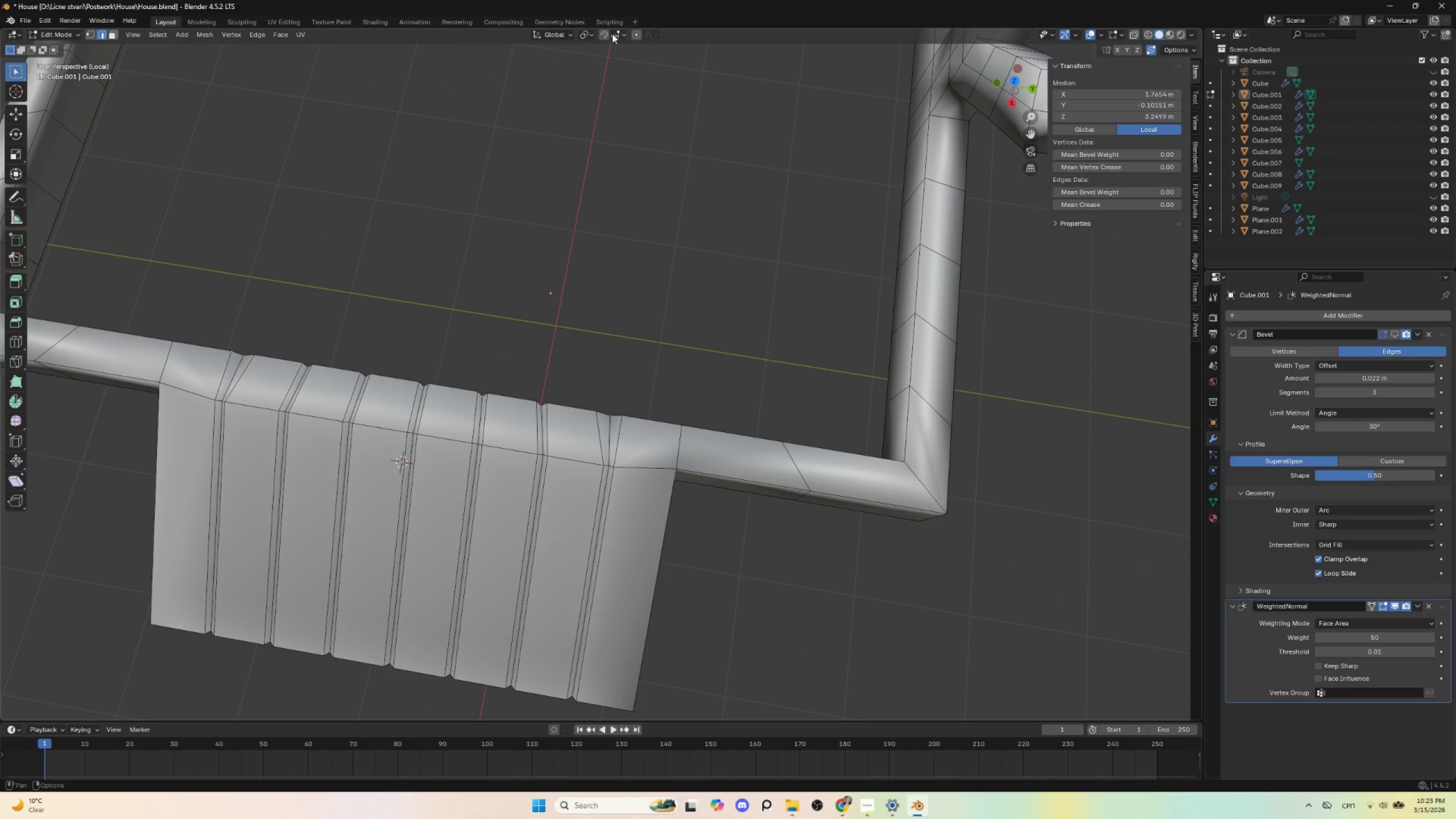 
left_click([589, 32])
 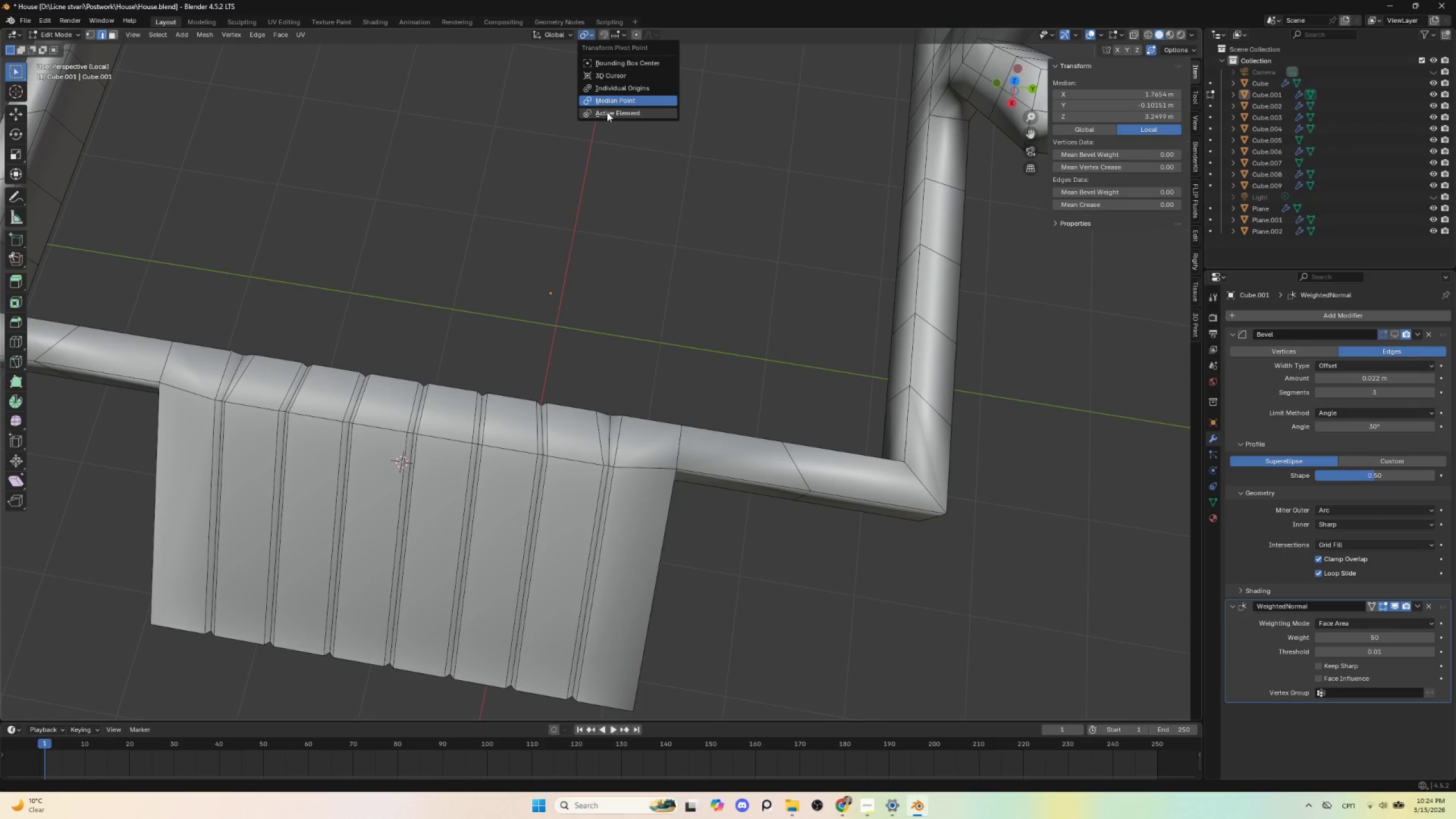 
left_click([607, 112])
 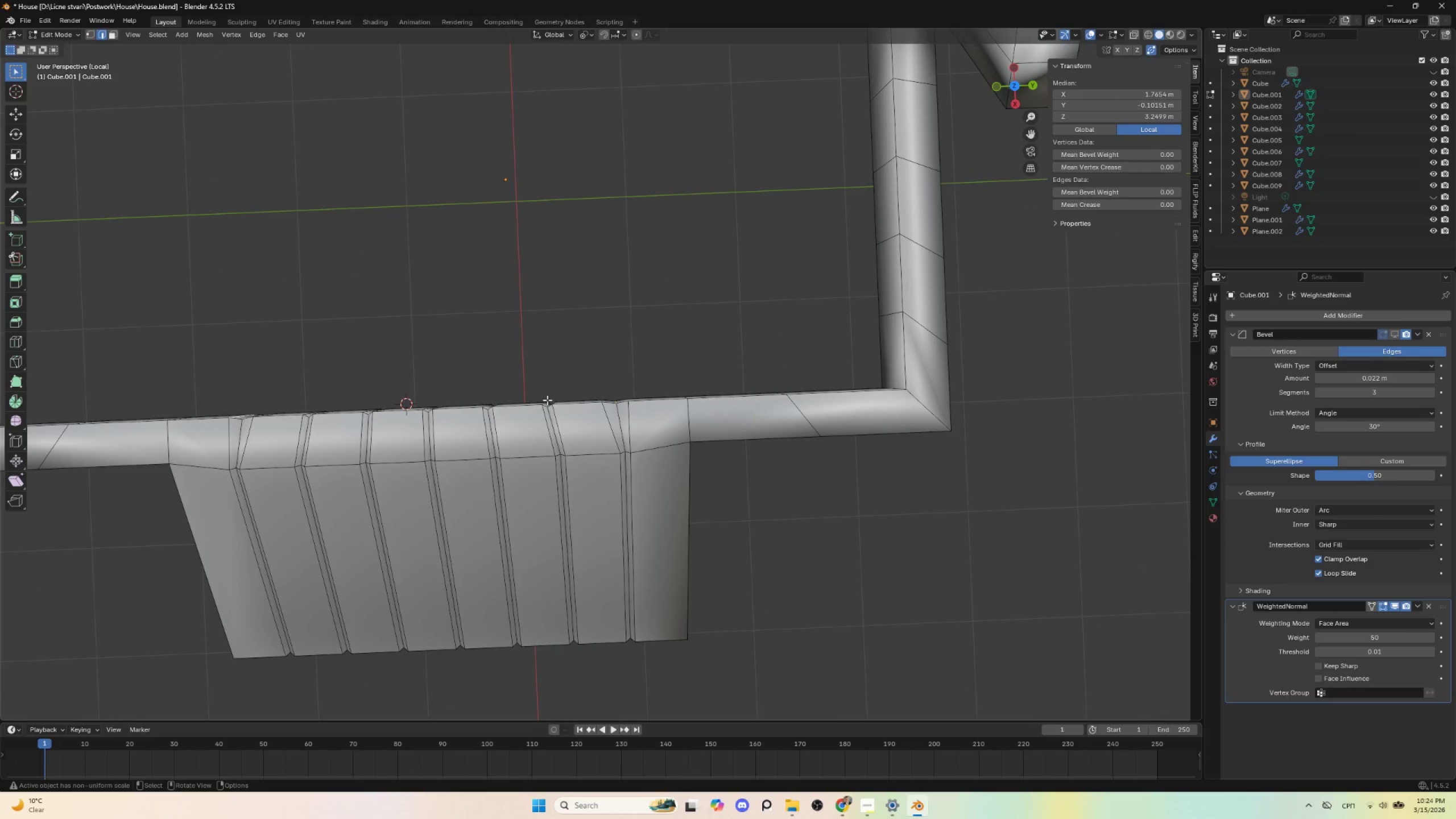 
type(sx0)
 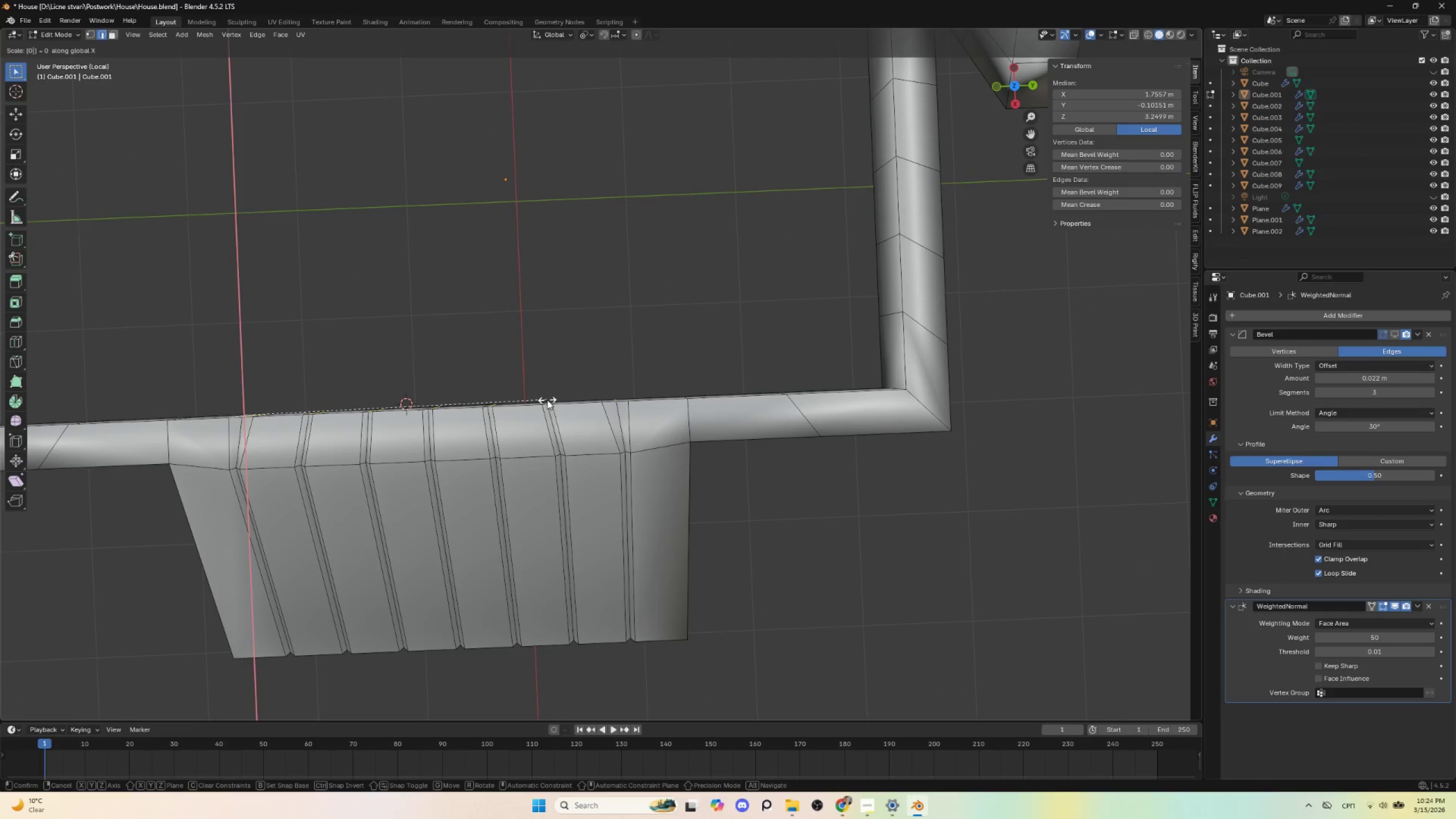 
left_click([547, 400])
 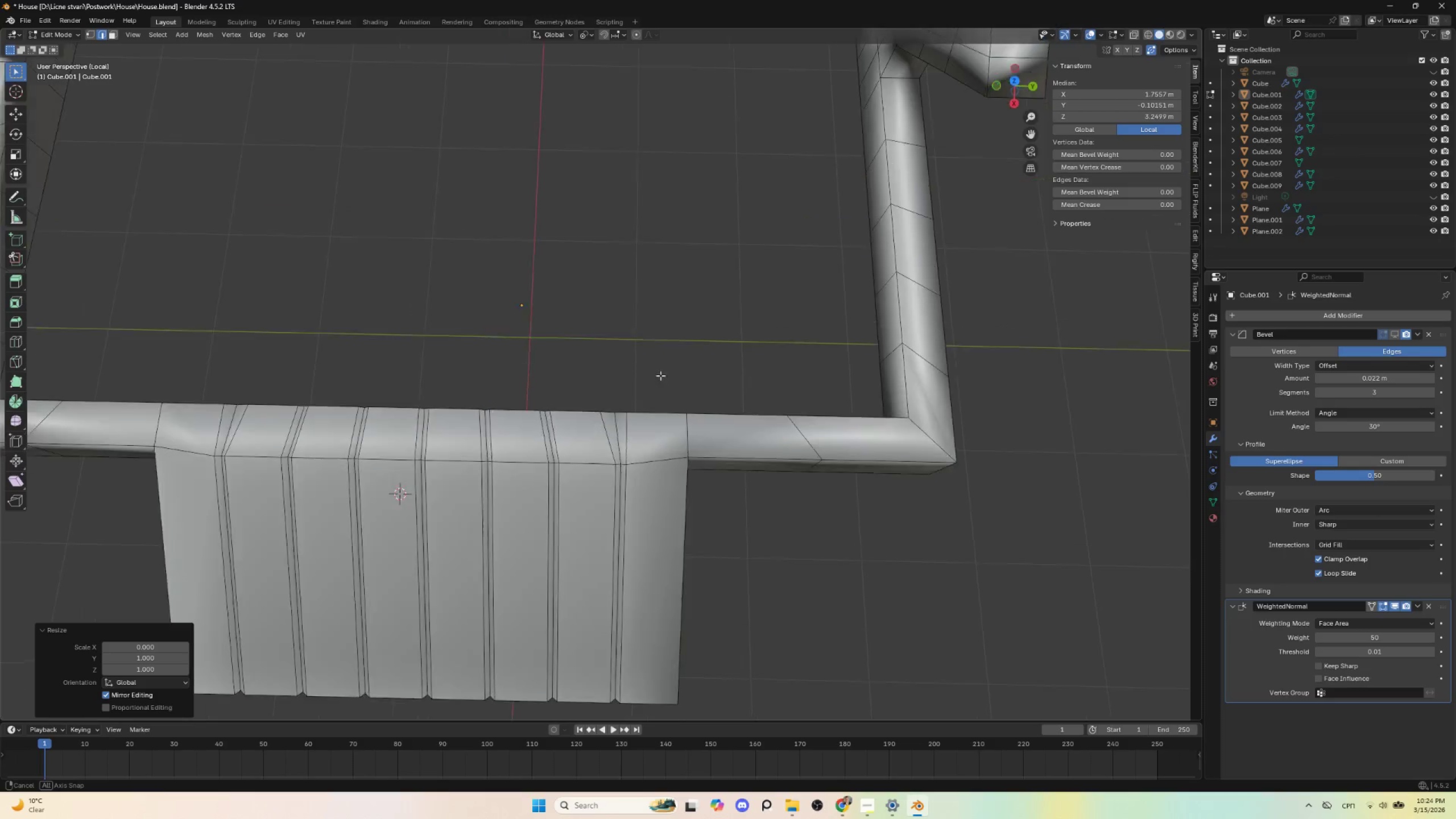 
hold_key(key=AltLeft, duration=1.5)
 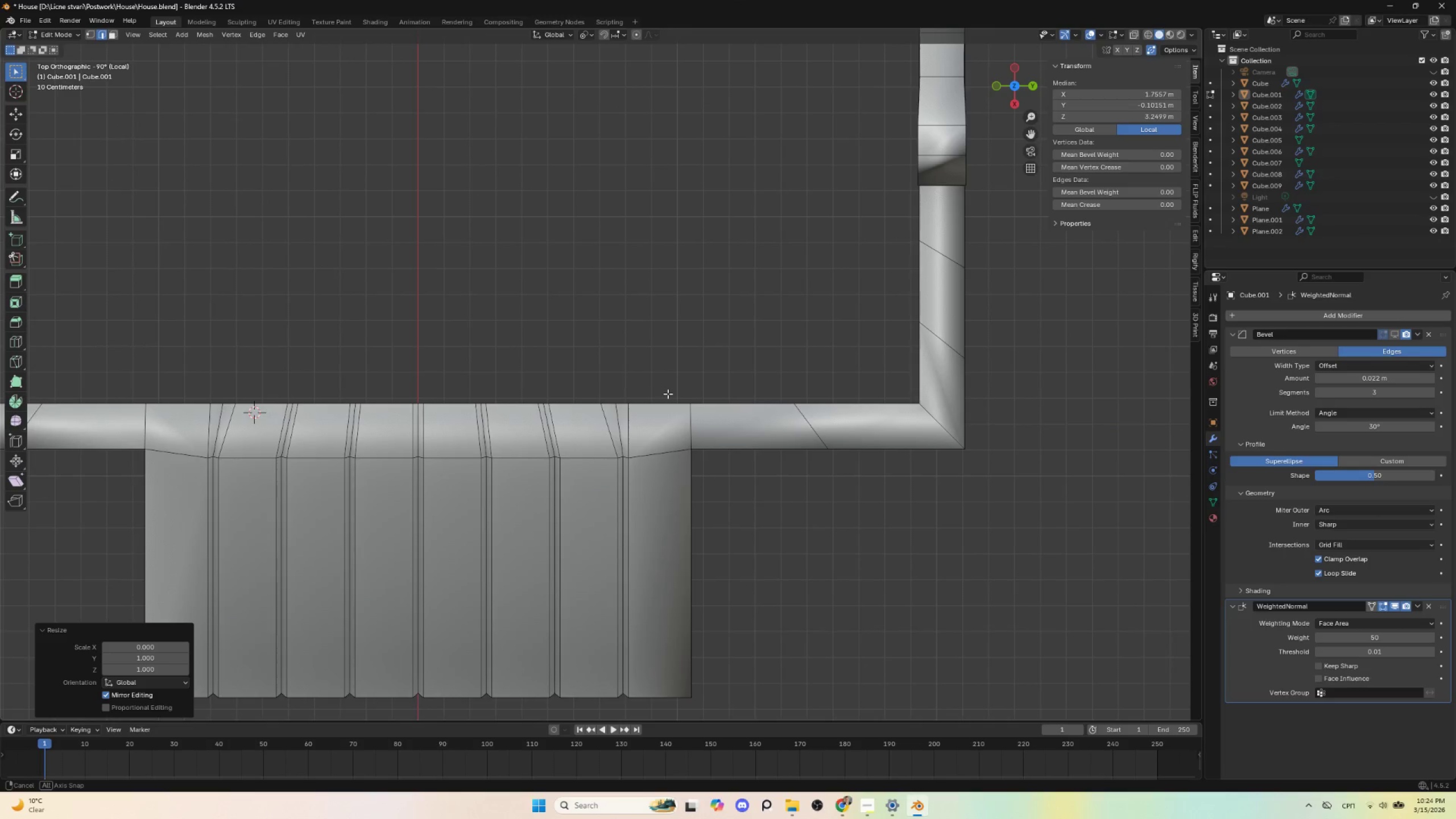 
hold_key(key=AltLeft, duration=0.77)
 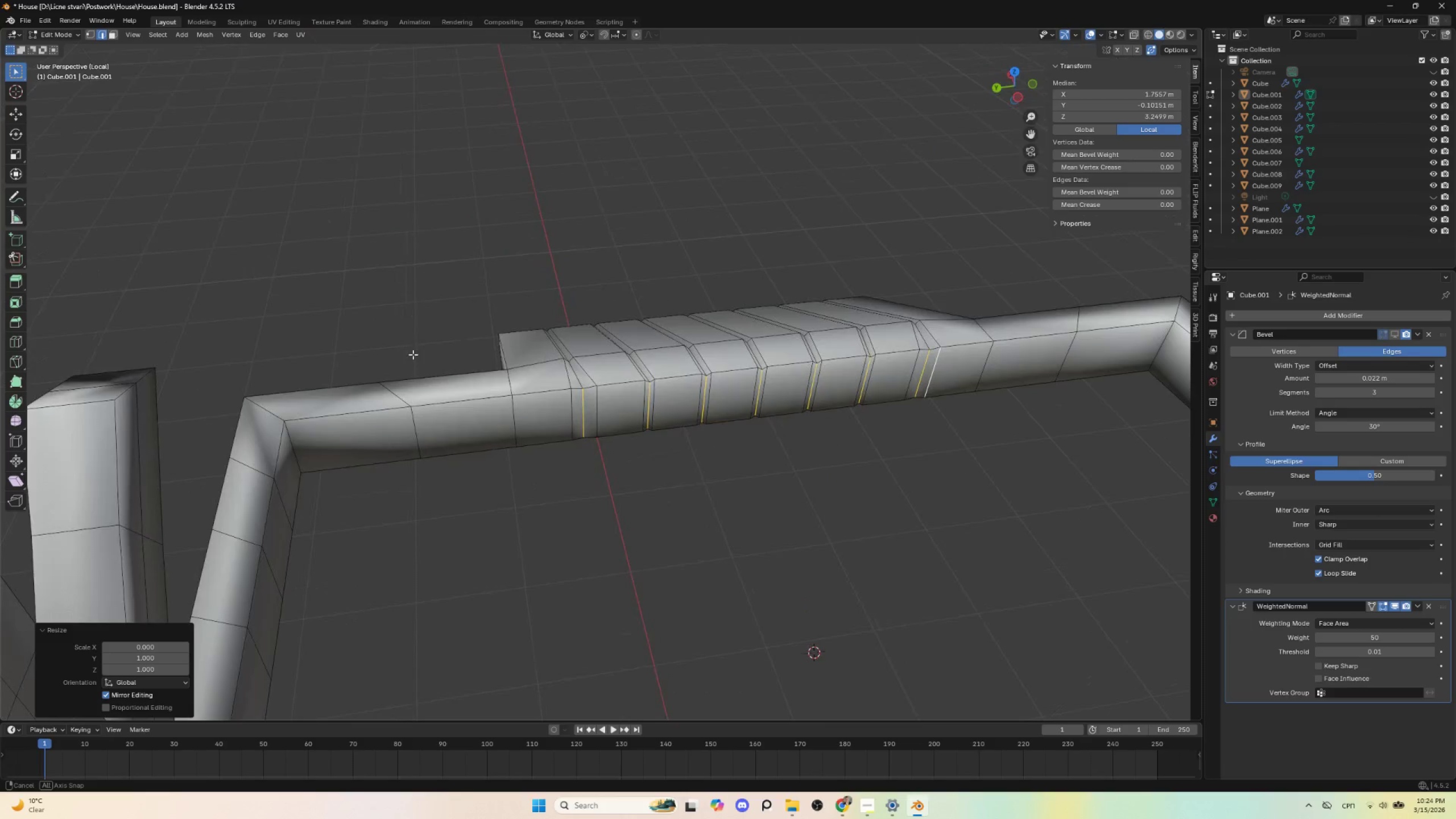 
scroll: coordinate [569, 473], scroll_direction: up, amount: 3.0
 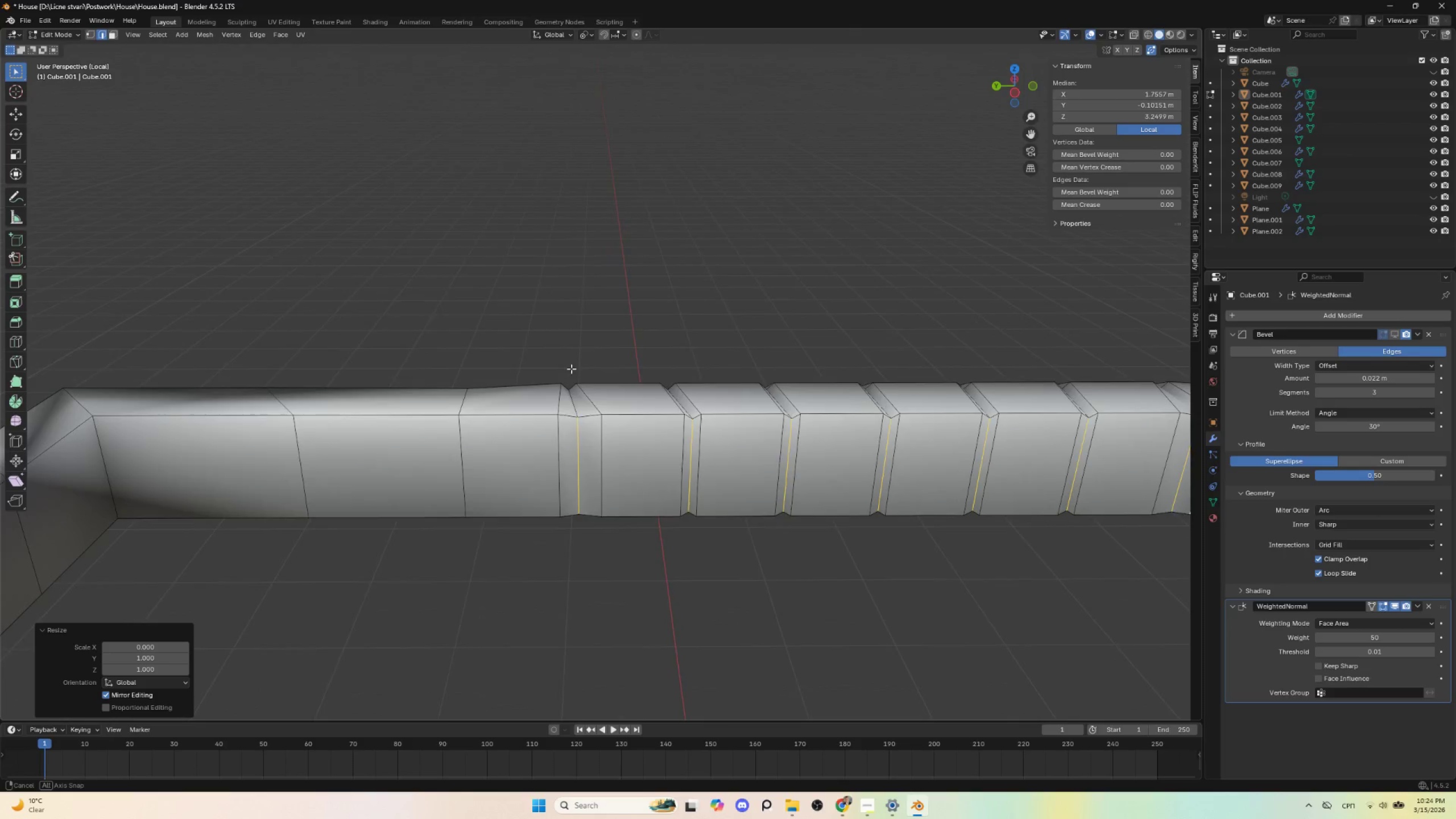 
hold_key(key=AltLeft, duration=0.36)
 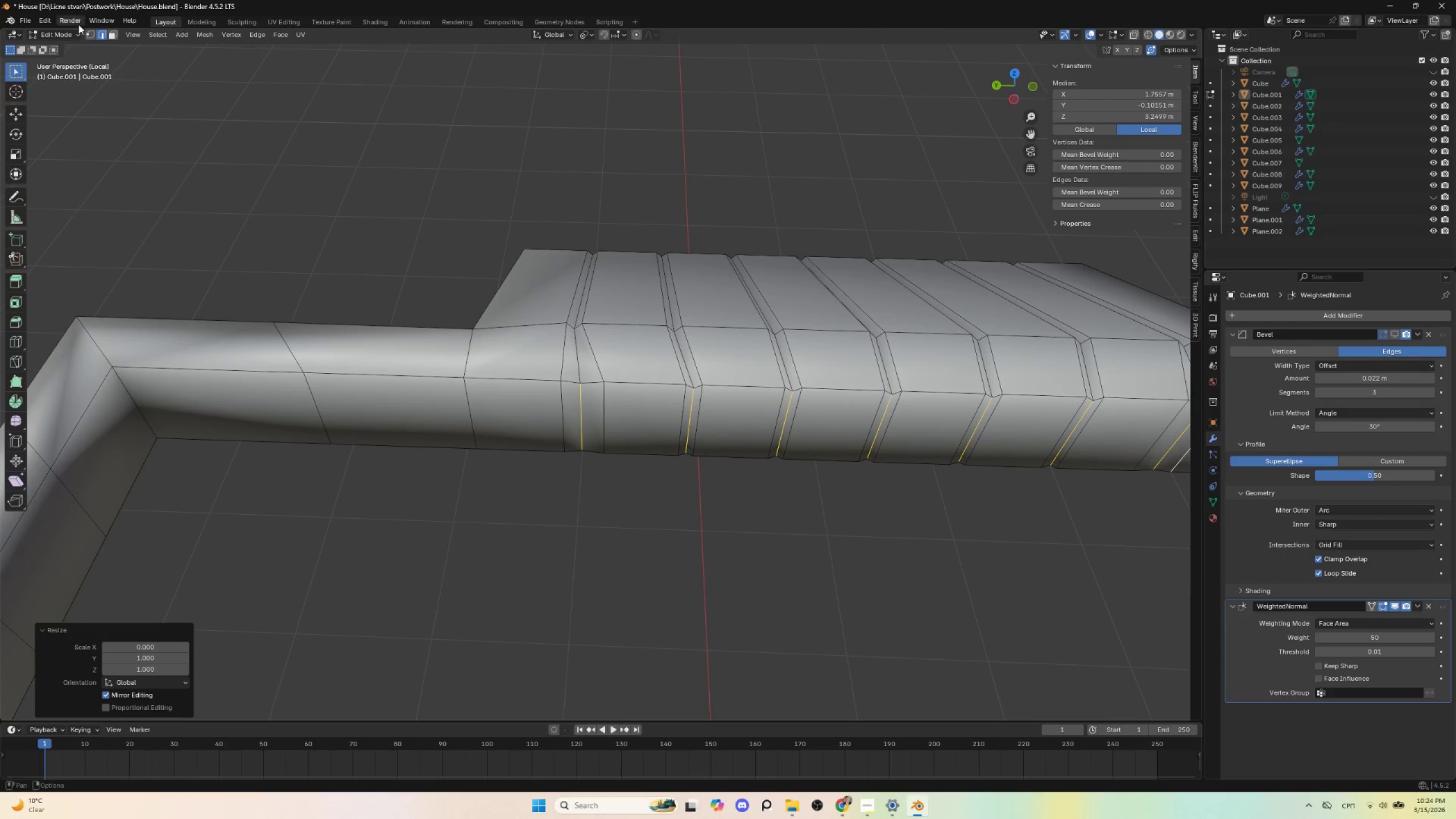 
left_click([92, 35])
 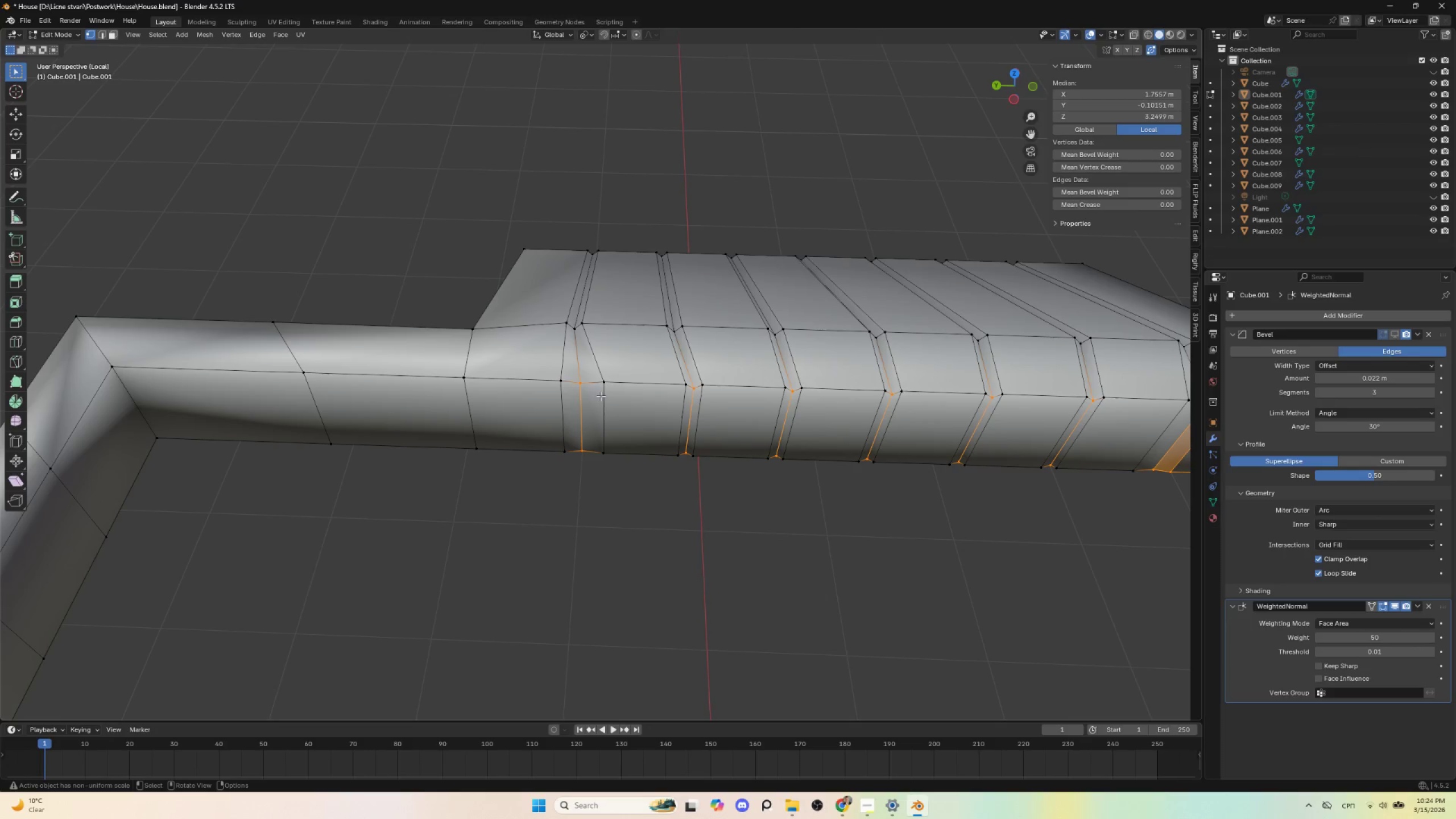 
left_click([584, 379])
 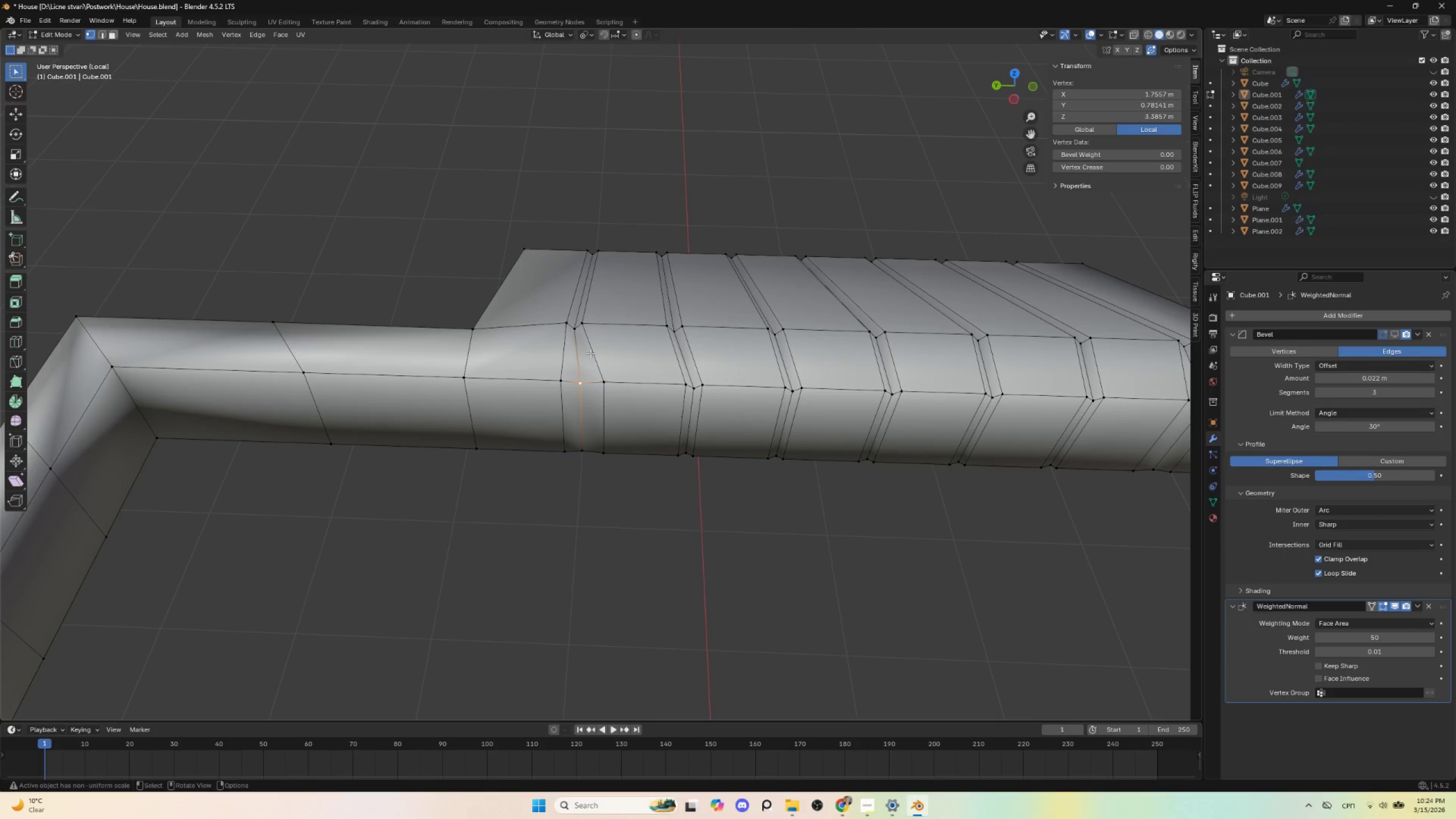 
hold_key(key=ShiftLeft, duration=1.5)
left_click([695, 387])
 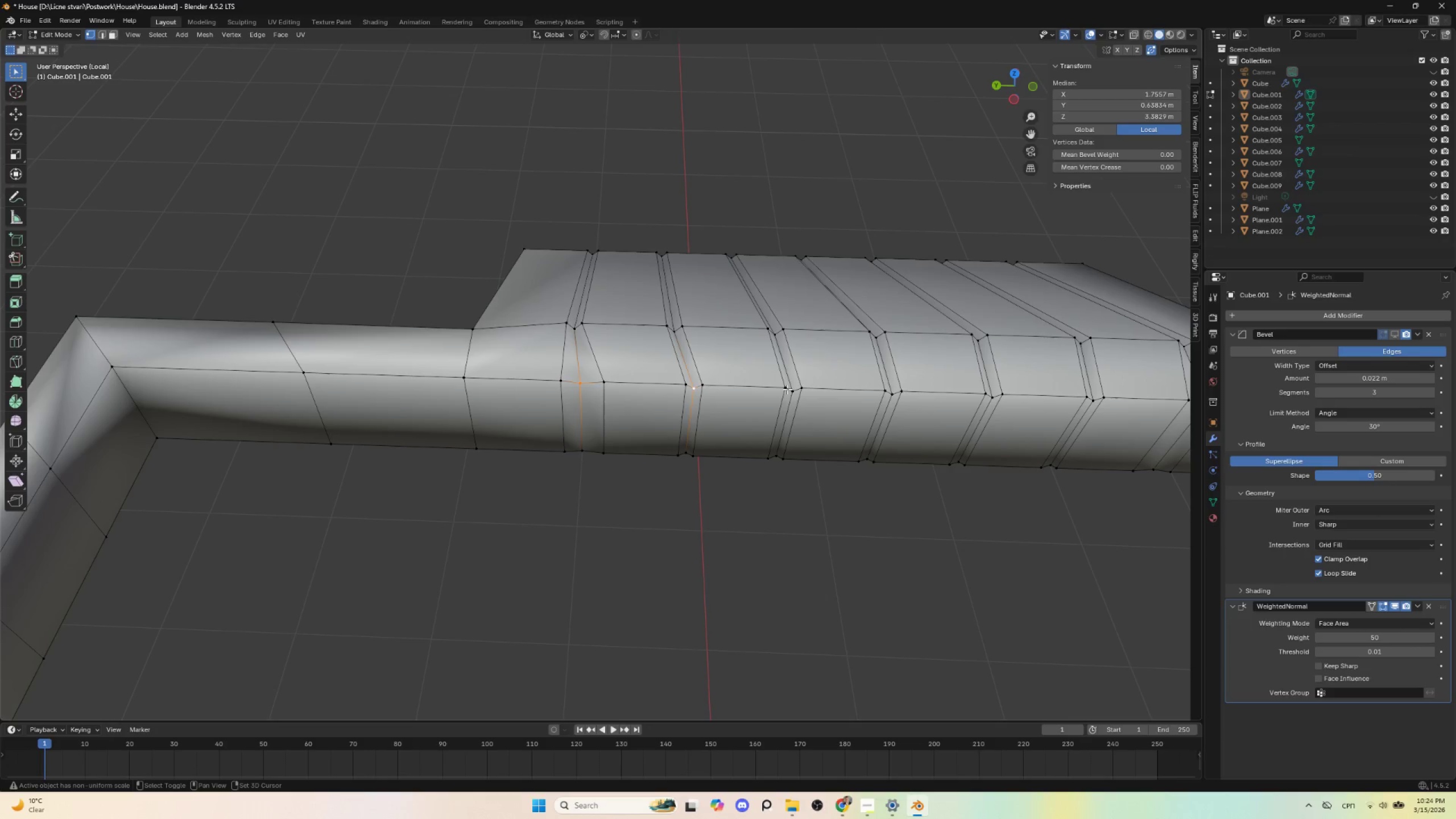 
left_click([793, 388])
 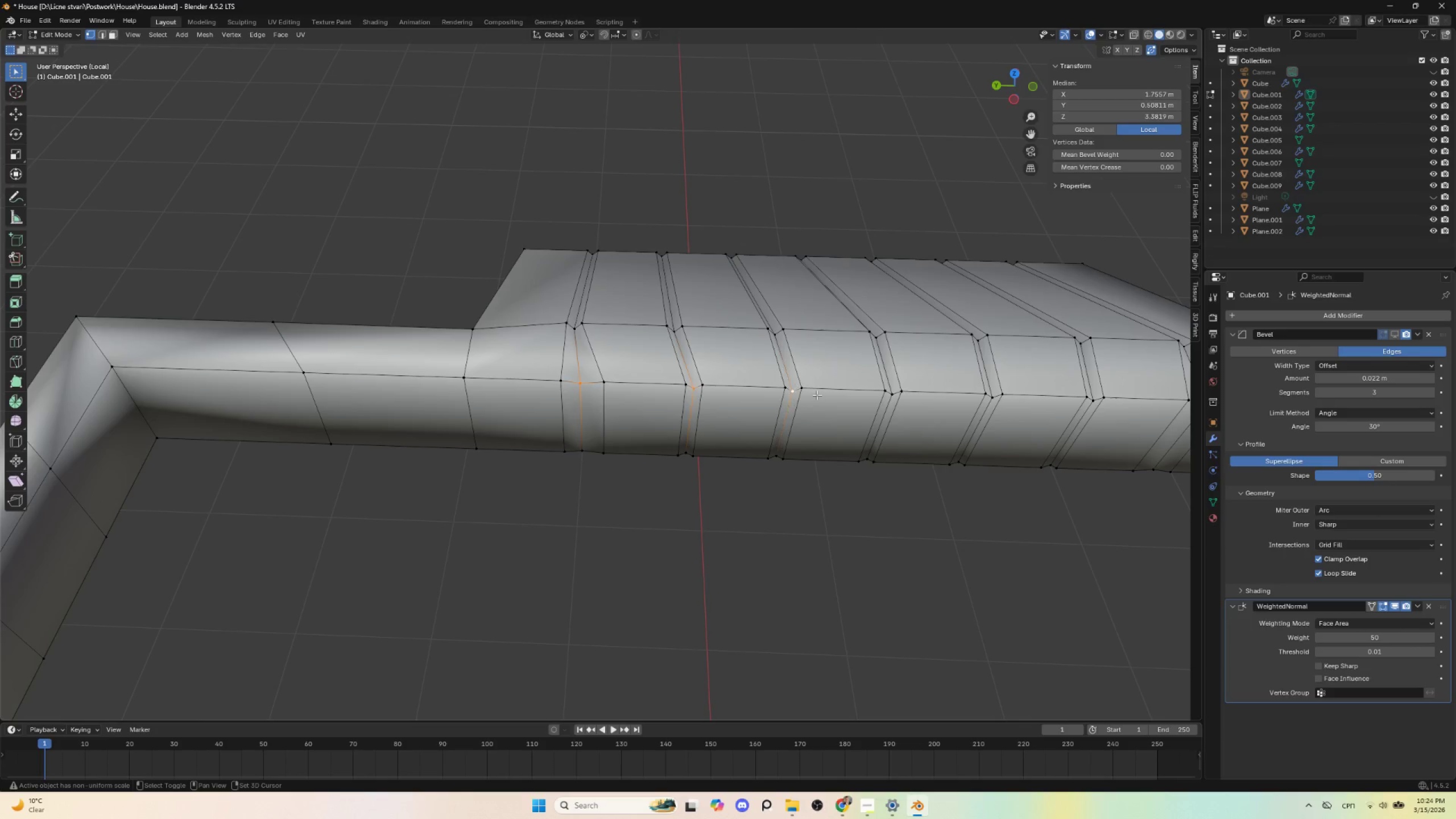 
hold_key(key=ShiftLeft, duration=1.51)
left_click([891, 394])
 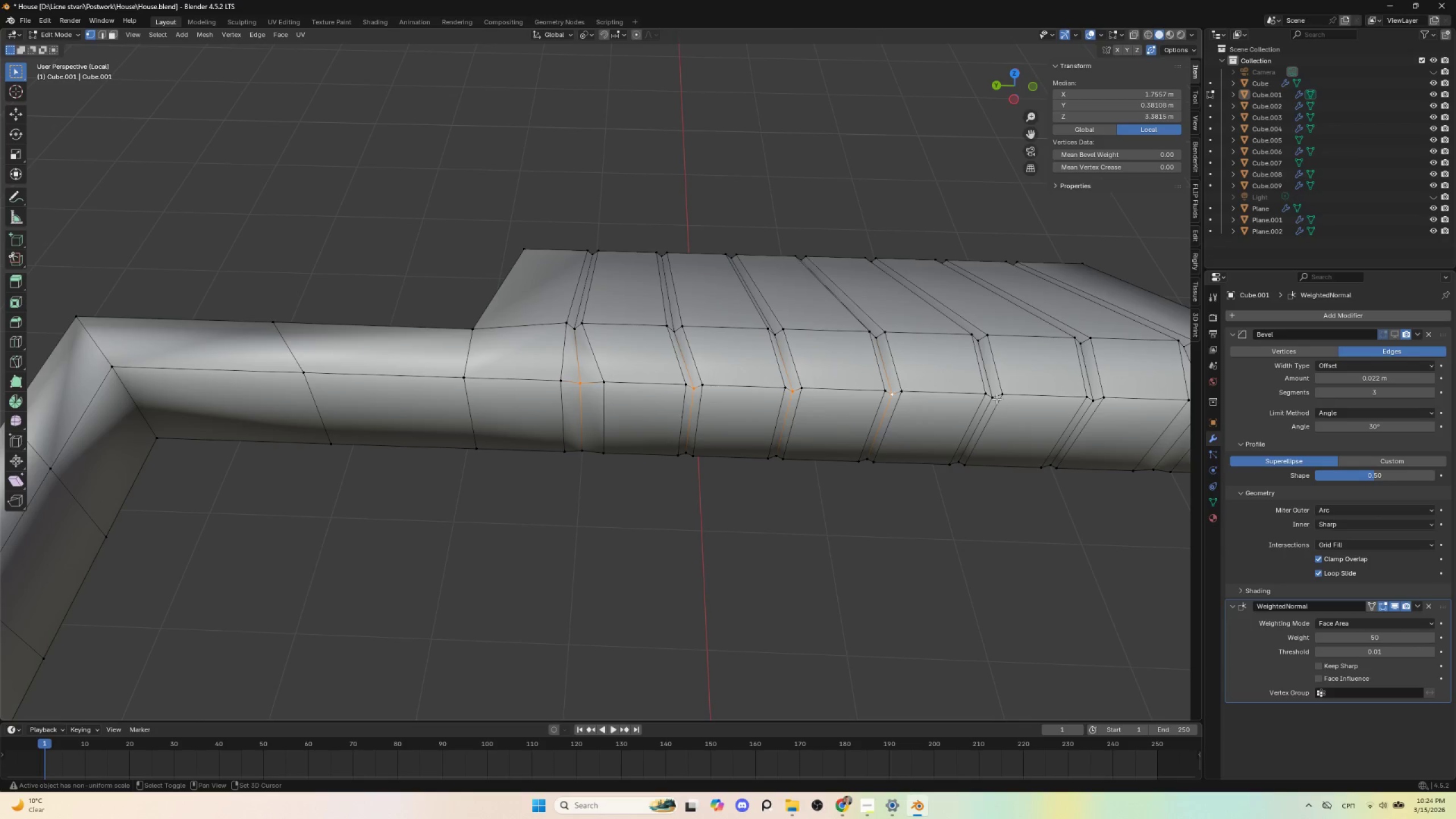 
hold_key(key=ShiftLeft, duration=1.25)
left_click([995, 394])
 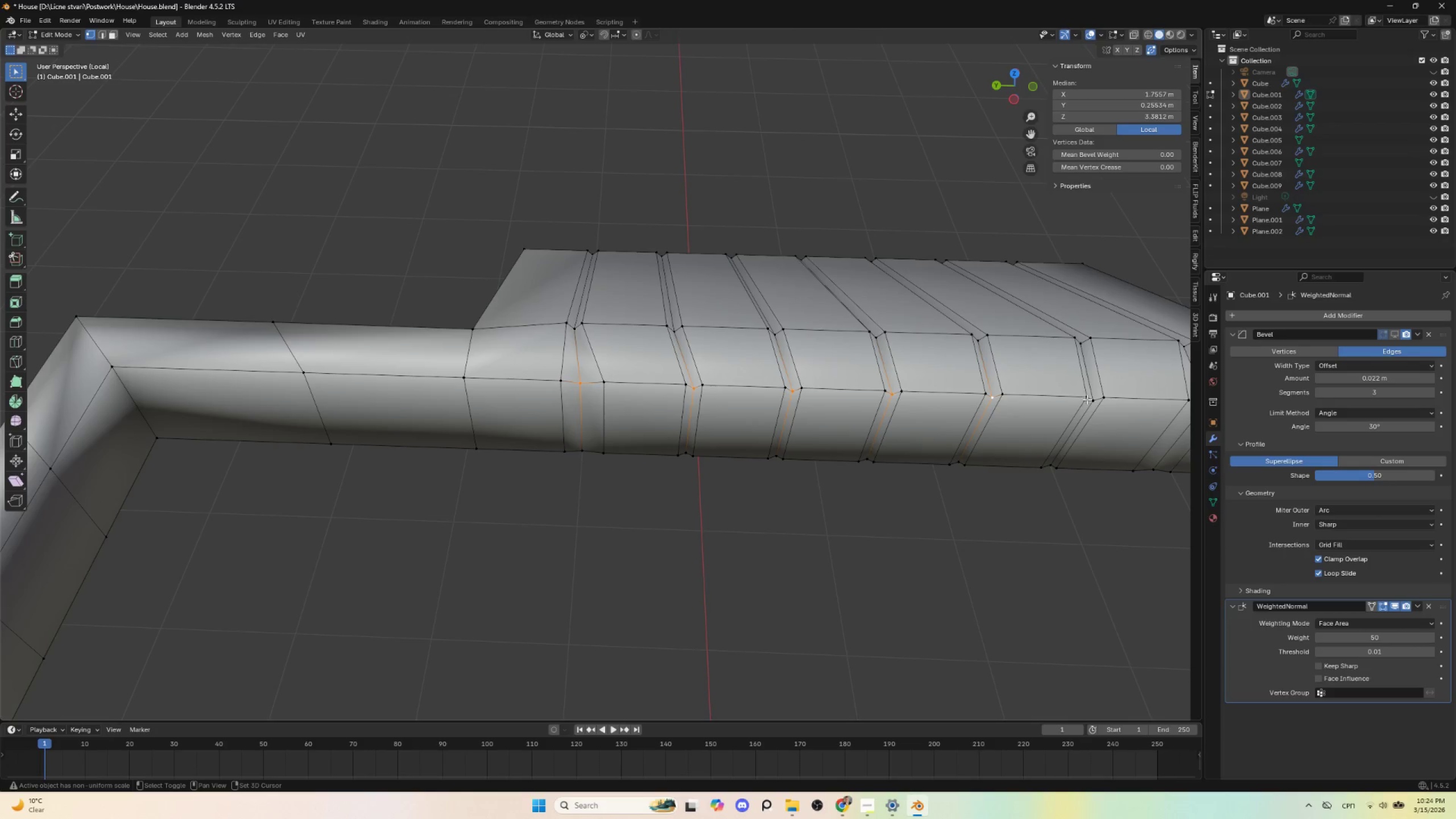 
left_click([1091, 399])
 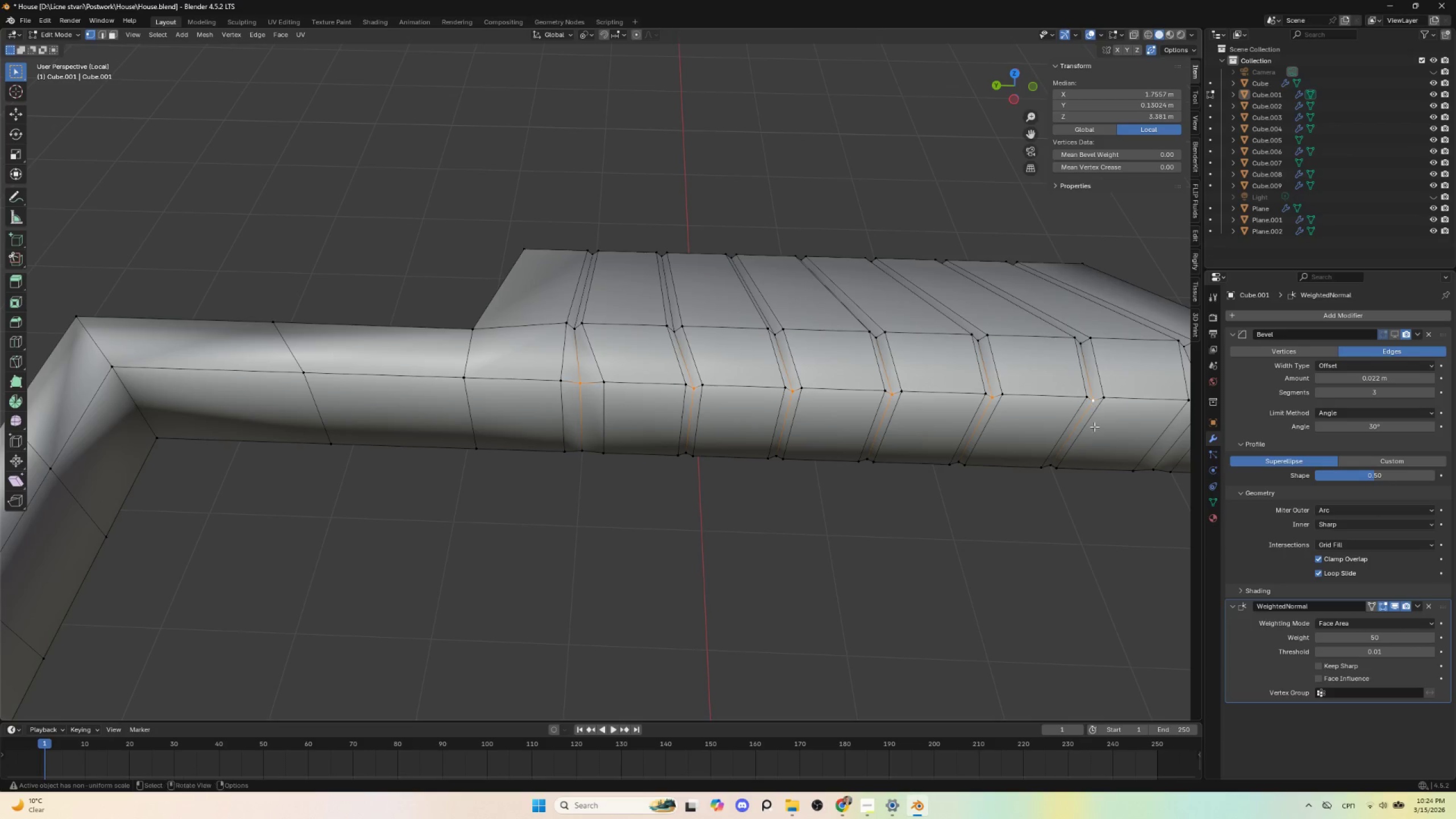 
hold_key(key=ShiftLeft, duration=0.66)
 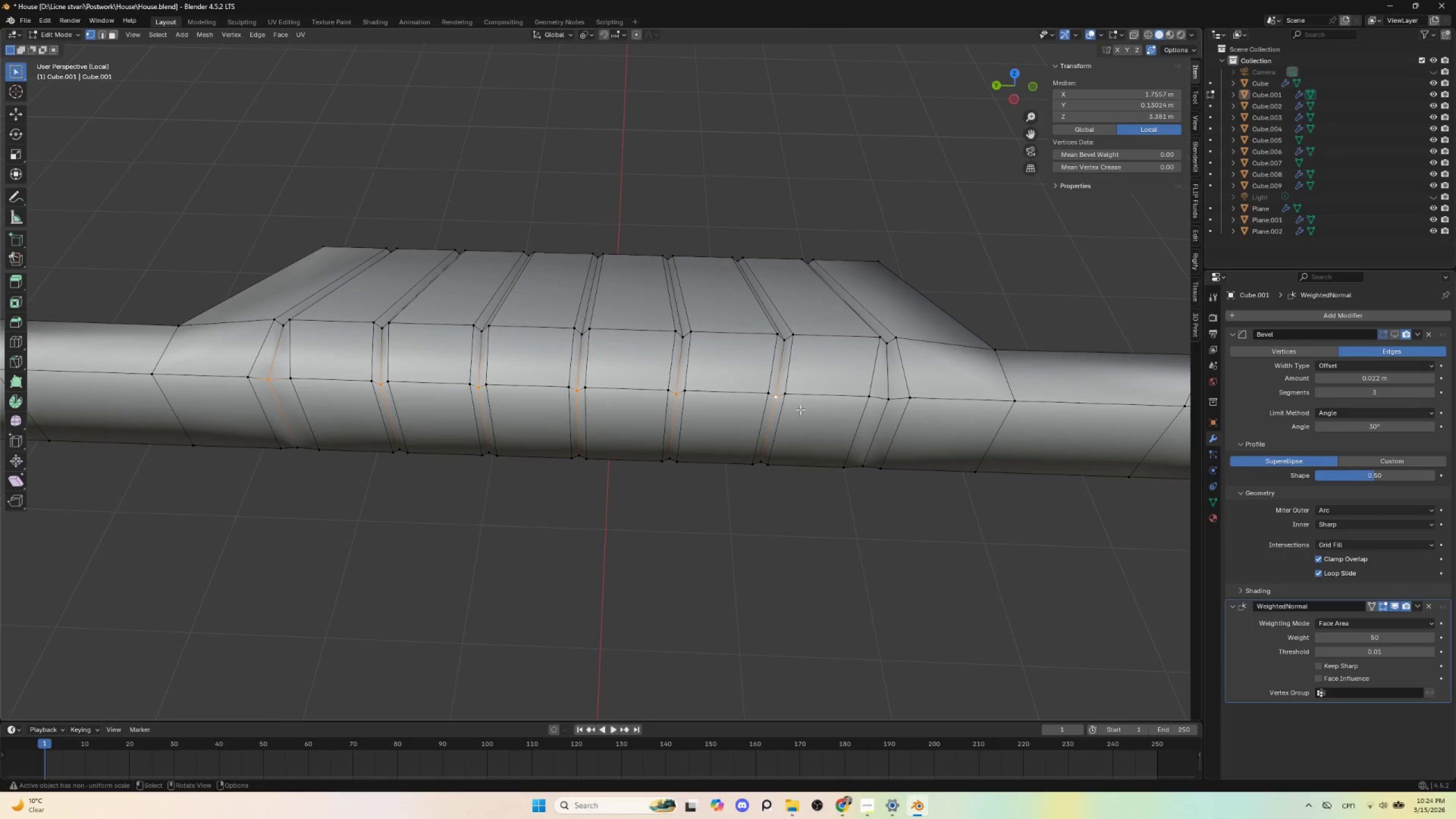 
hold_key(key=ShiftLeft, duration=1.5)
left_click([887, 400])
 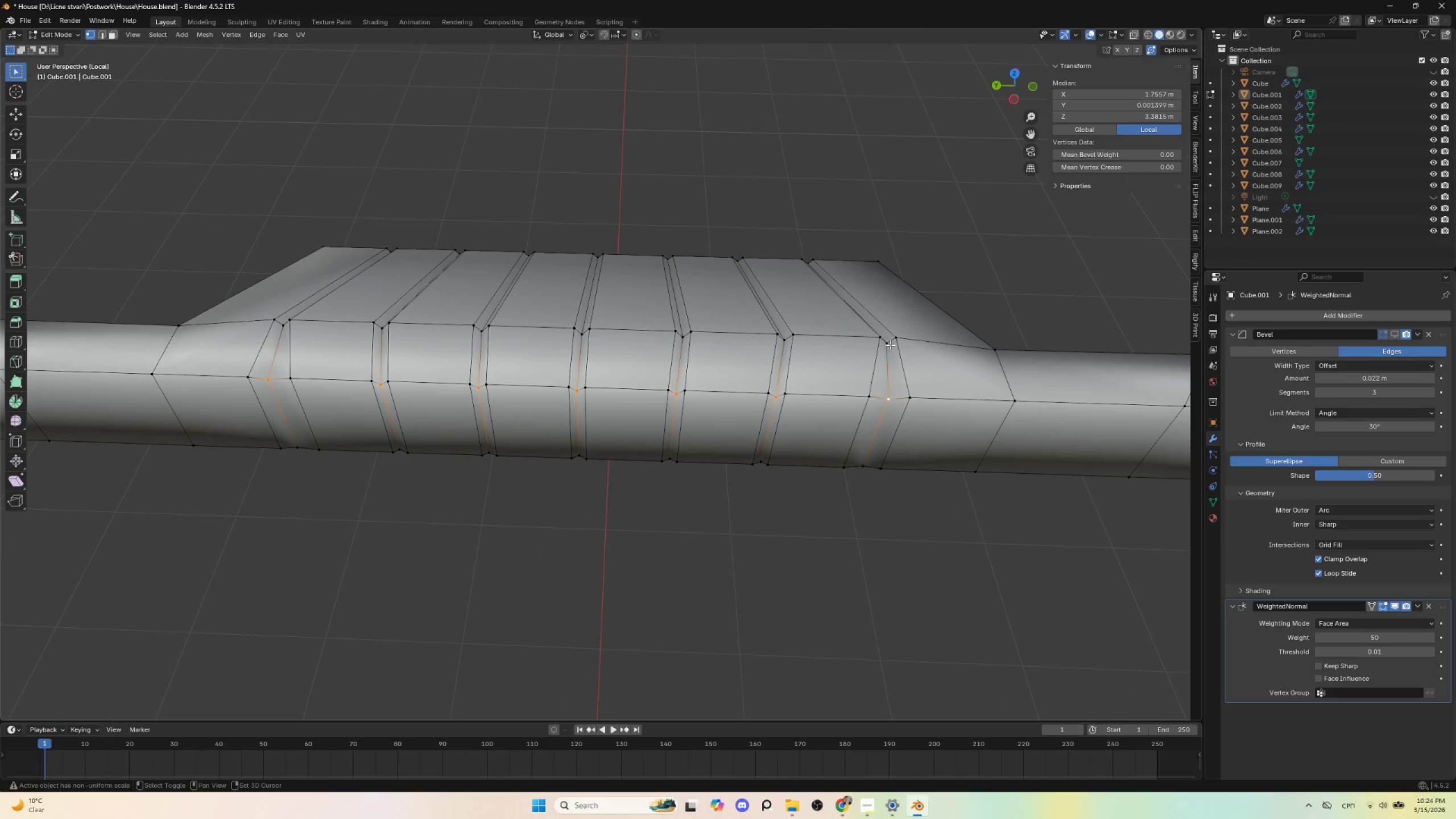 
hold_key(key=ShiftLeft, duration=0.67)
left_click([890, 345])
 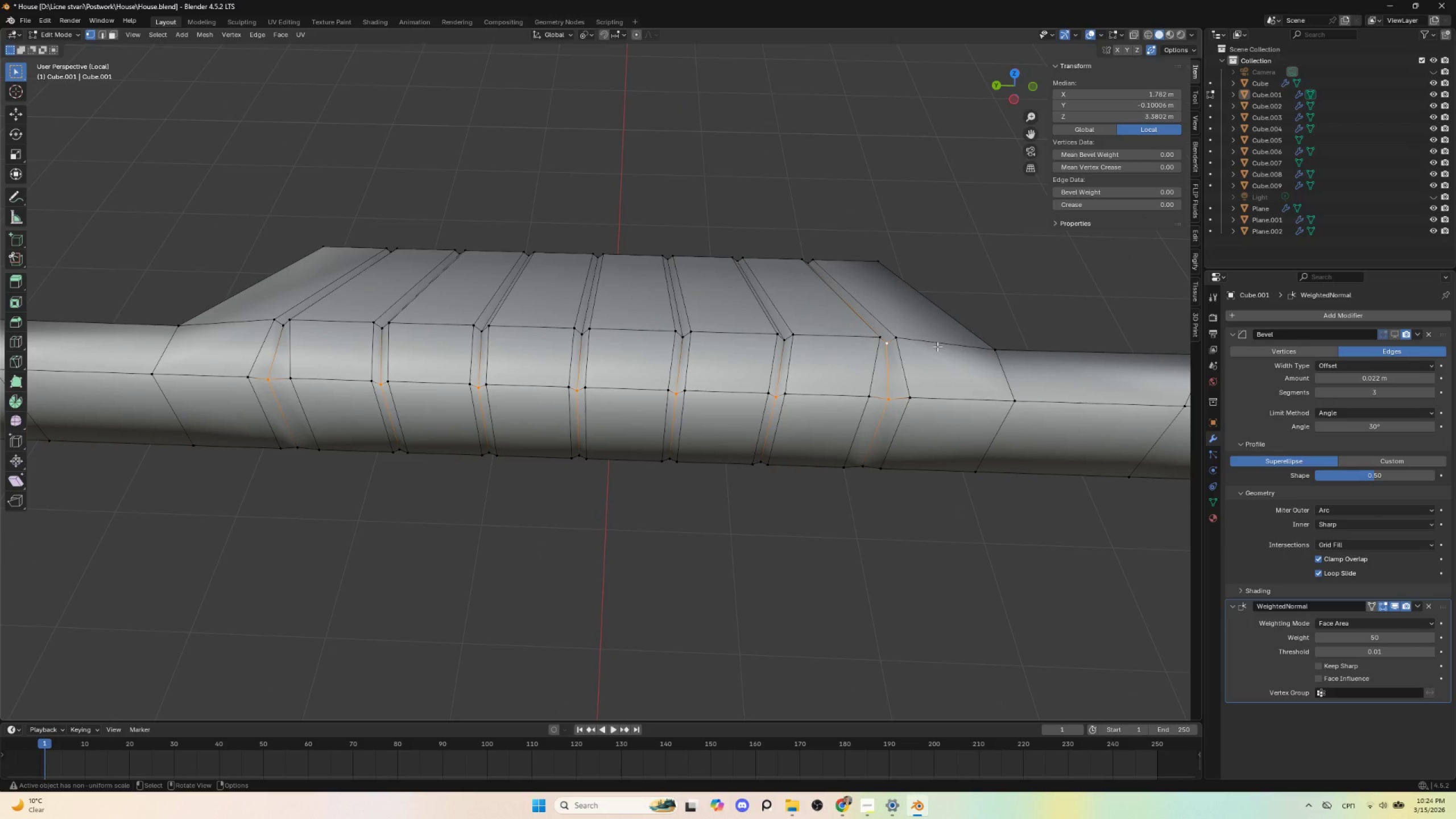 
type(sz0)
 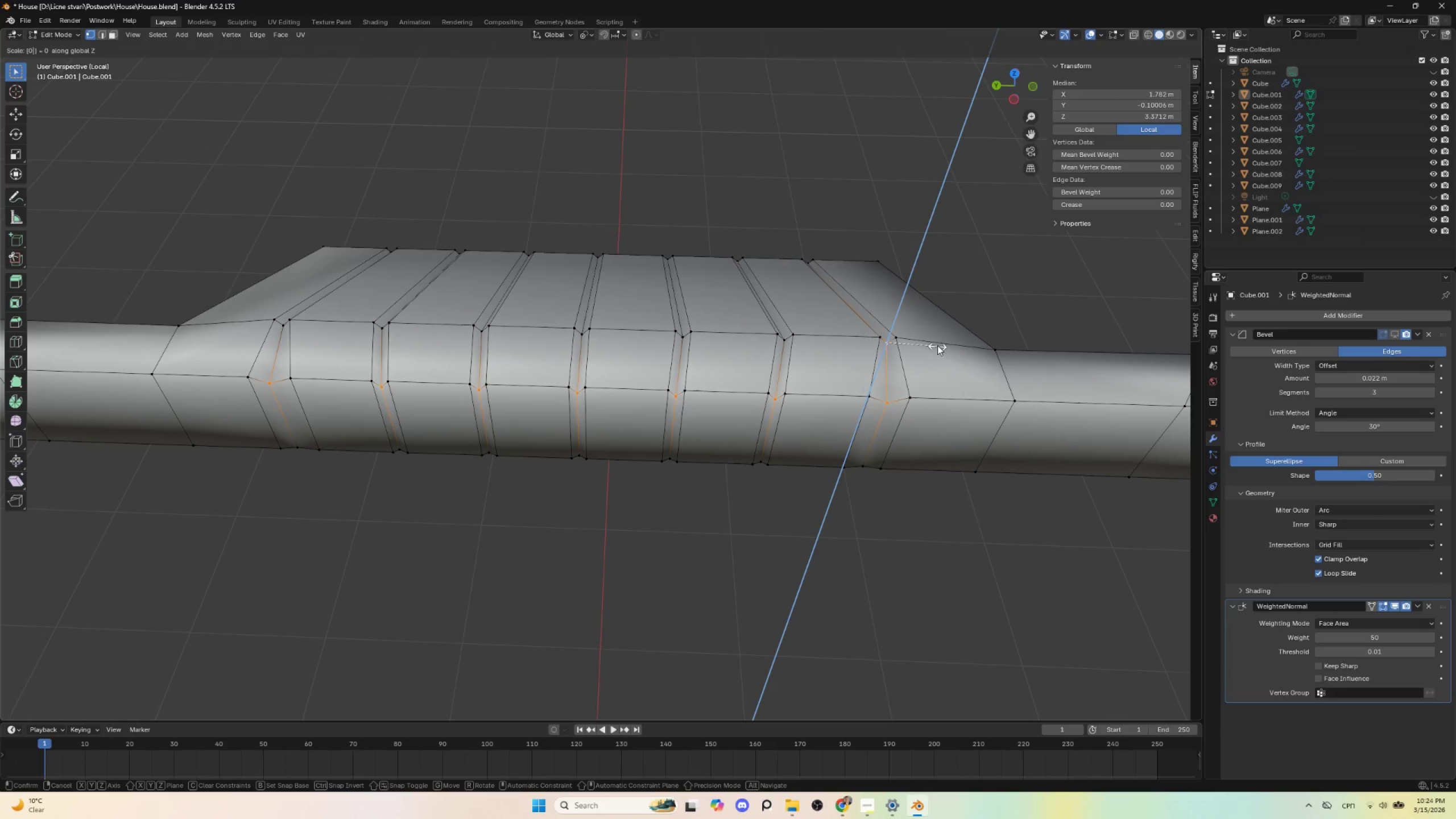 
key(Escape)
 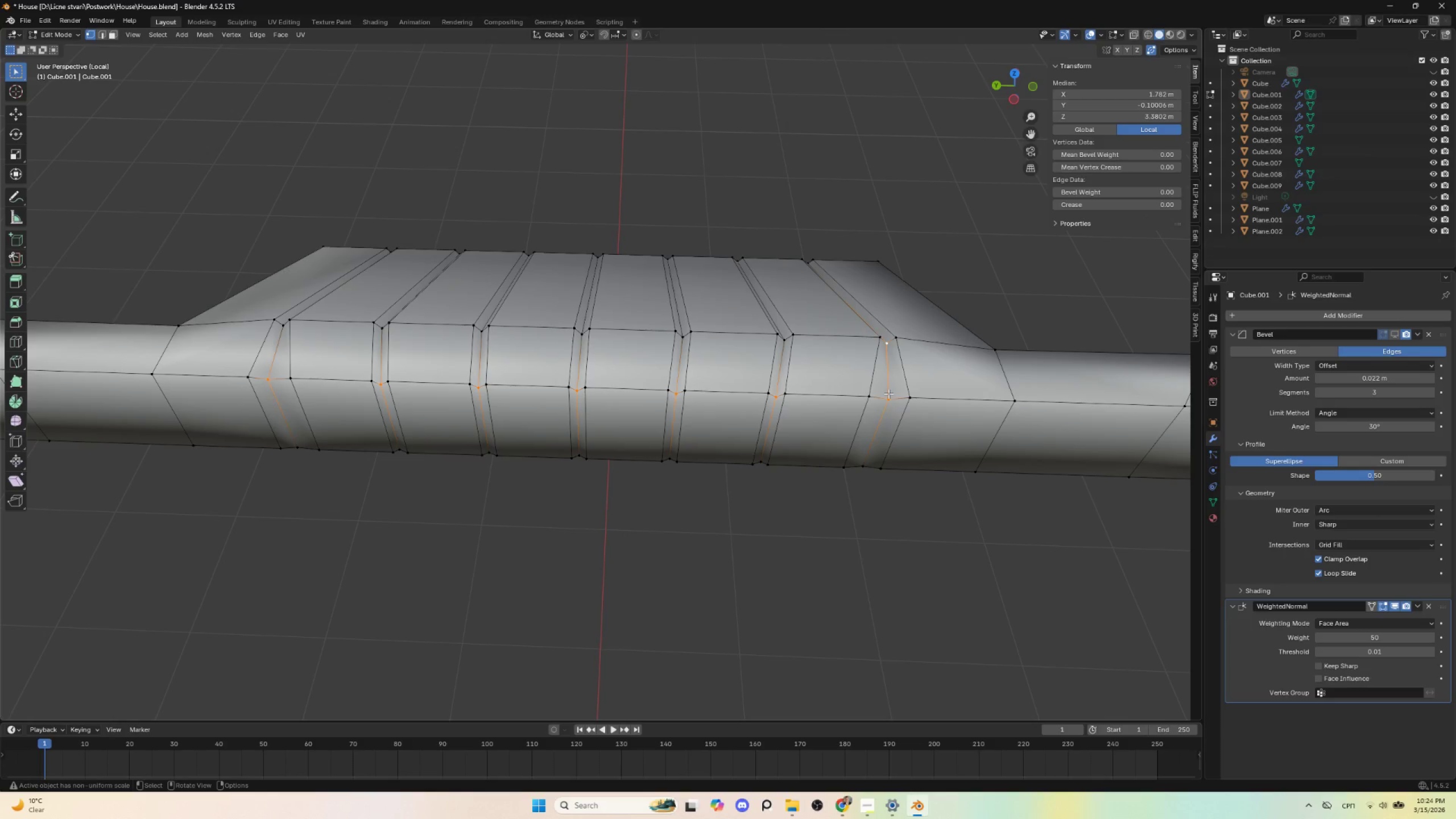 
wait(9.58)
 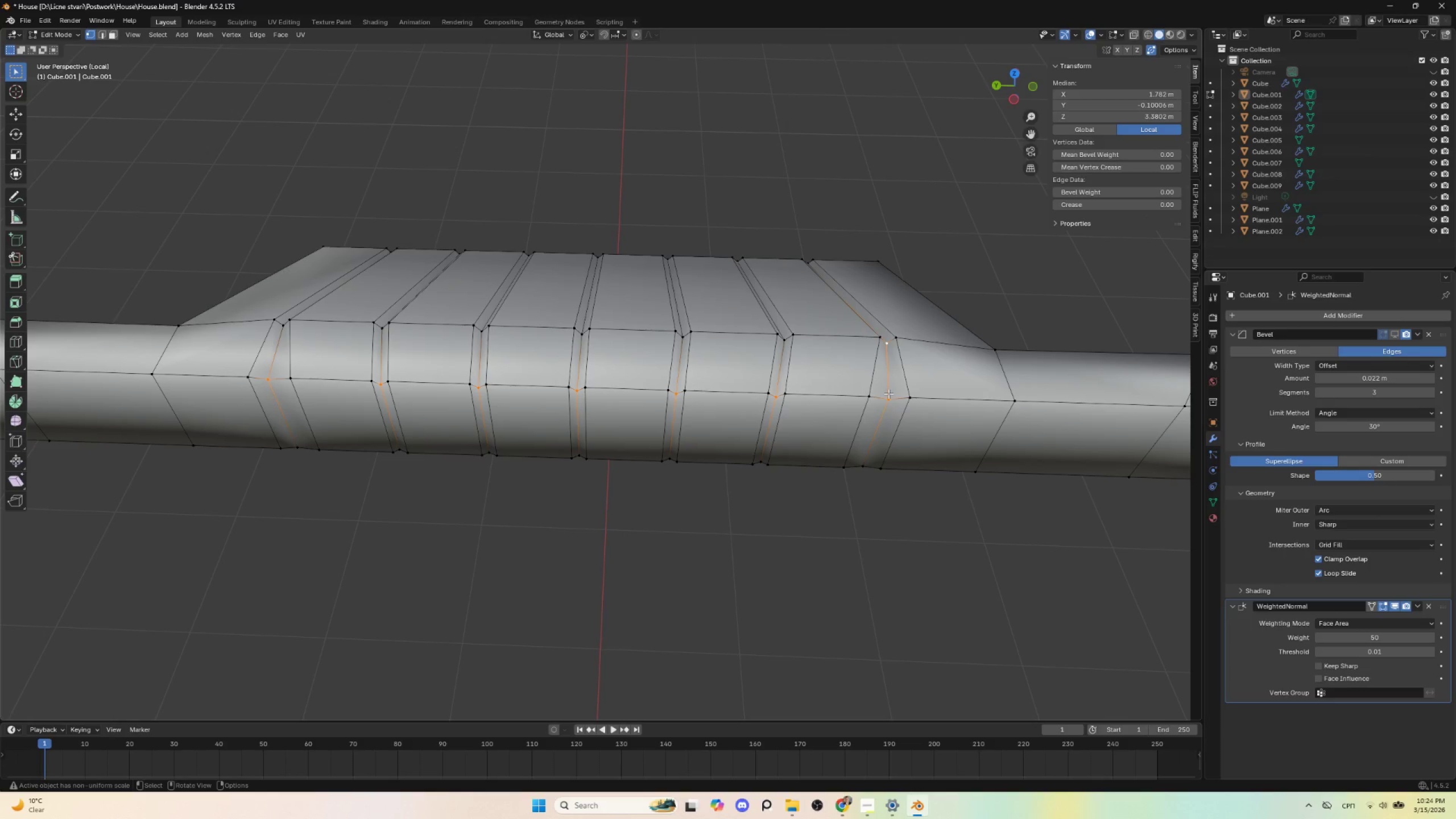 
hold_key(key=ShiftLeft, duration=1.5)
left_click([893, 365])
 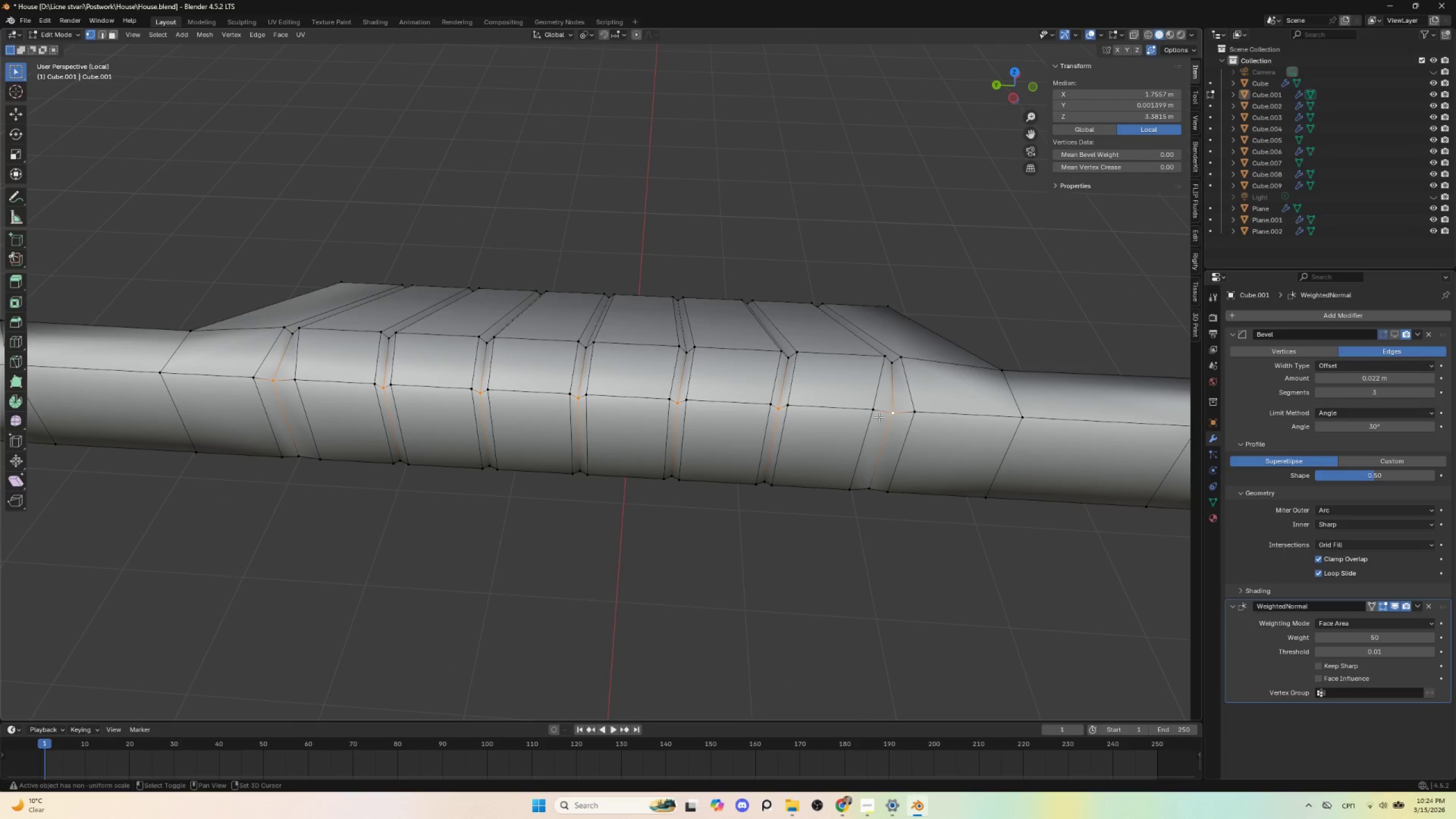 
hold_key(key=ShiftLeft, duration=0.62)
left_click([874, 411])
 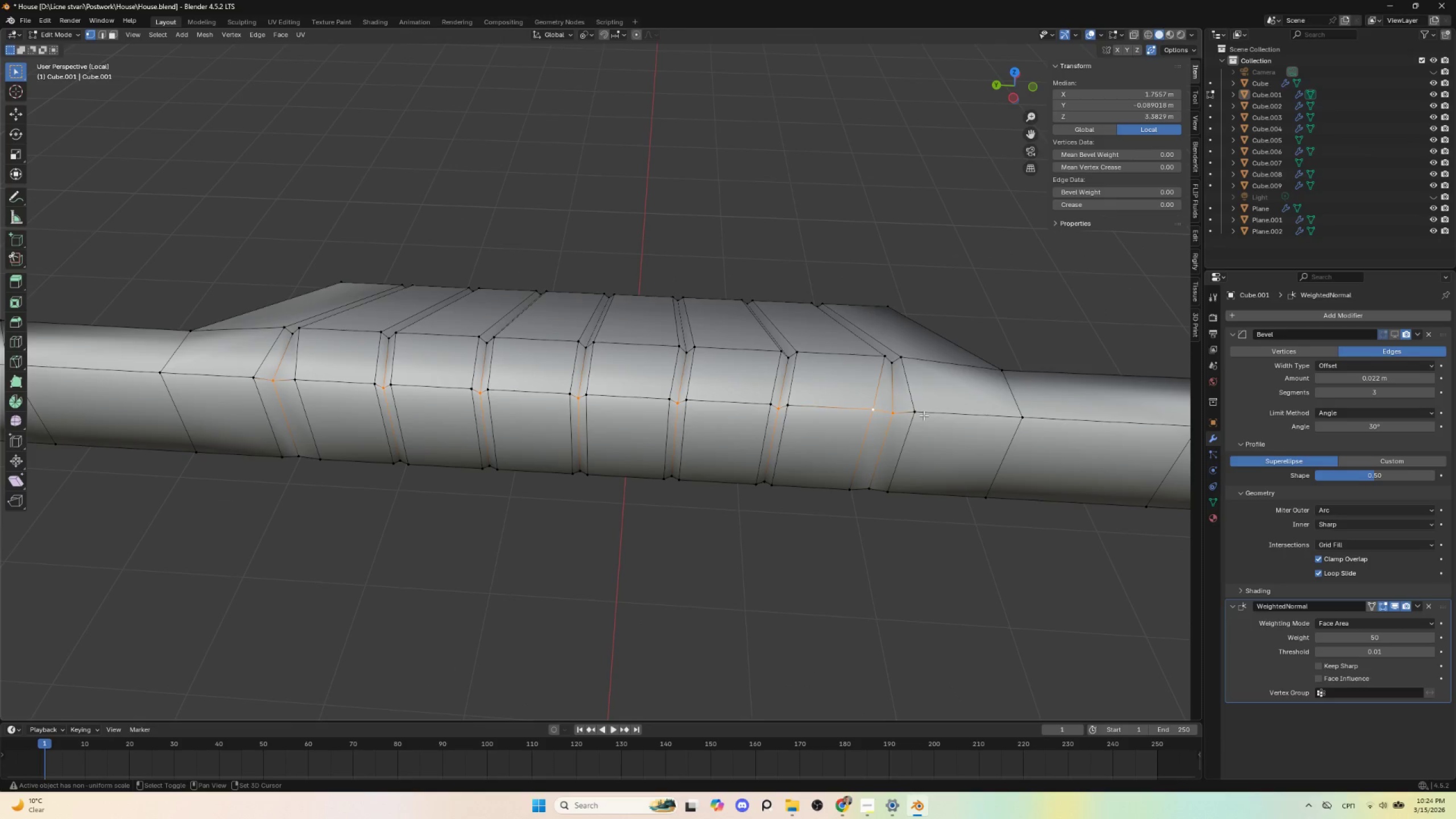 
hold_key(key=ShiftLeft, duration=5.33)
 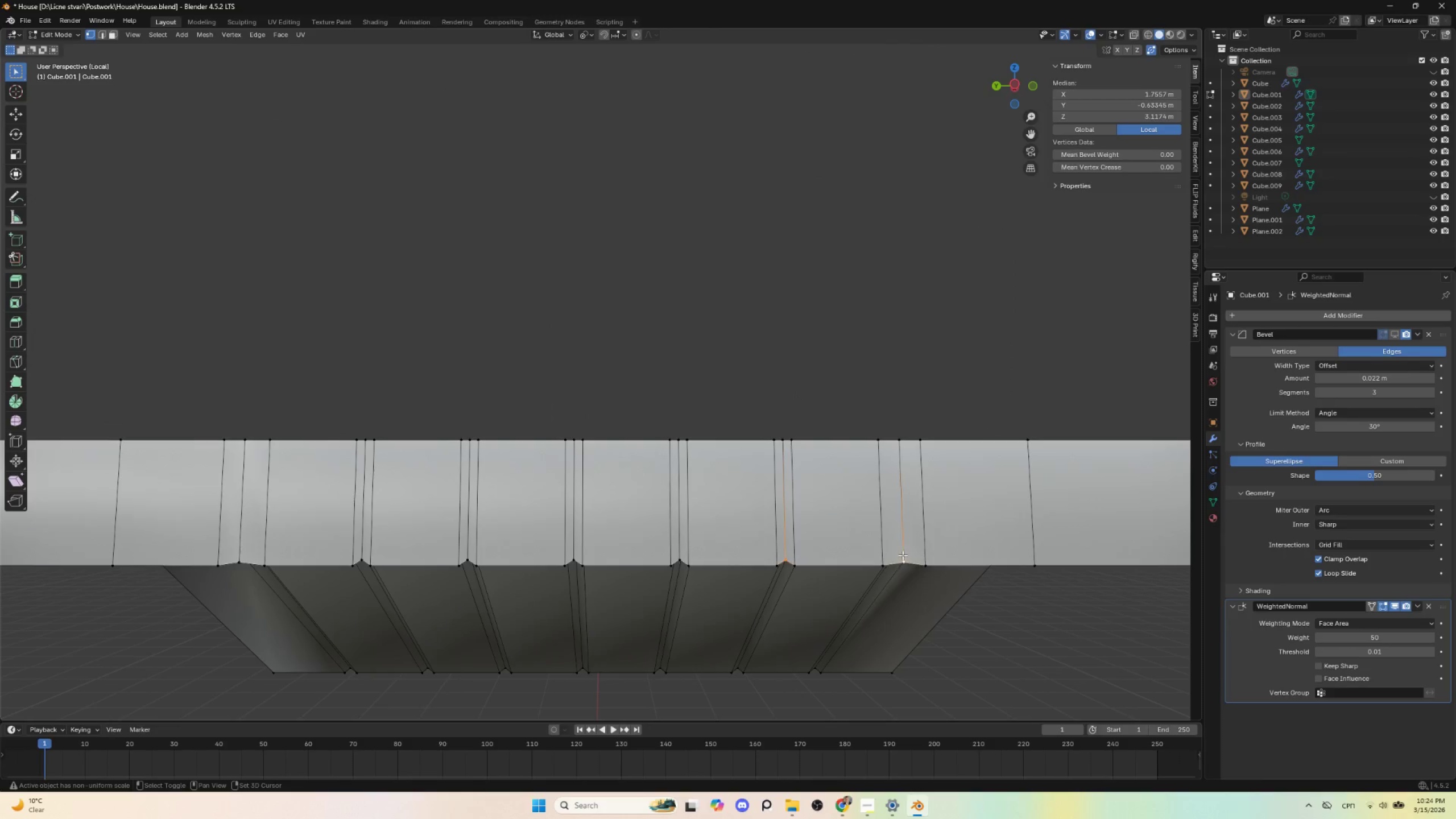 
type(sz0)
 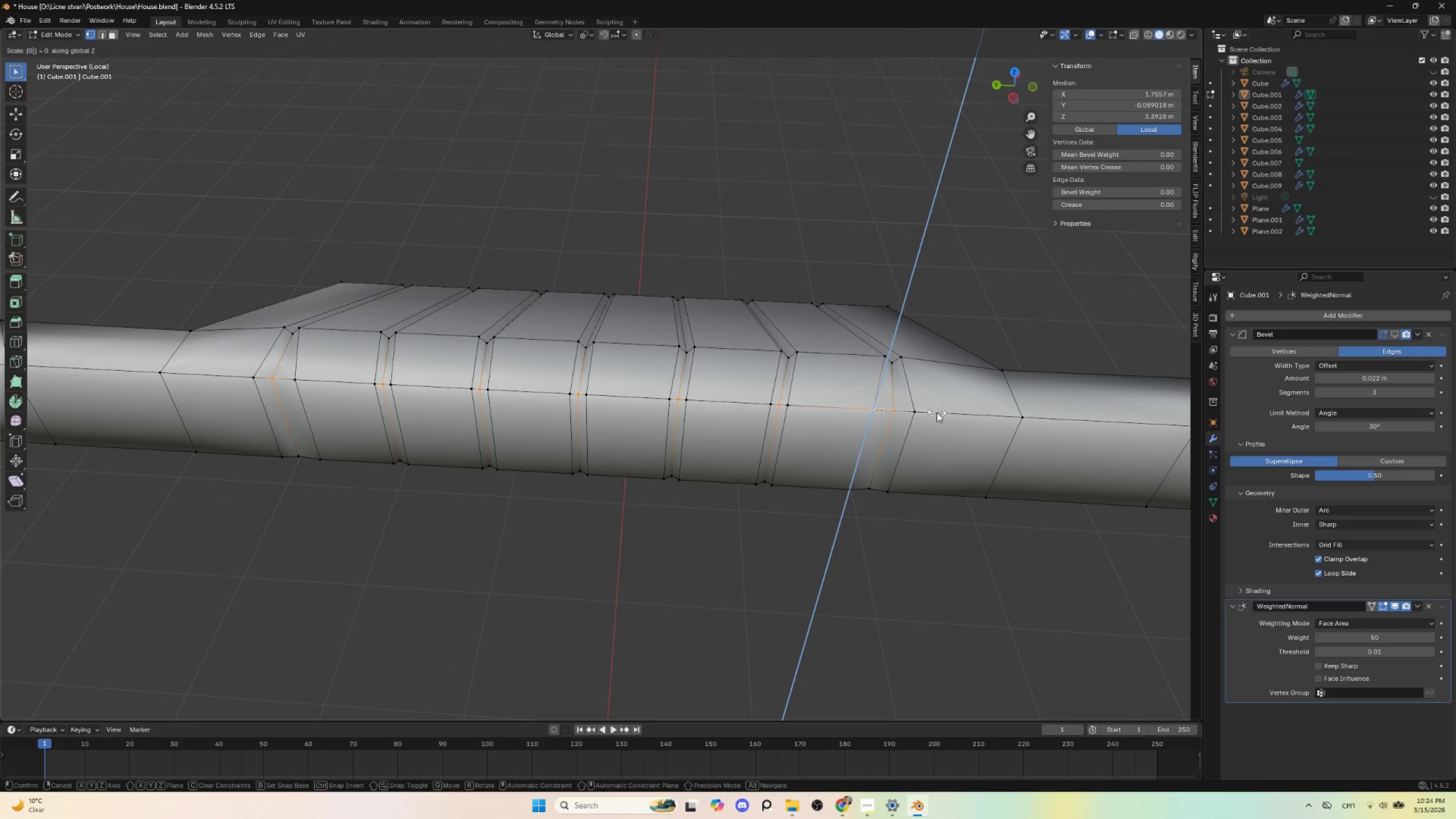 
left_click([937, 412])
 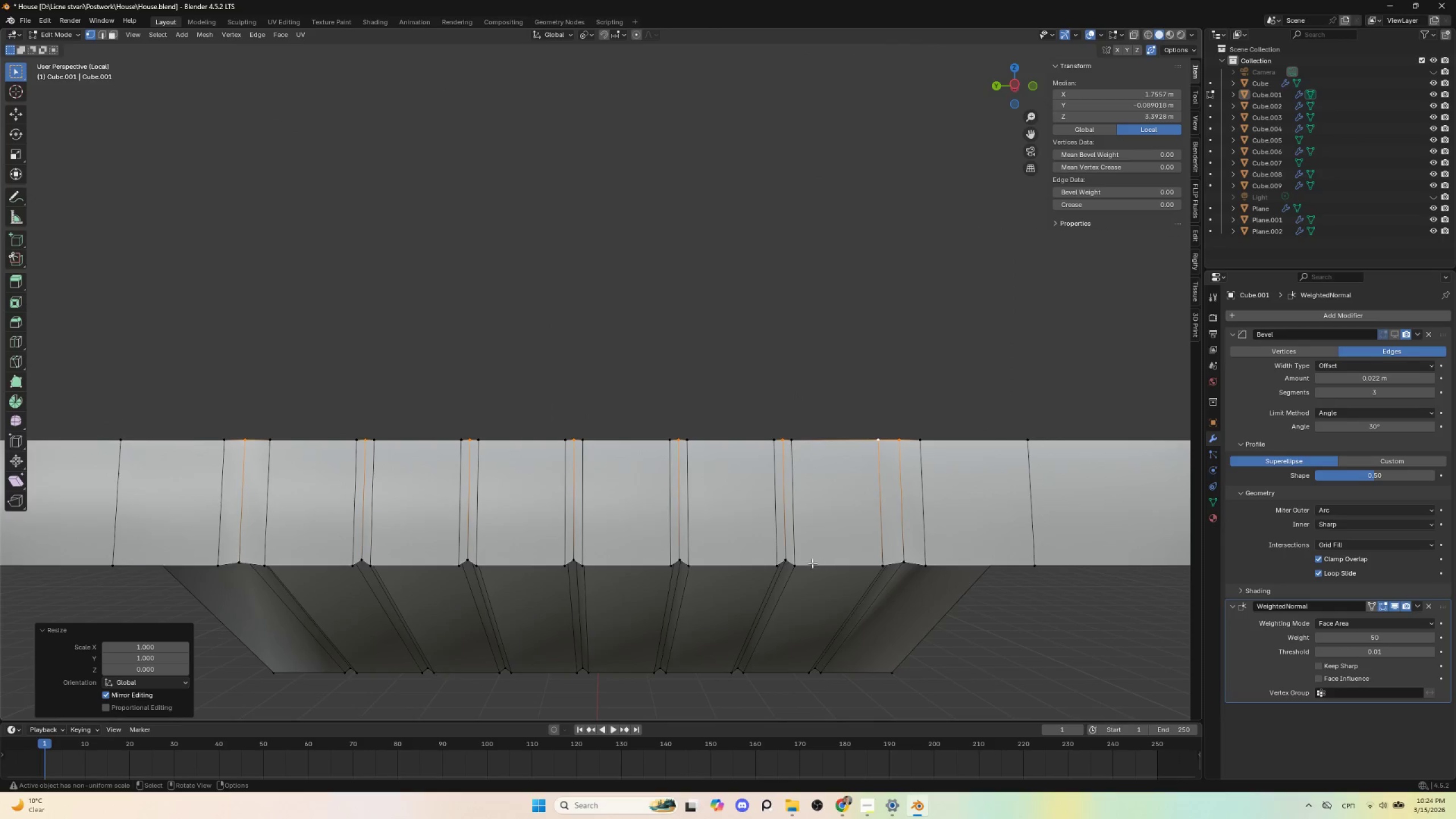 
left_click([786, 555])
 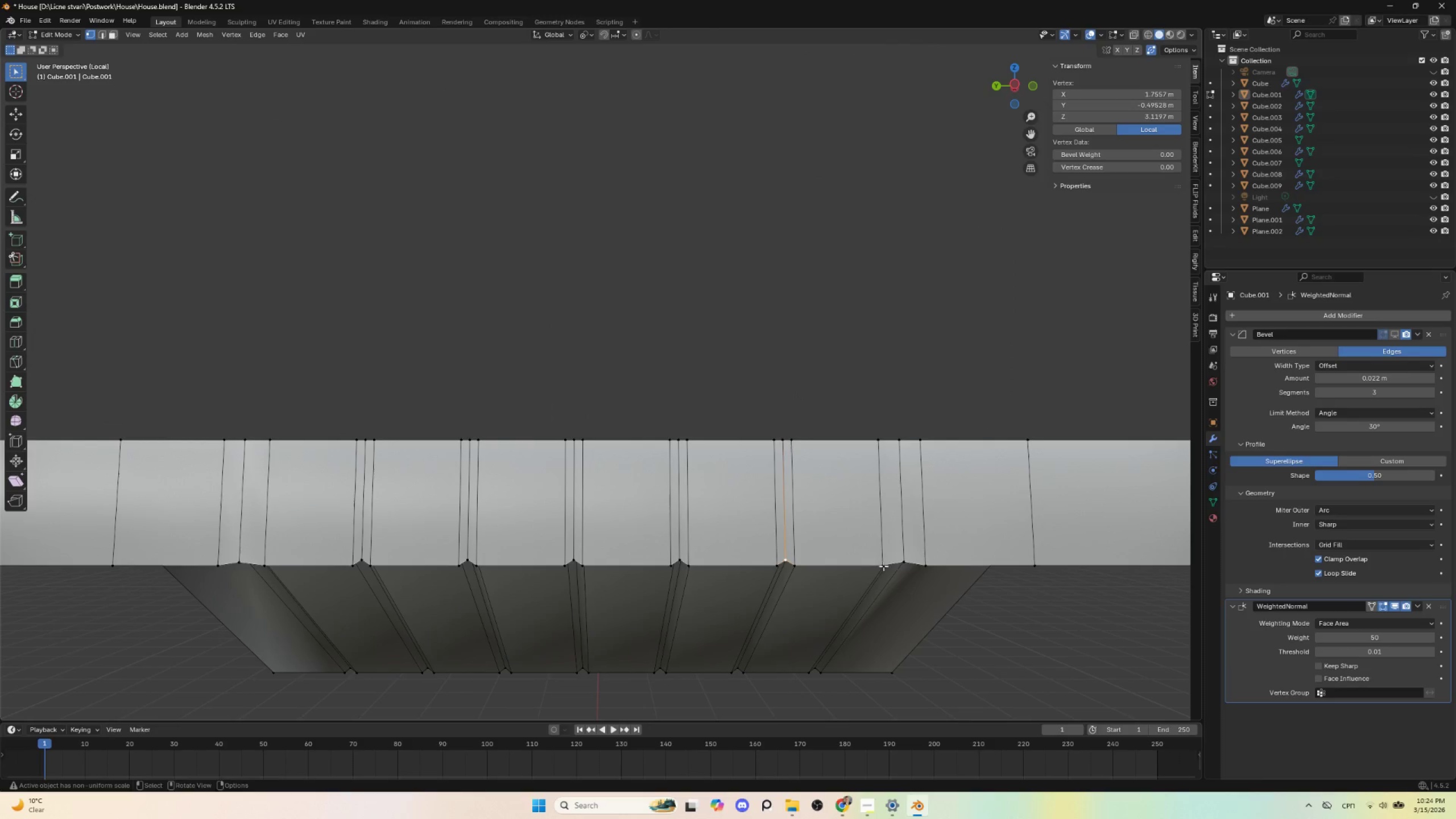 
hold_key(key=ShiftLeft, duration=1.5)
left_click([903, 553])
 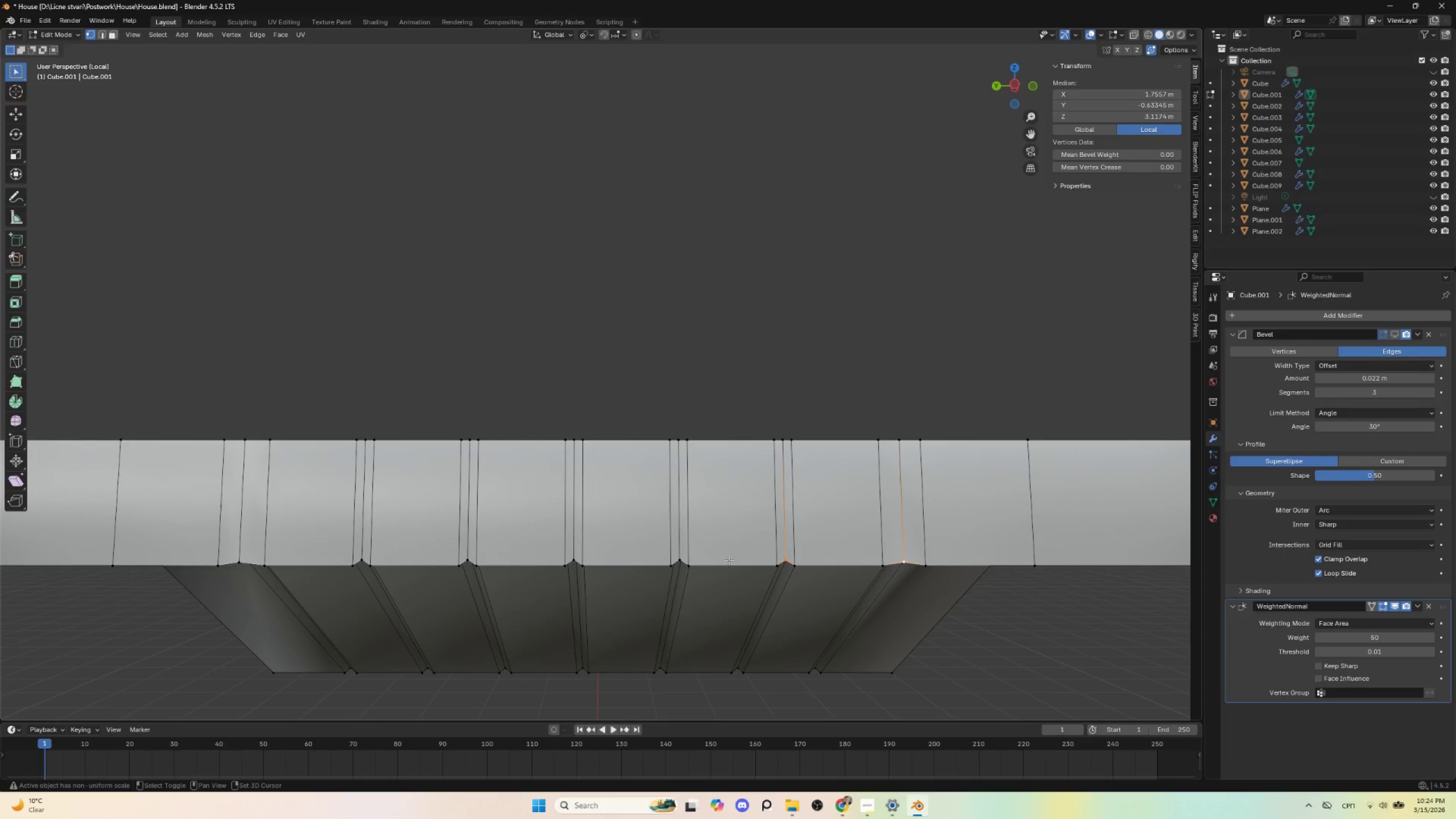 
hold_key(key=ShiftLeft, duration=1.52)
left_click([681, 560])
 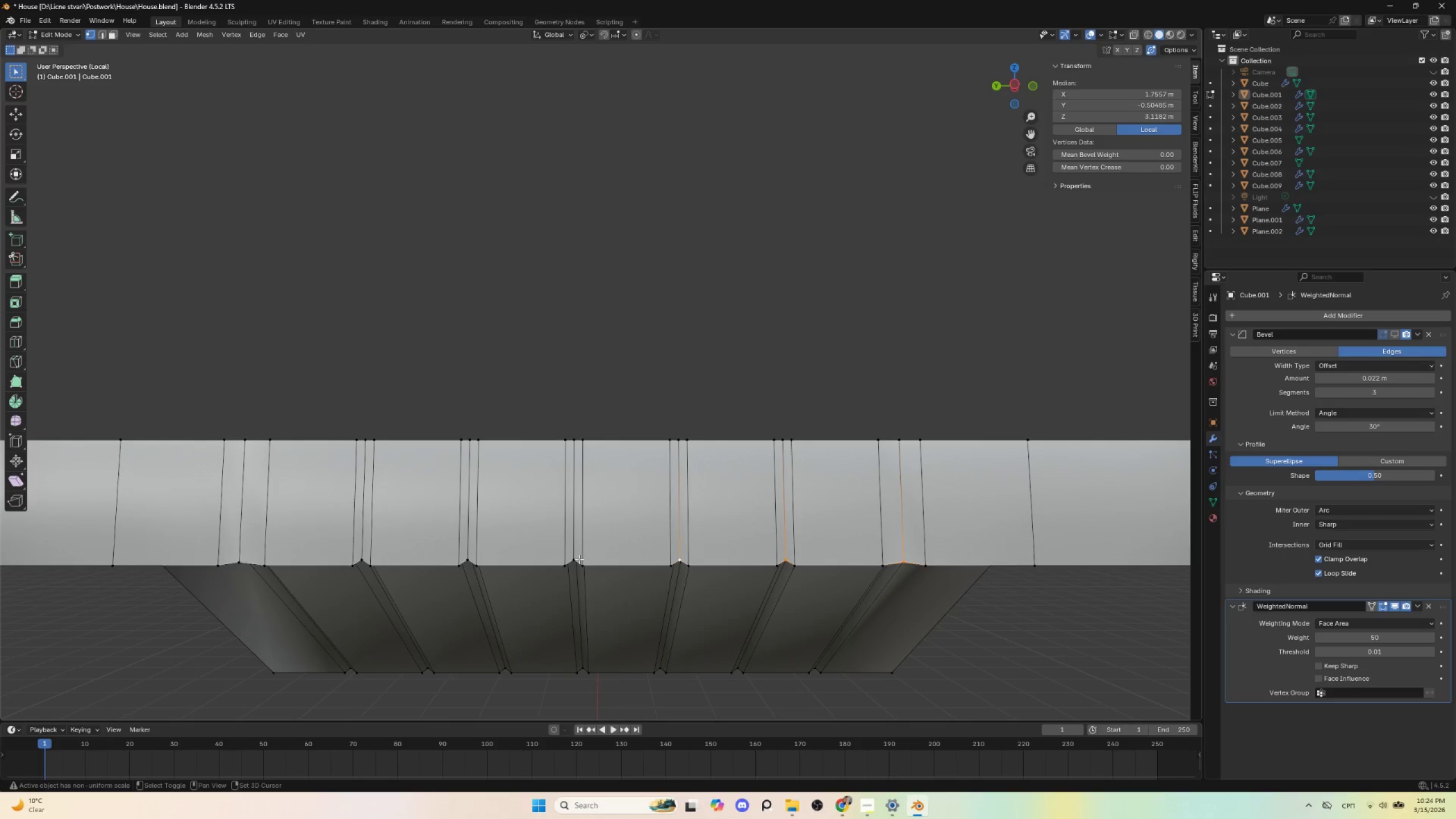 
hold_key(key=ShiftLeft, duration=1.08)
left_click([569, 559])
 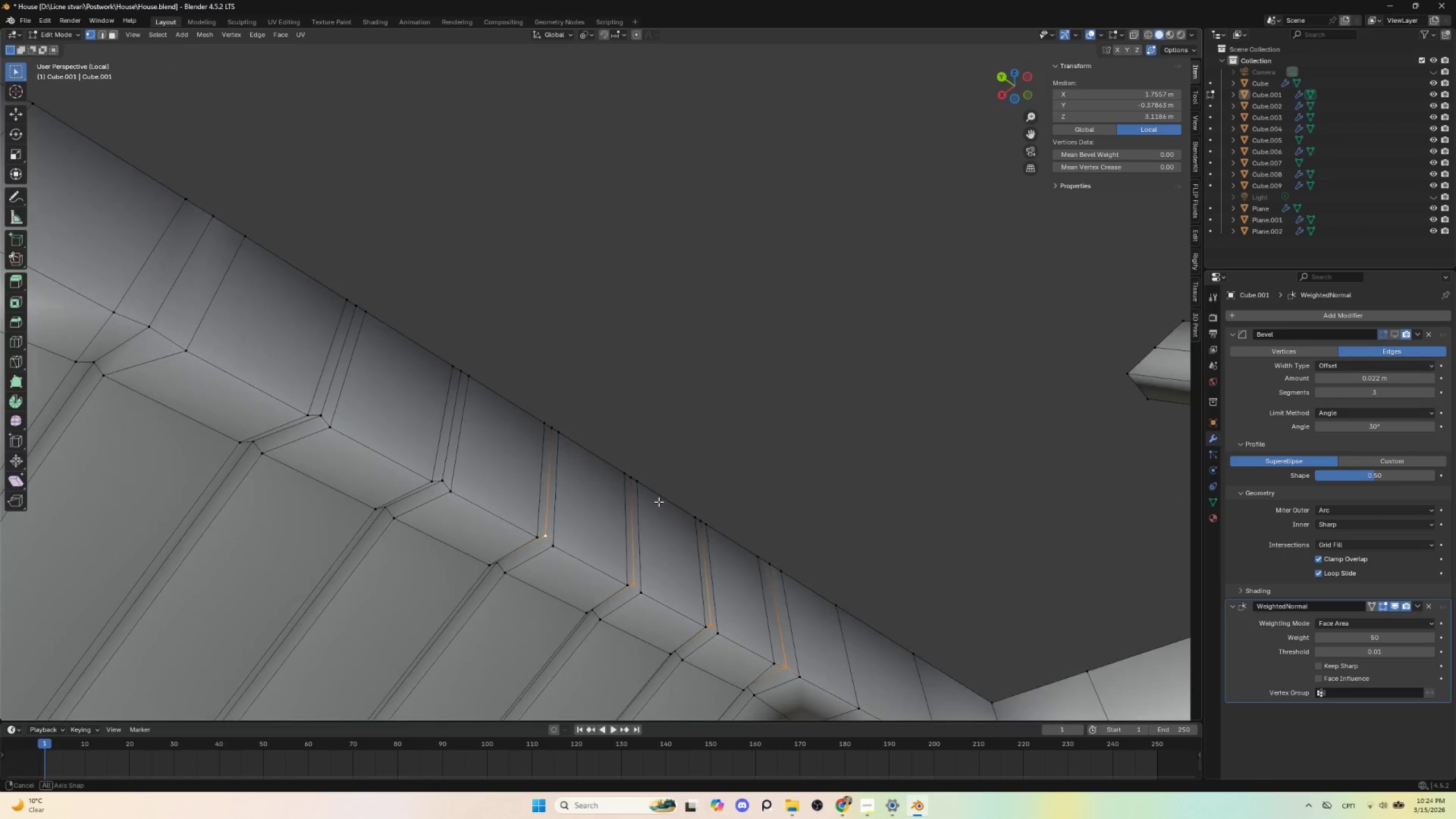 
hold_key(key=ShiftLeft, duration=1.5)
left_click([444, 557])
 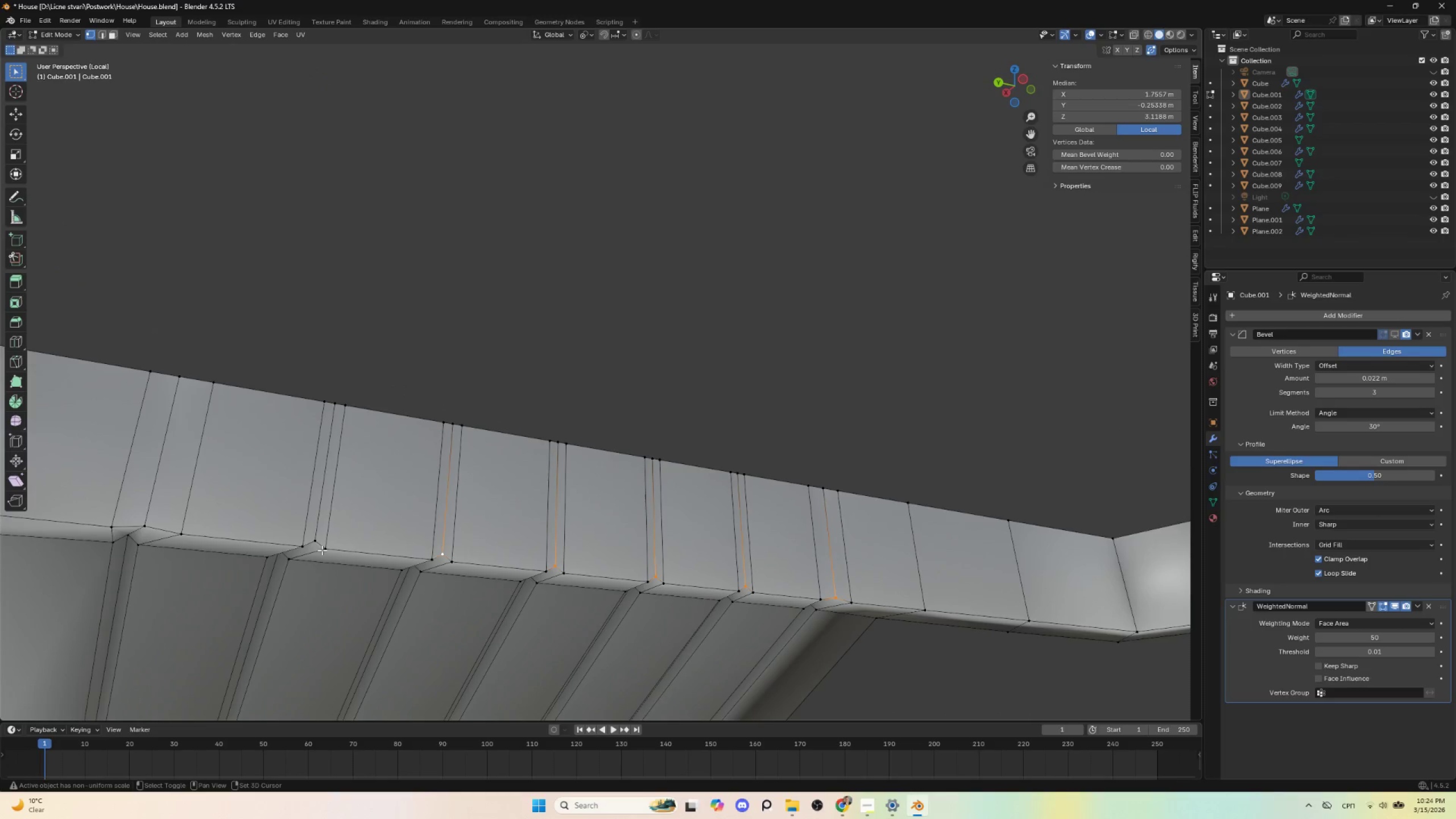 
hold_key(key=ShiftLeft, duration=1.38)
left_click([318, 541])
 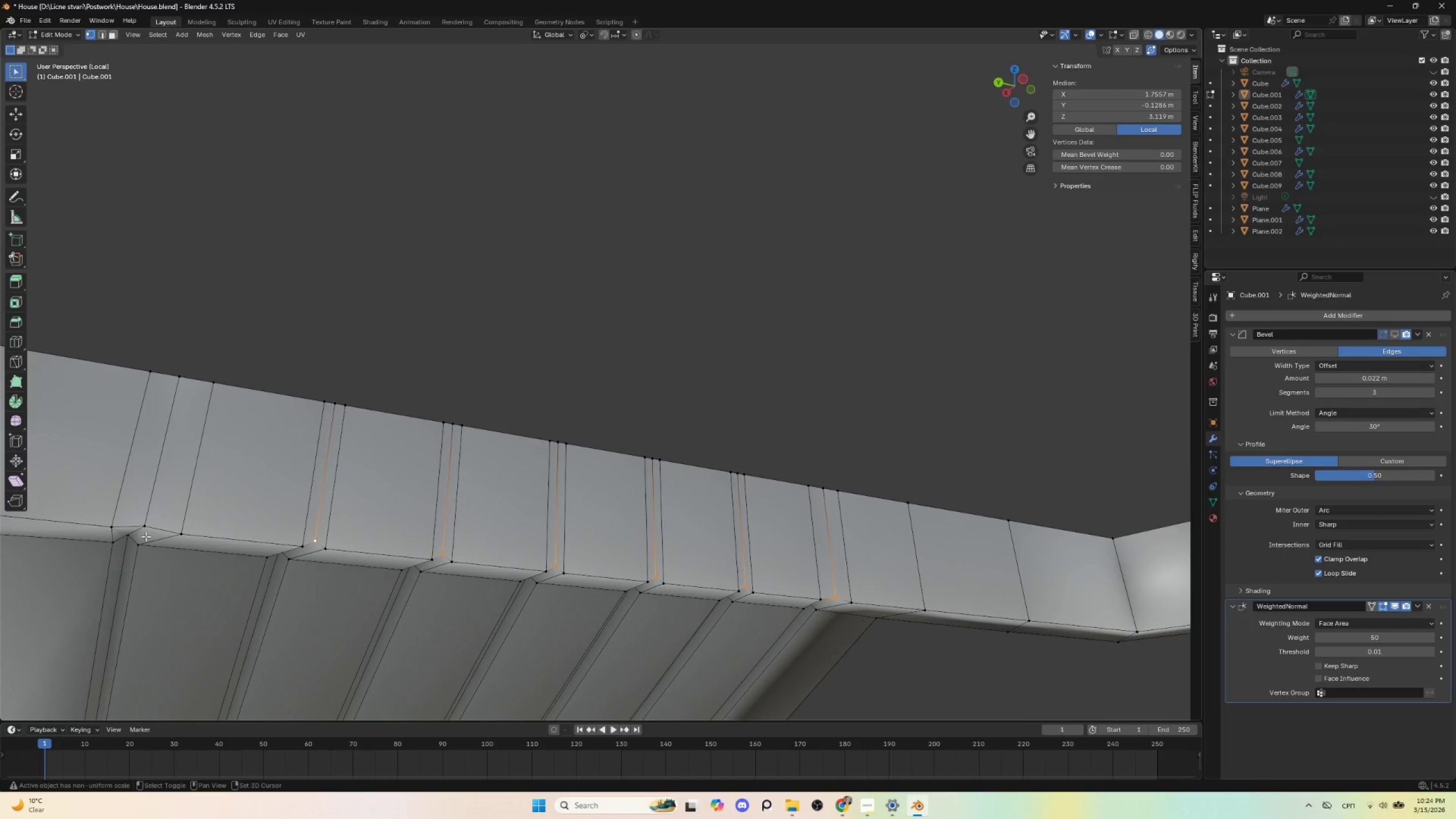 
left_click([145, 525])
 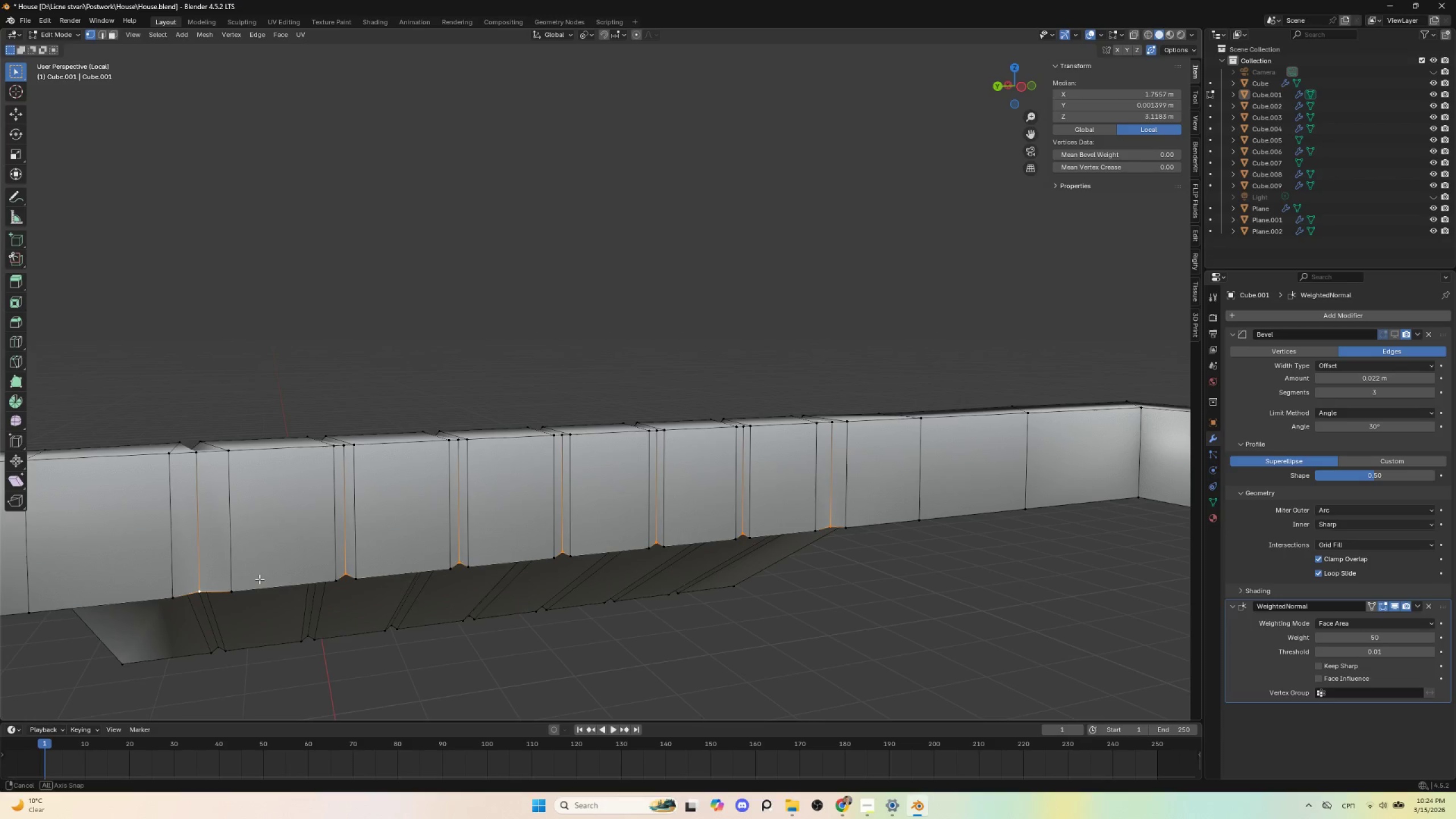 
hold_key(key=ShiftLeft, duration=1.38)
 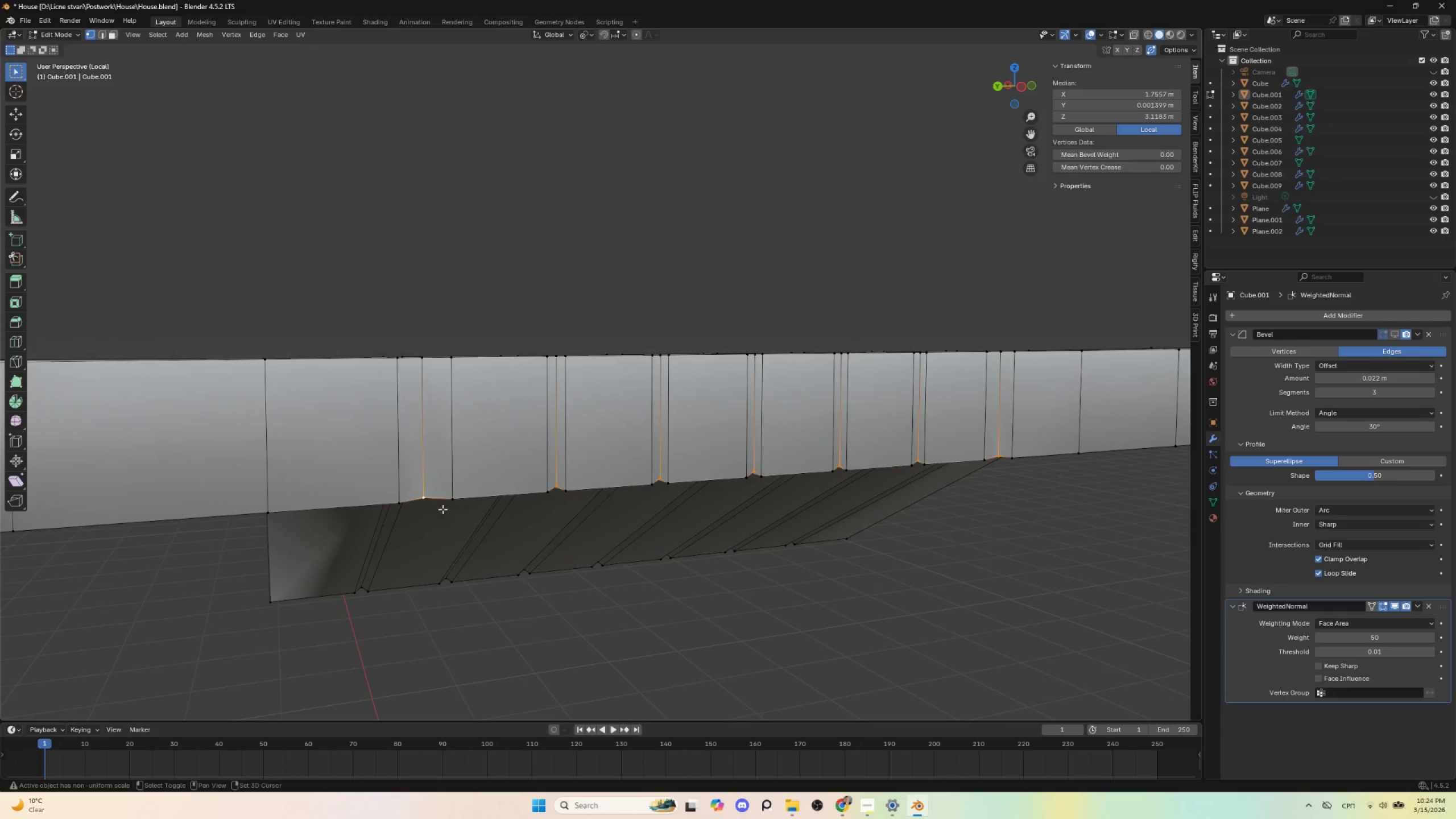 
hold_key(key=ShiftLeft, duration=1.08)
left_click([397, 503])
 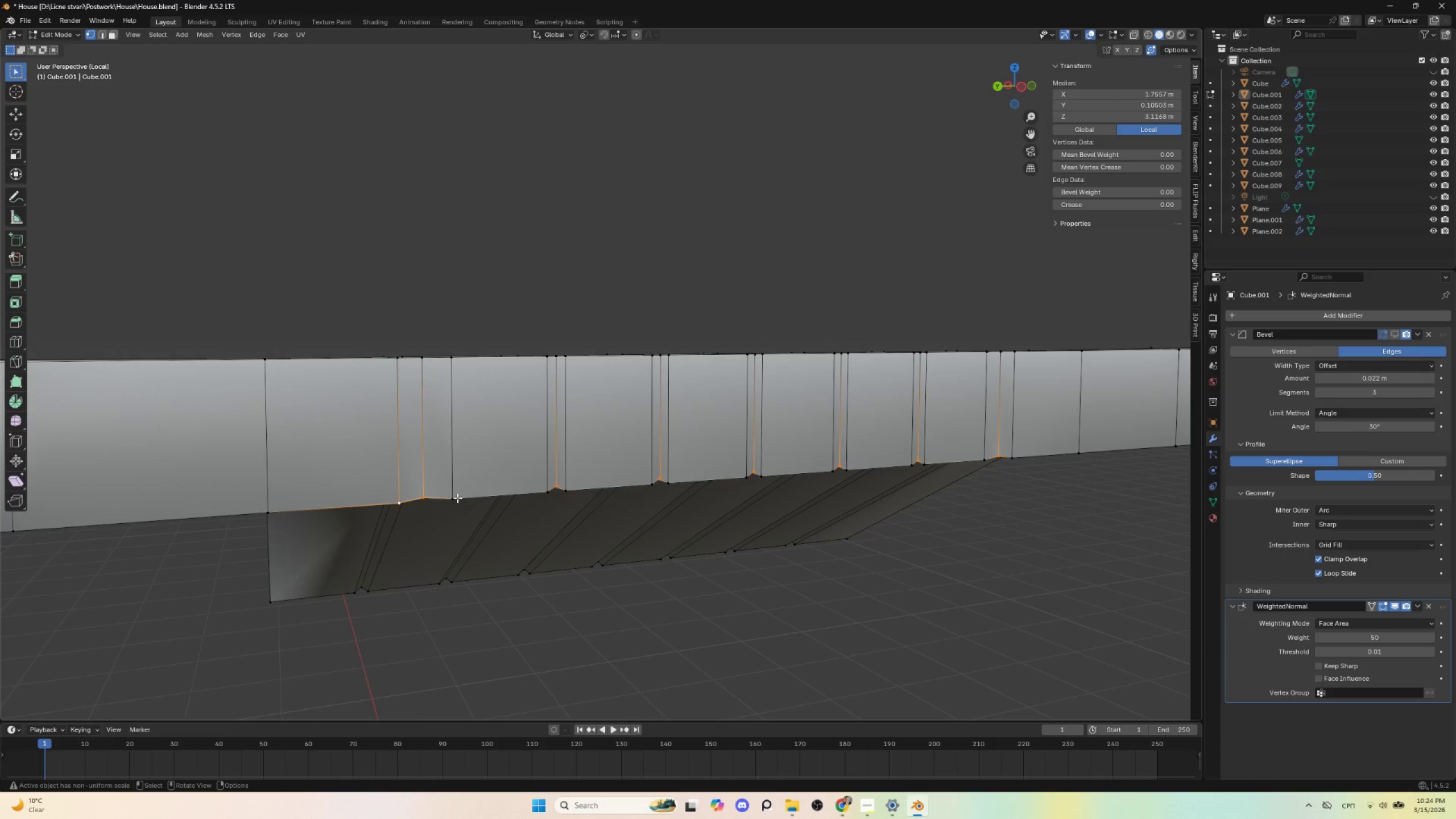 
type(sz0)
 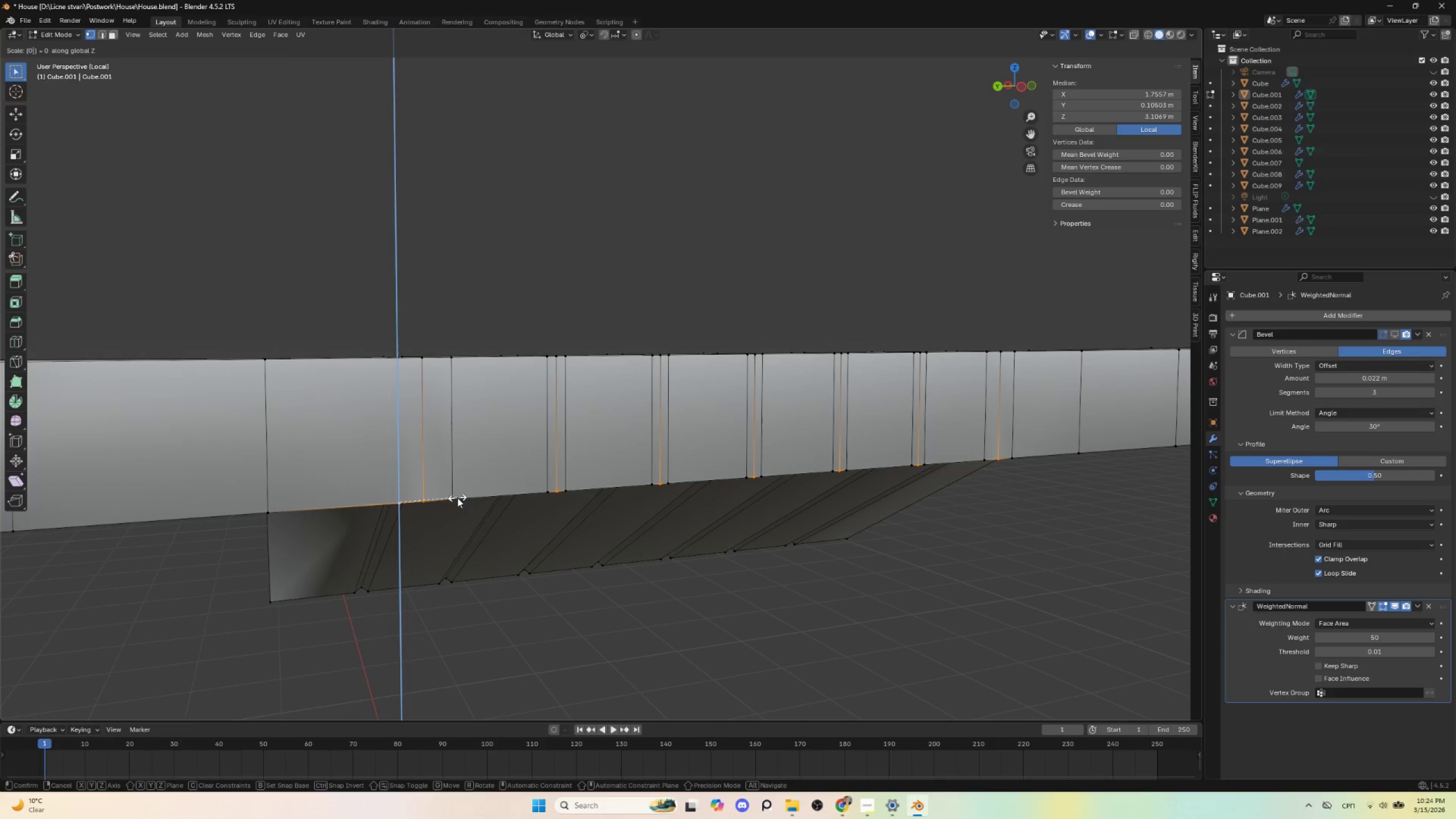 
left_click([457, 498])
 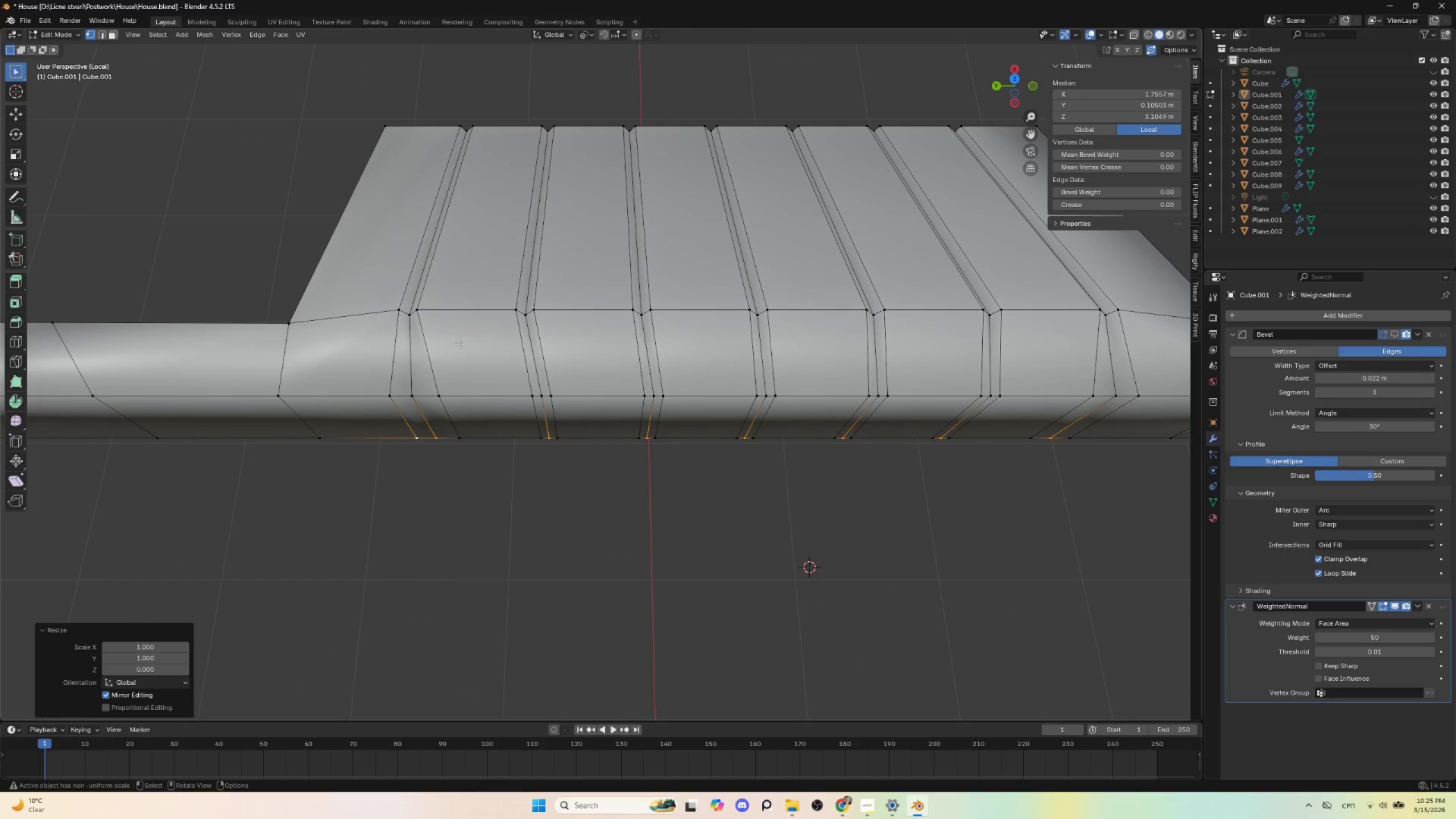 
left_click([408, 316])
 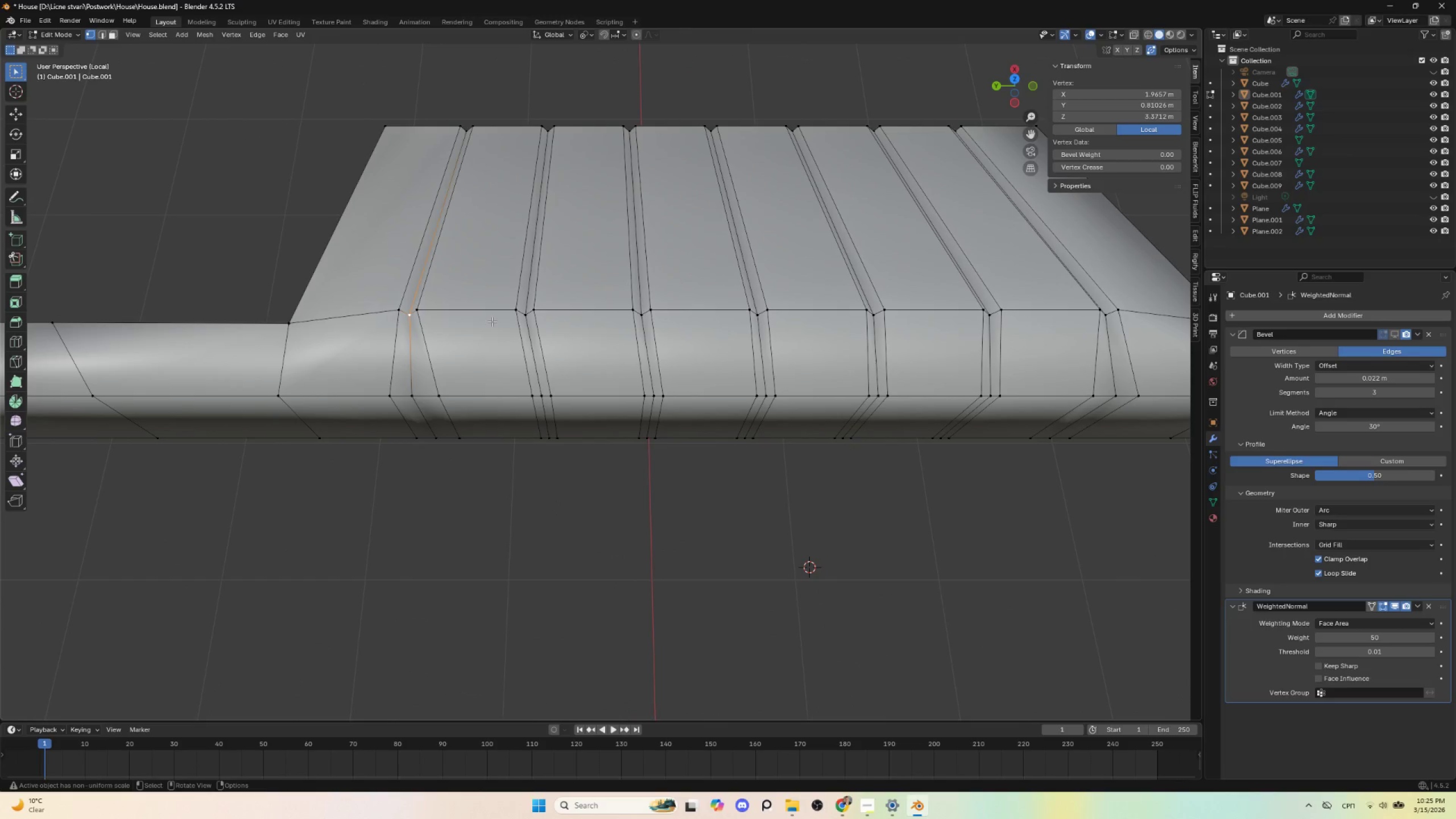 
hold_key(key=ShiftLeft, duration=1.5)
left_click([524, 317])
 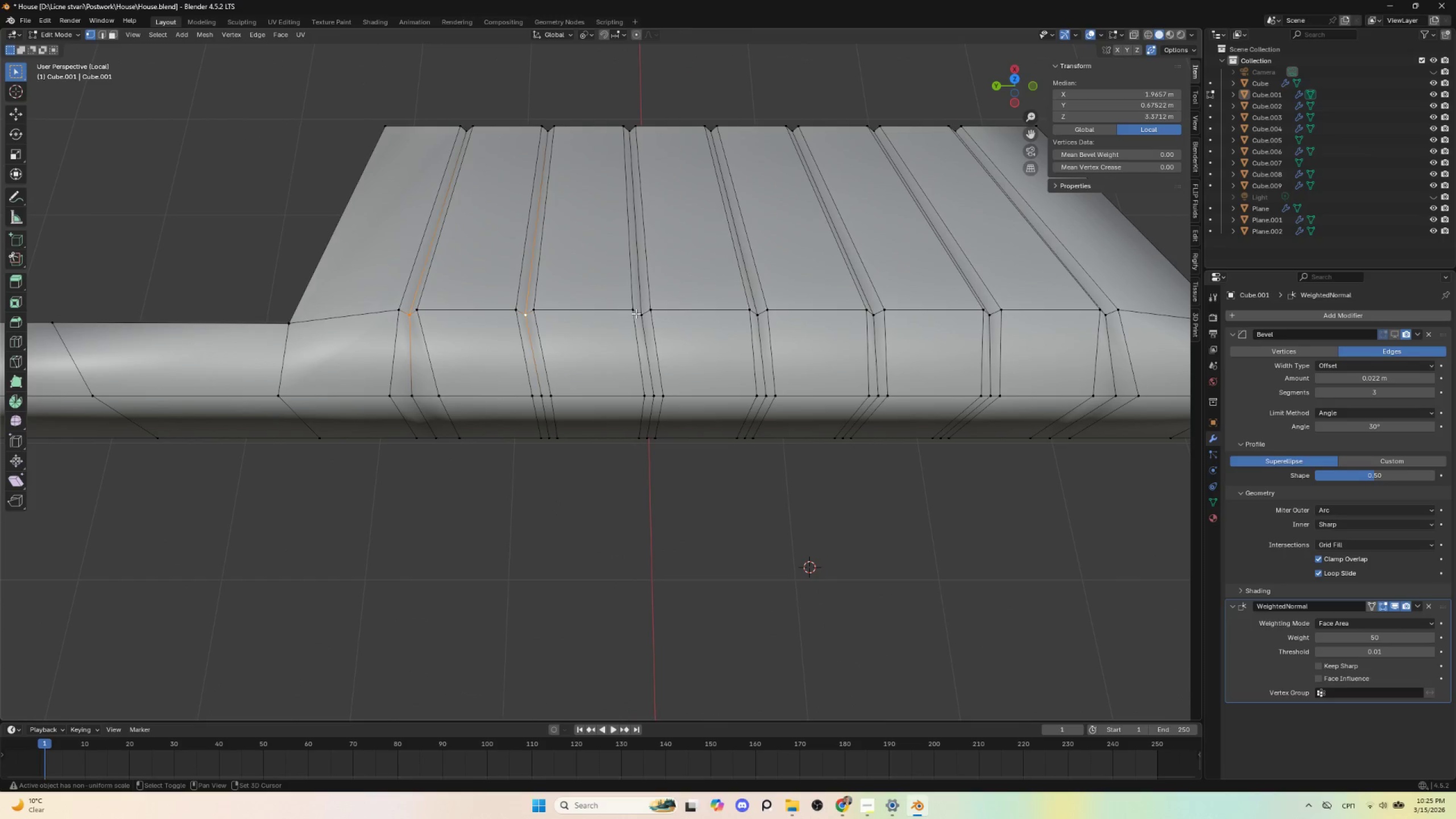 
left_click([641, 313])
 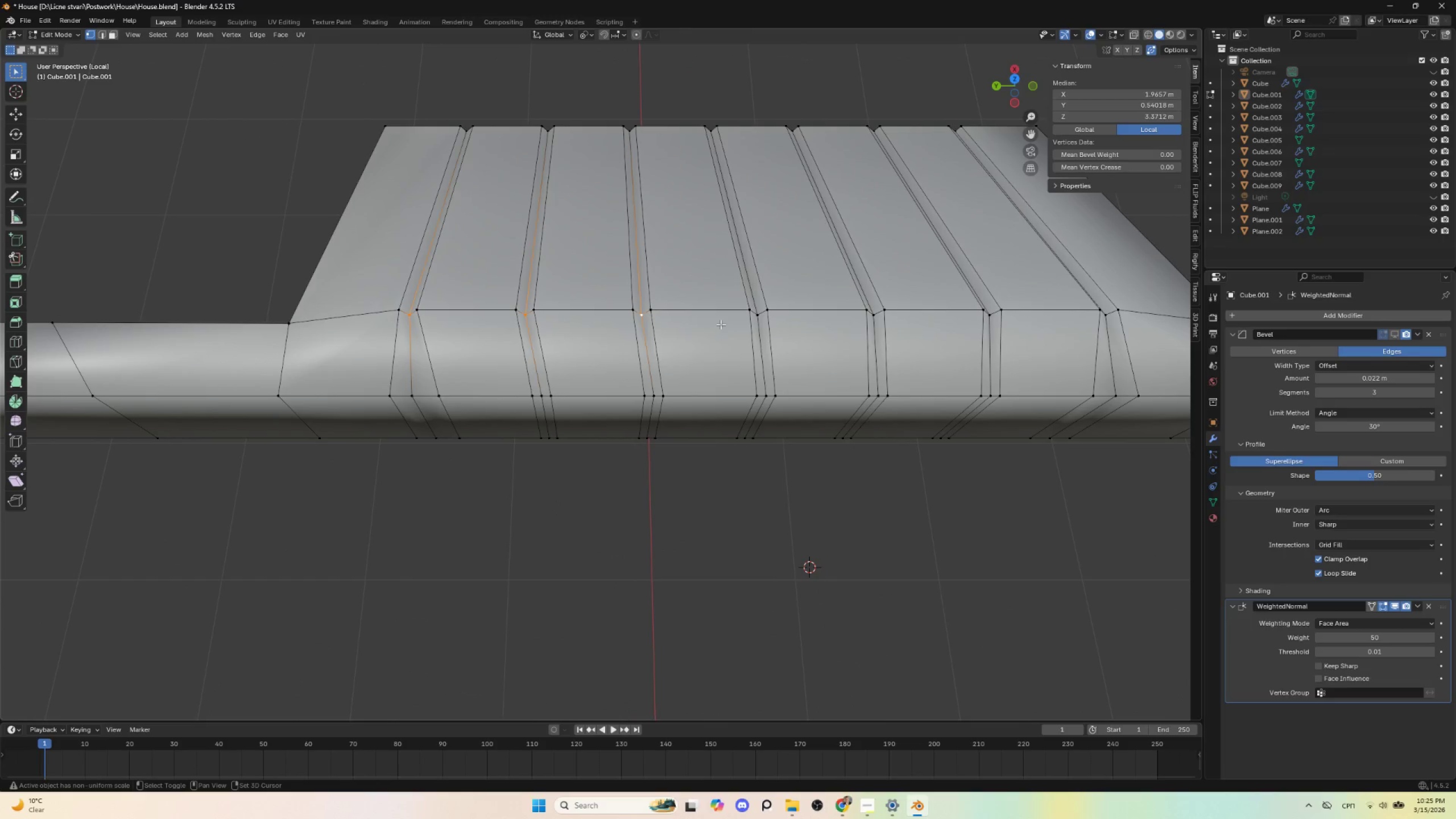 
hold_key(key=ShiftLeft, duration=1.52)
left_click([756, 310])
 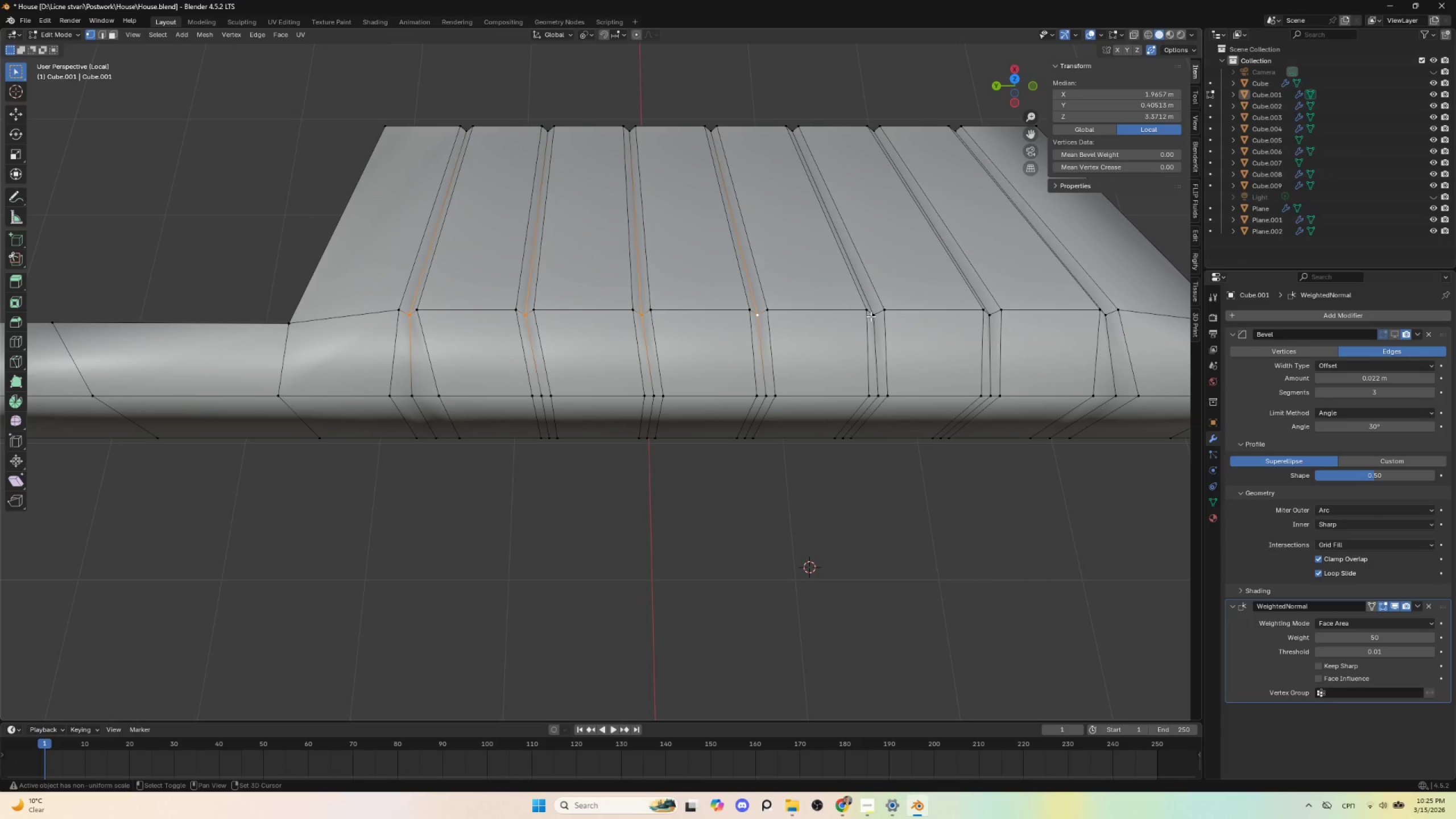 
hold_key(key=ShiftLeft, duration=1.51)
left_click([874, 315])
 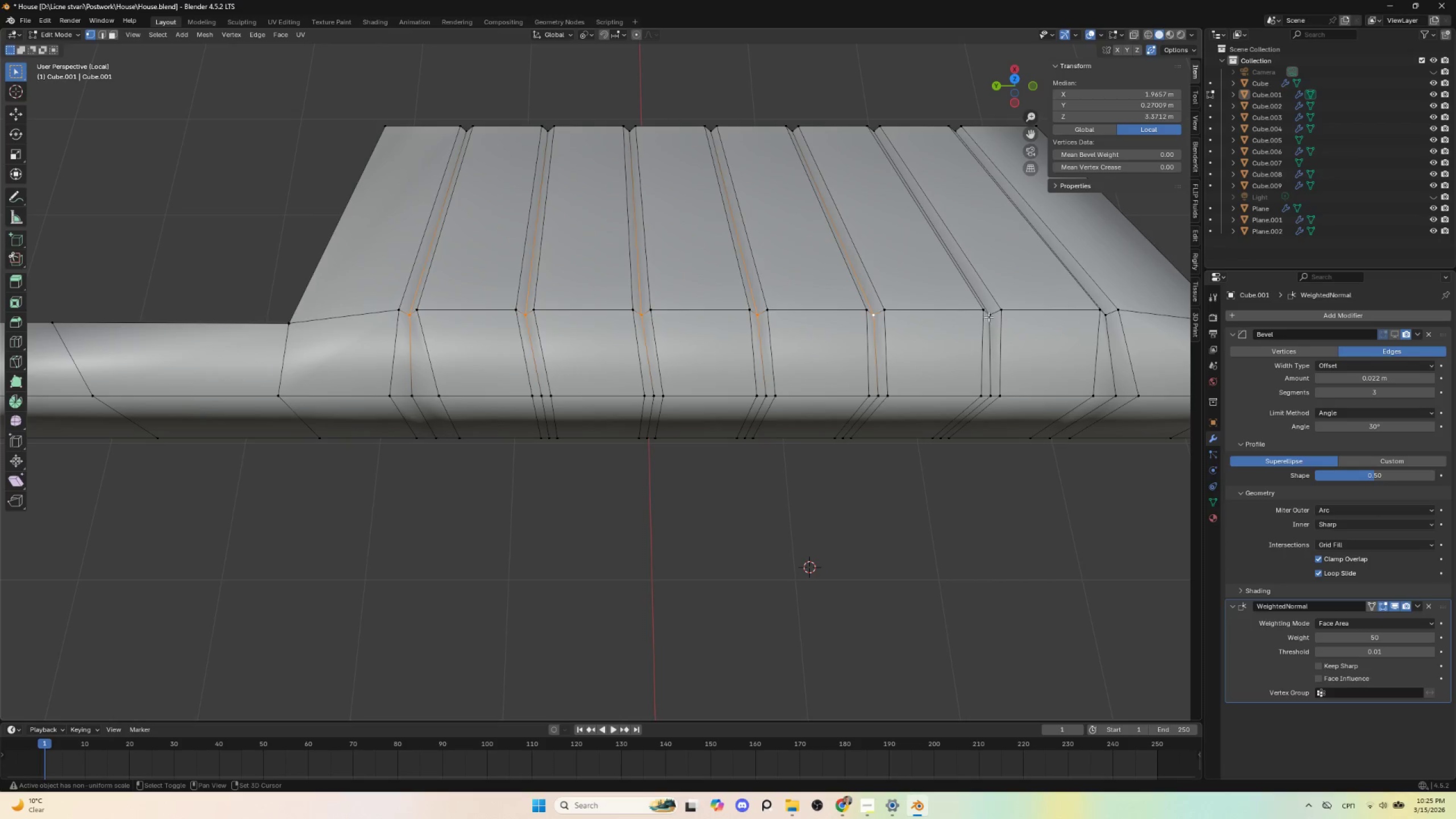 
left_click([993, 312])
 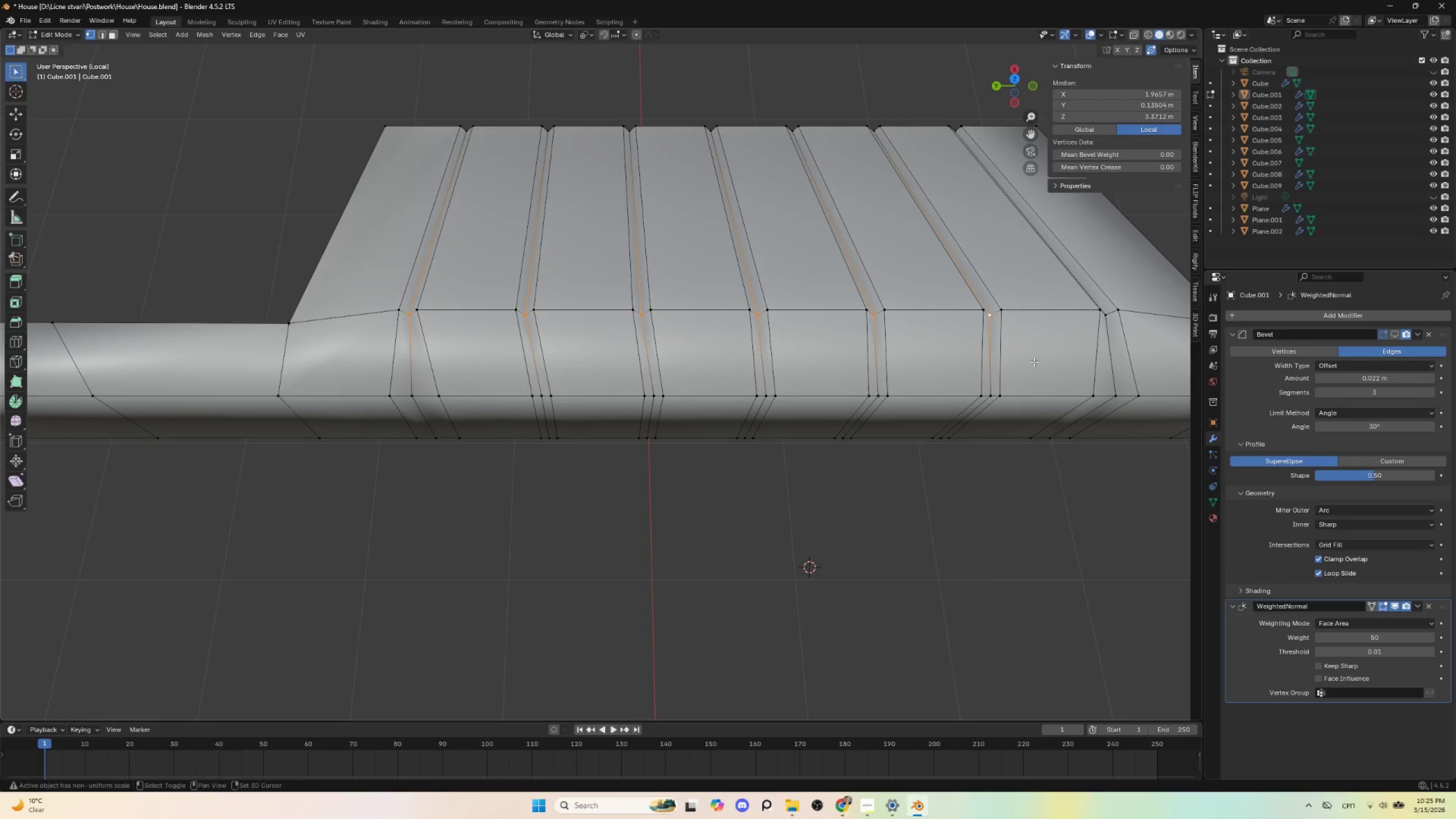 
hold_key(key=ShiftLeft, duration=0.61)
 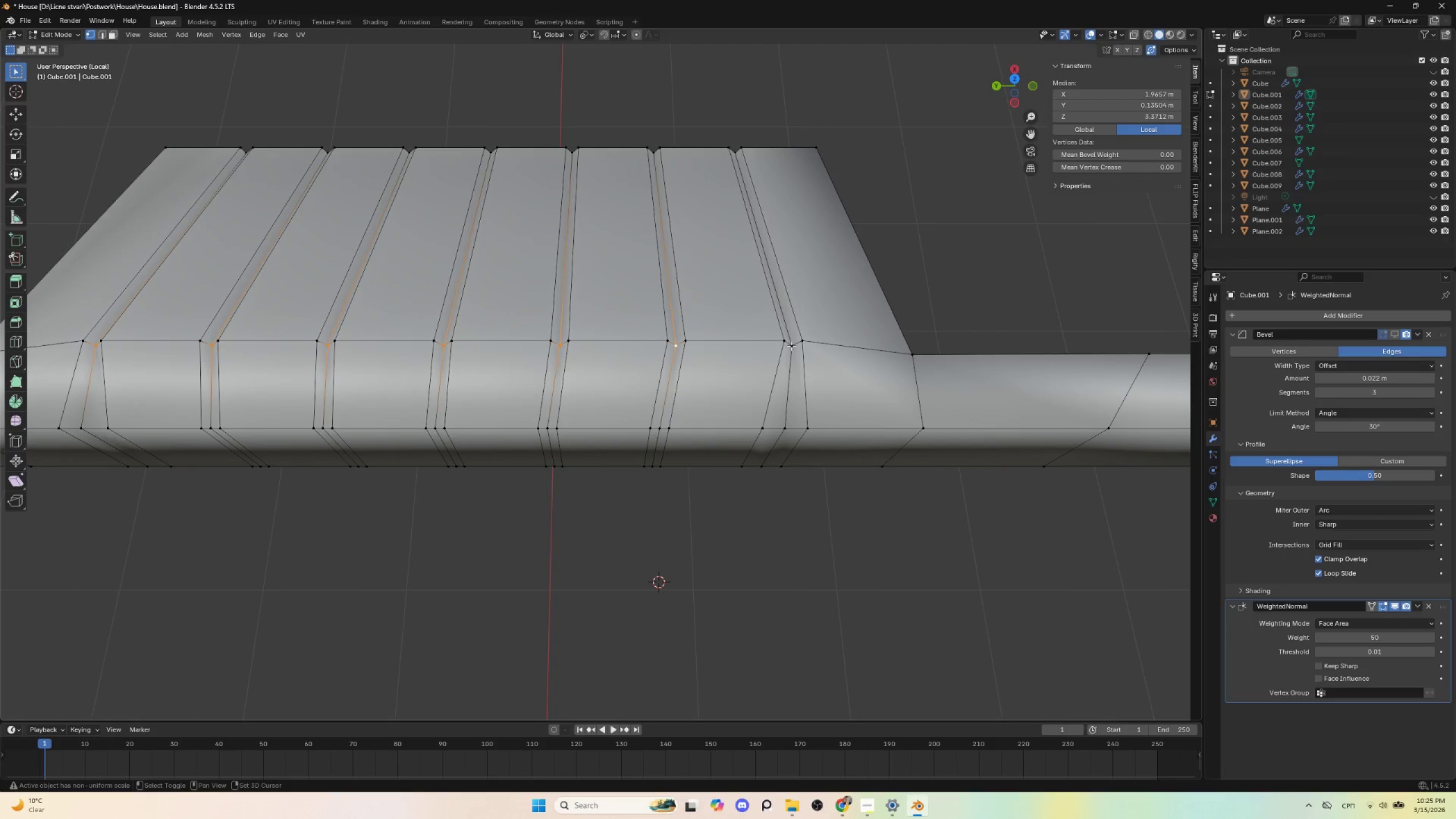 
hold_key(key=ShiftLeft, duration=1.5)
left_click([792, 345])
 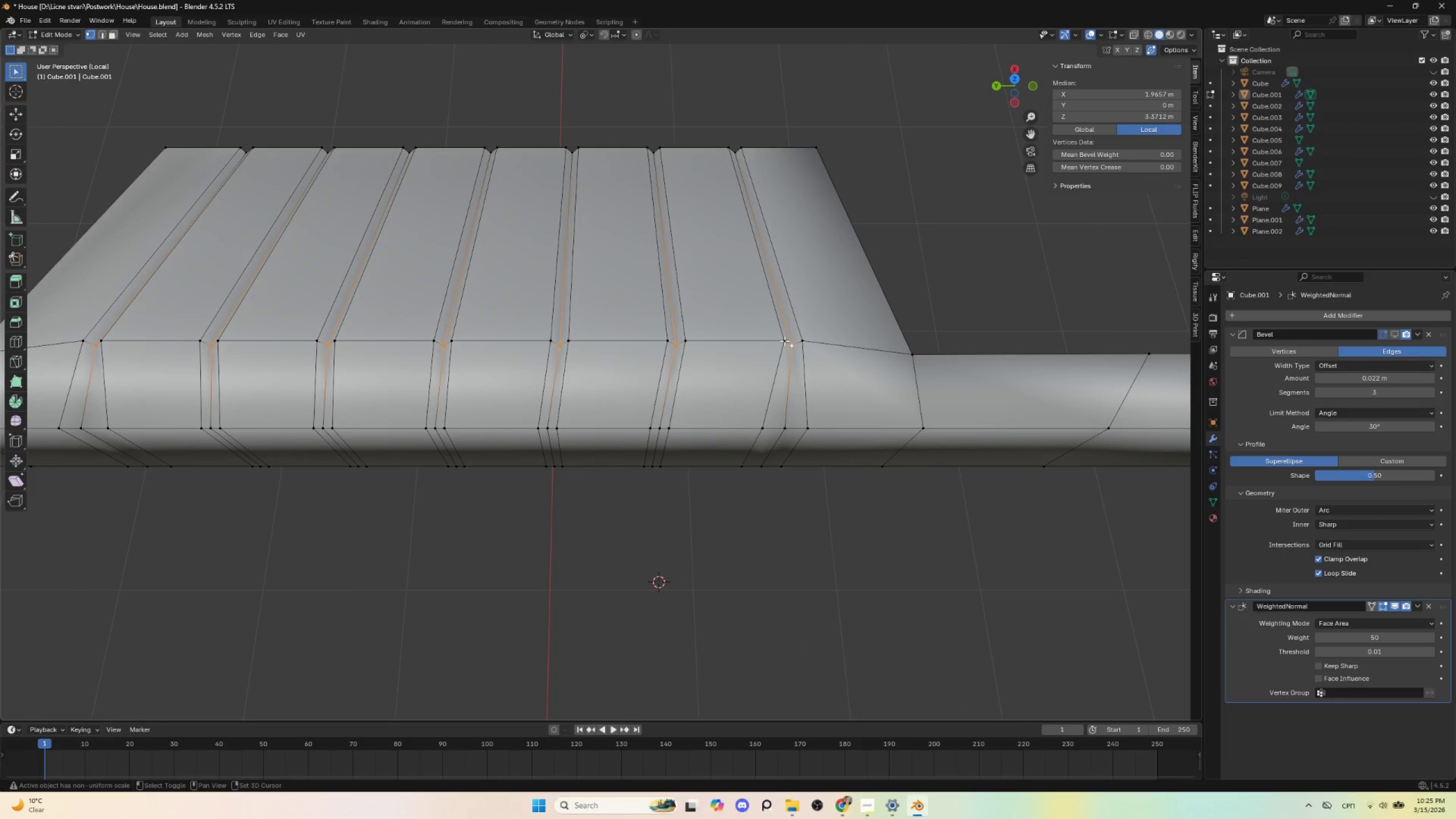 
double_click([784, 341])
 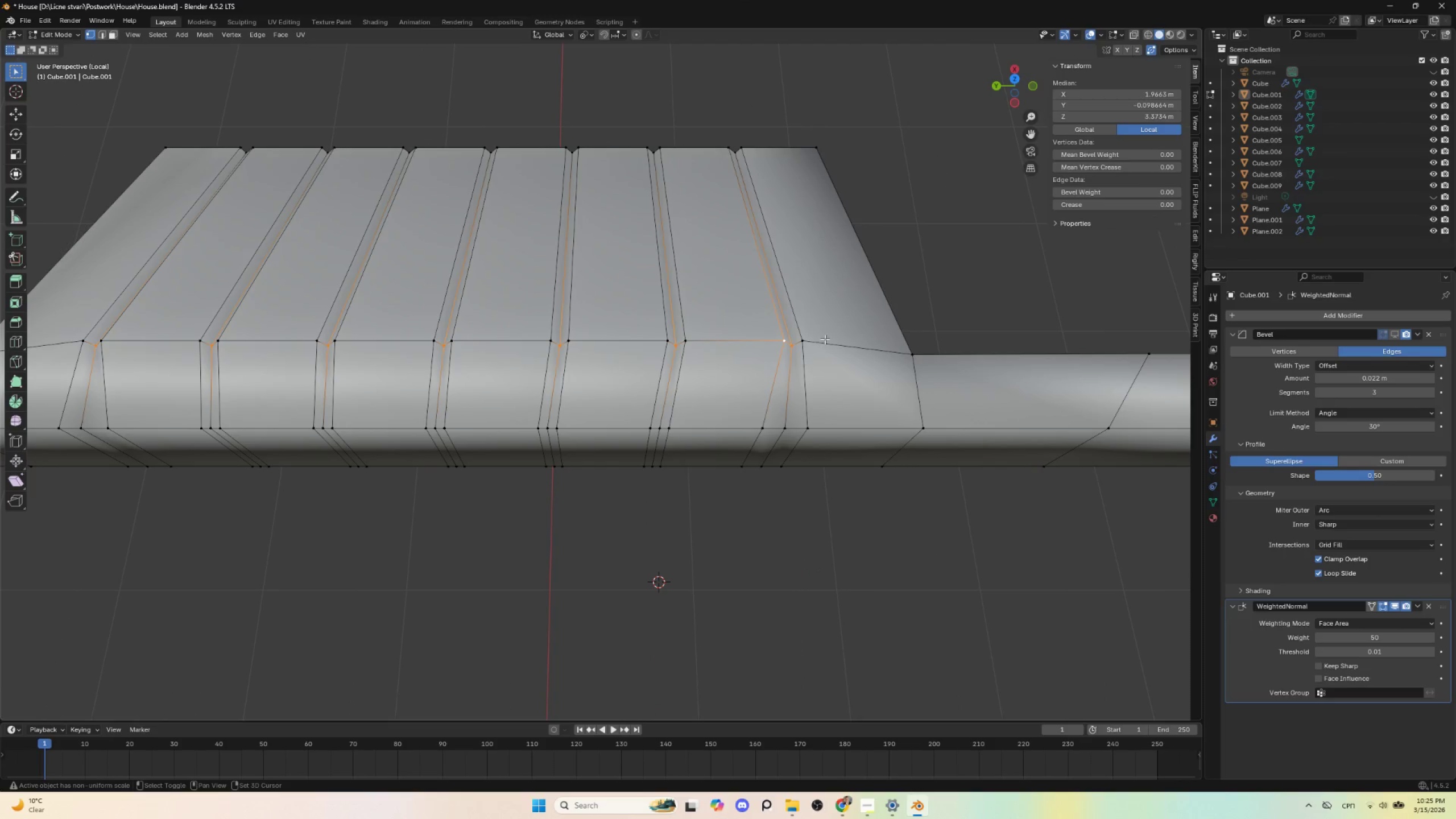 
type(sz0)
 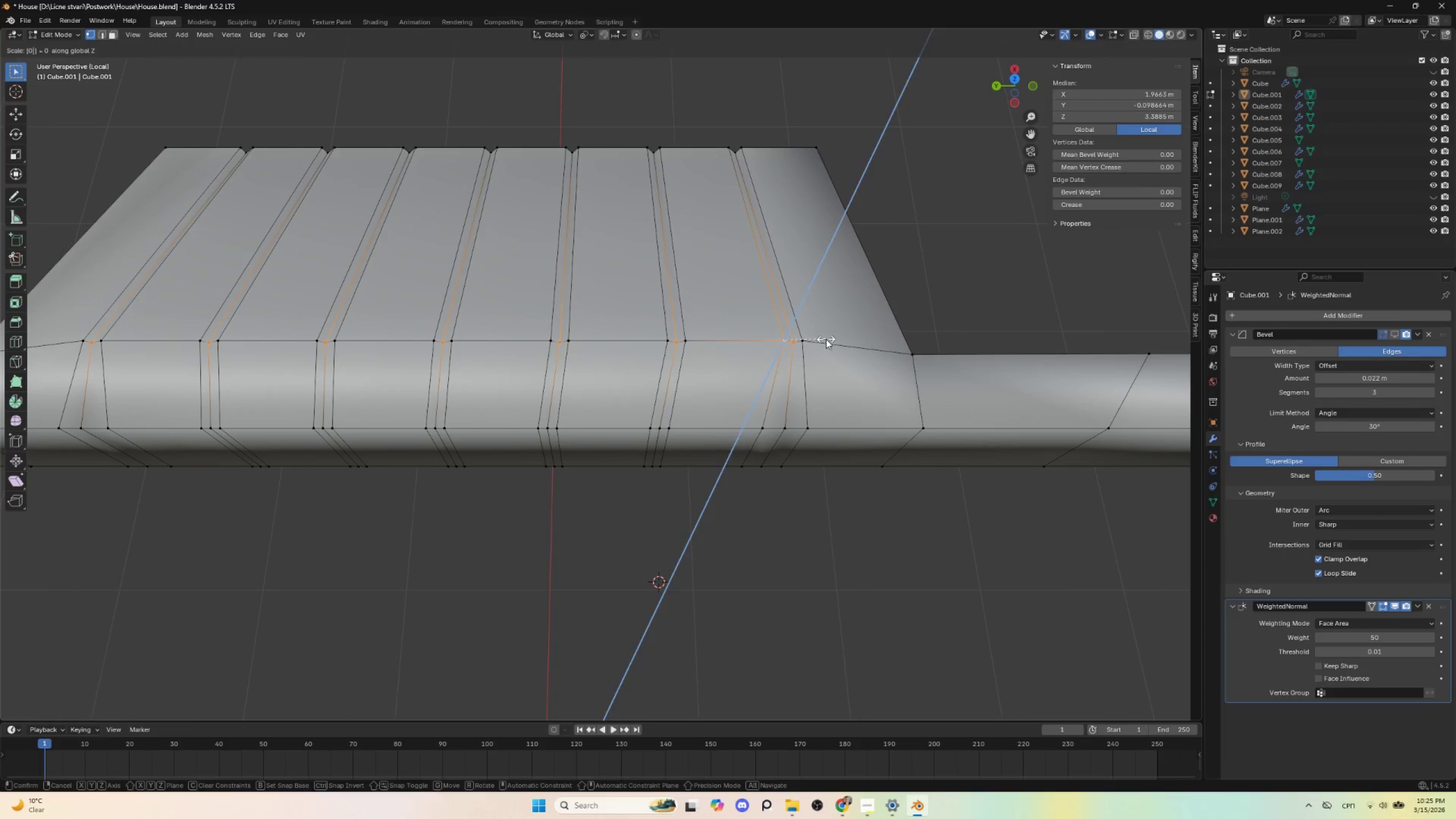 
left_click([826, 339])
 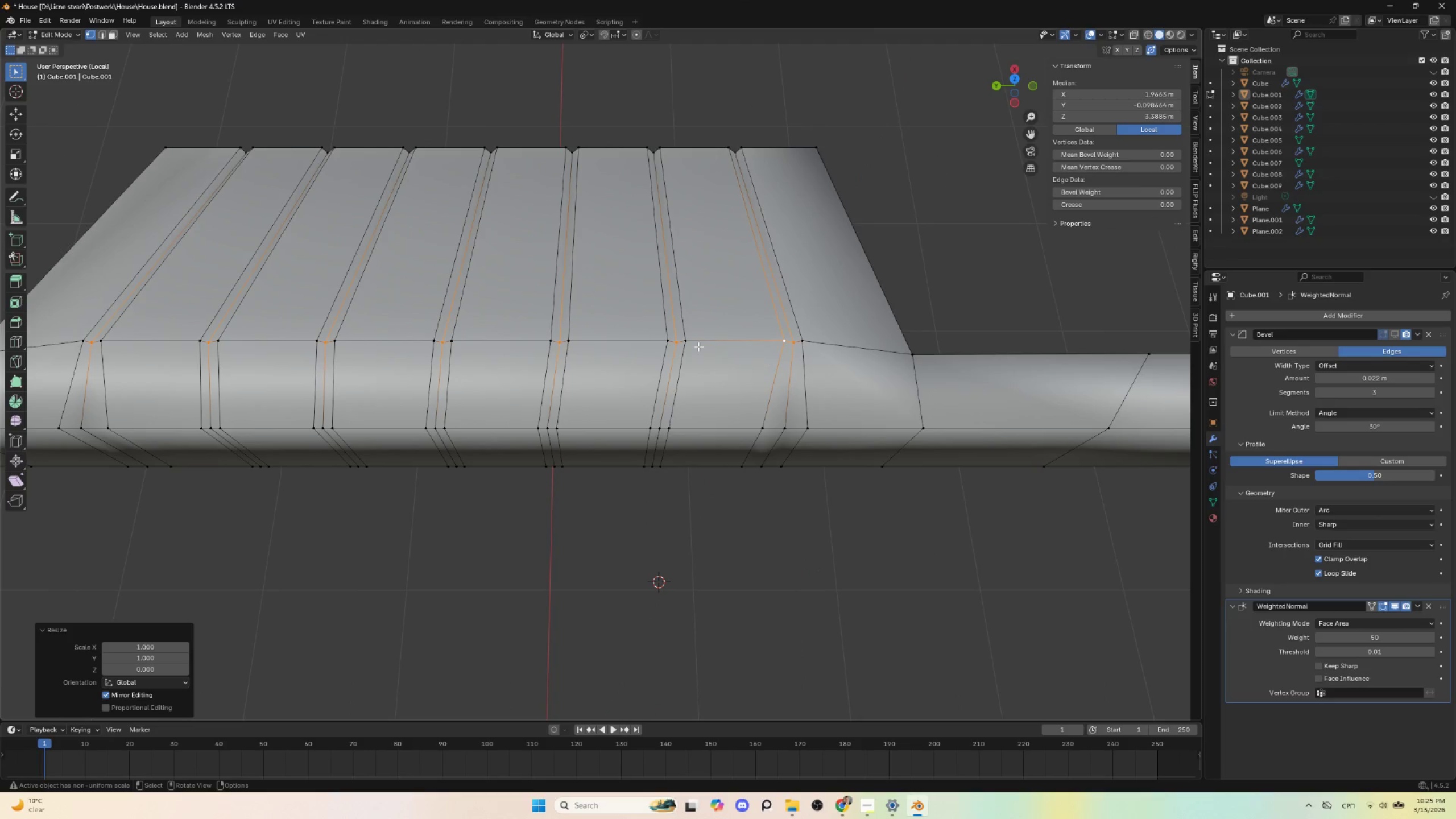 
key(Tab)
 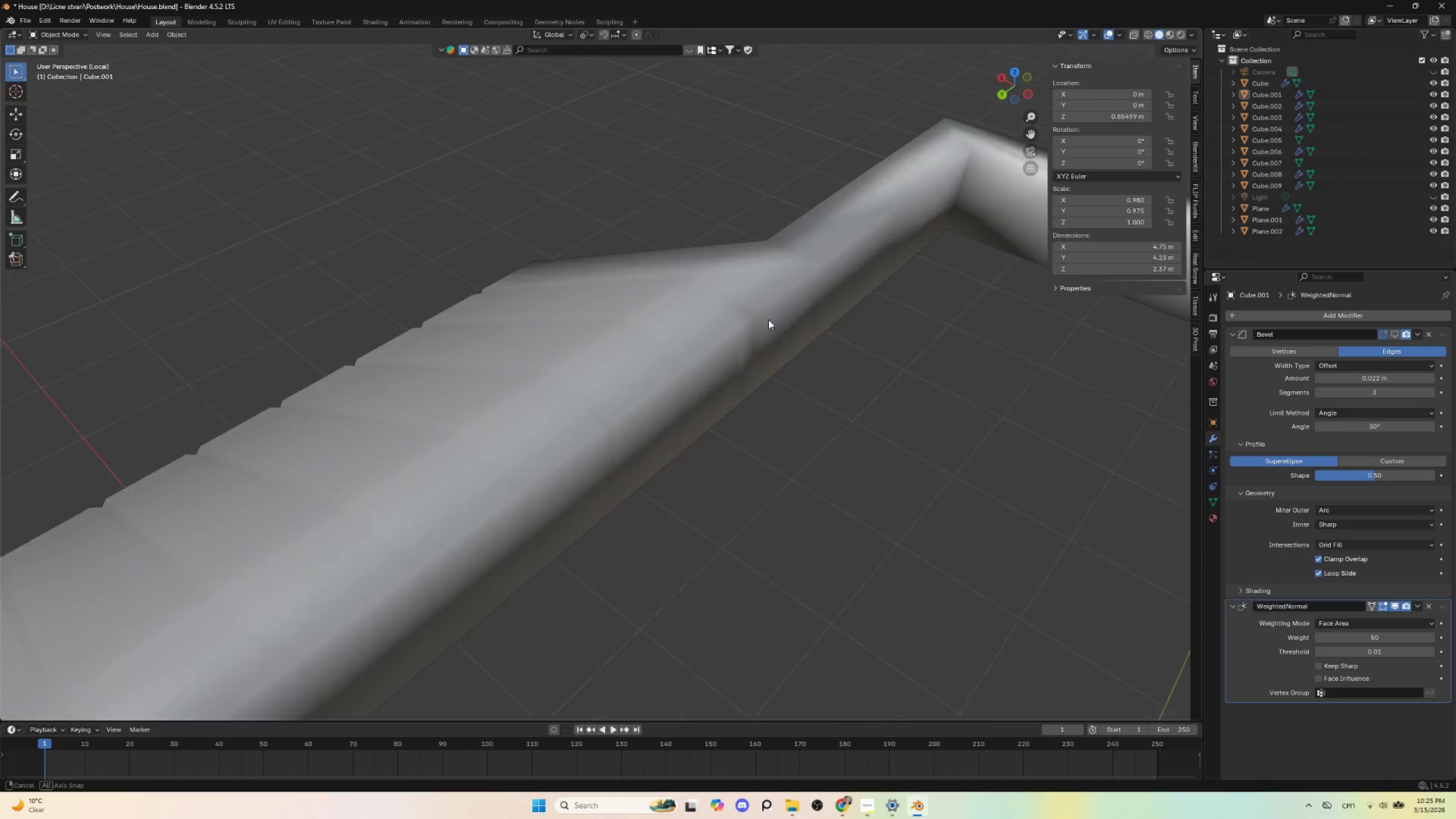 
scroll: coordinate [785, 364], scroll_direction: down, amount: 4.0
 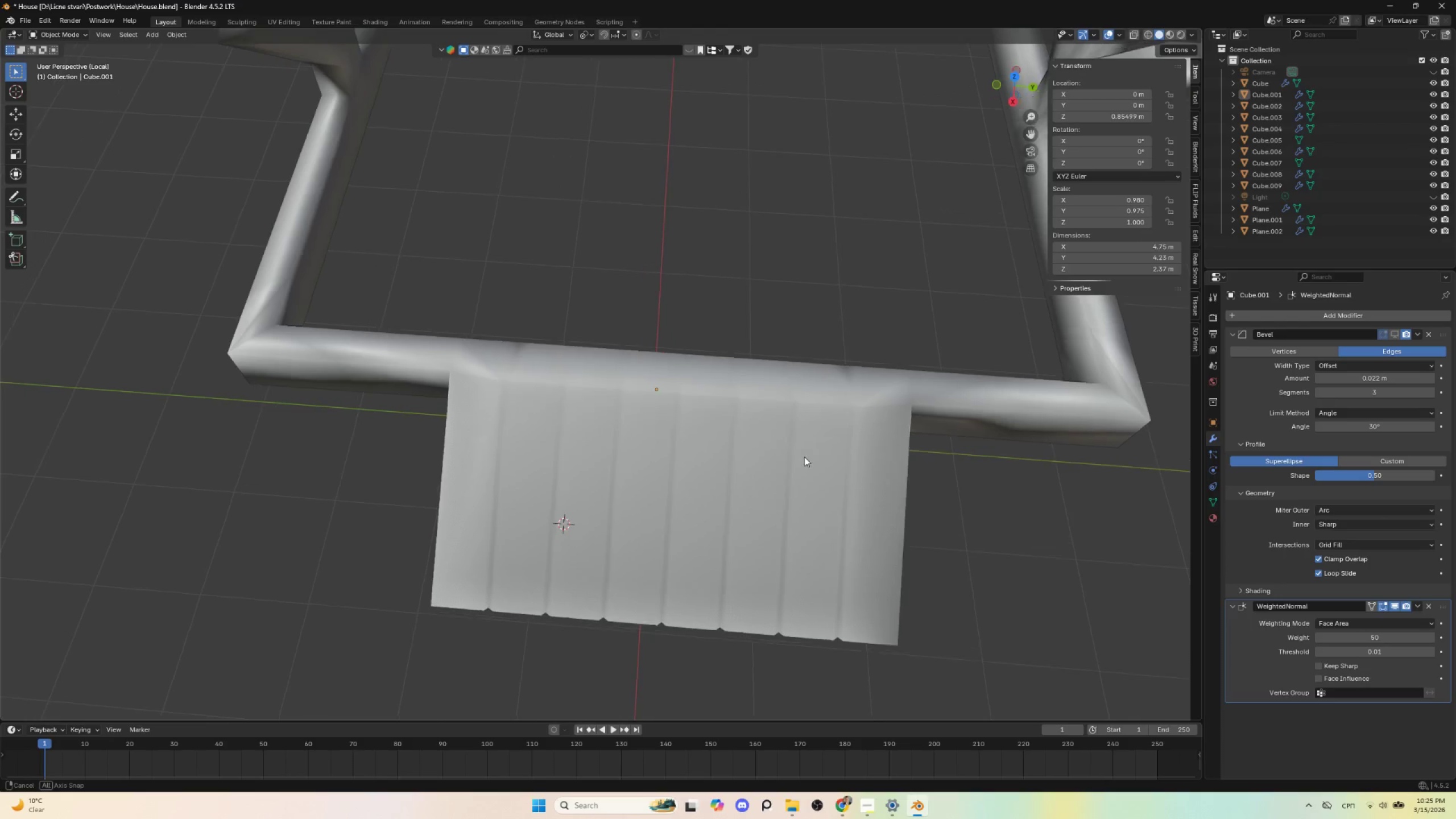 
hold_key(key=AltLeft, duration=0.52)
 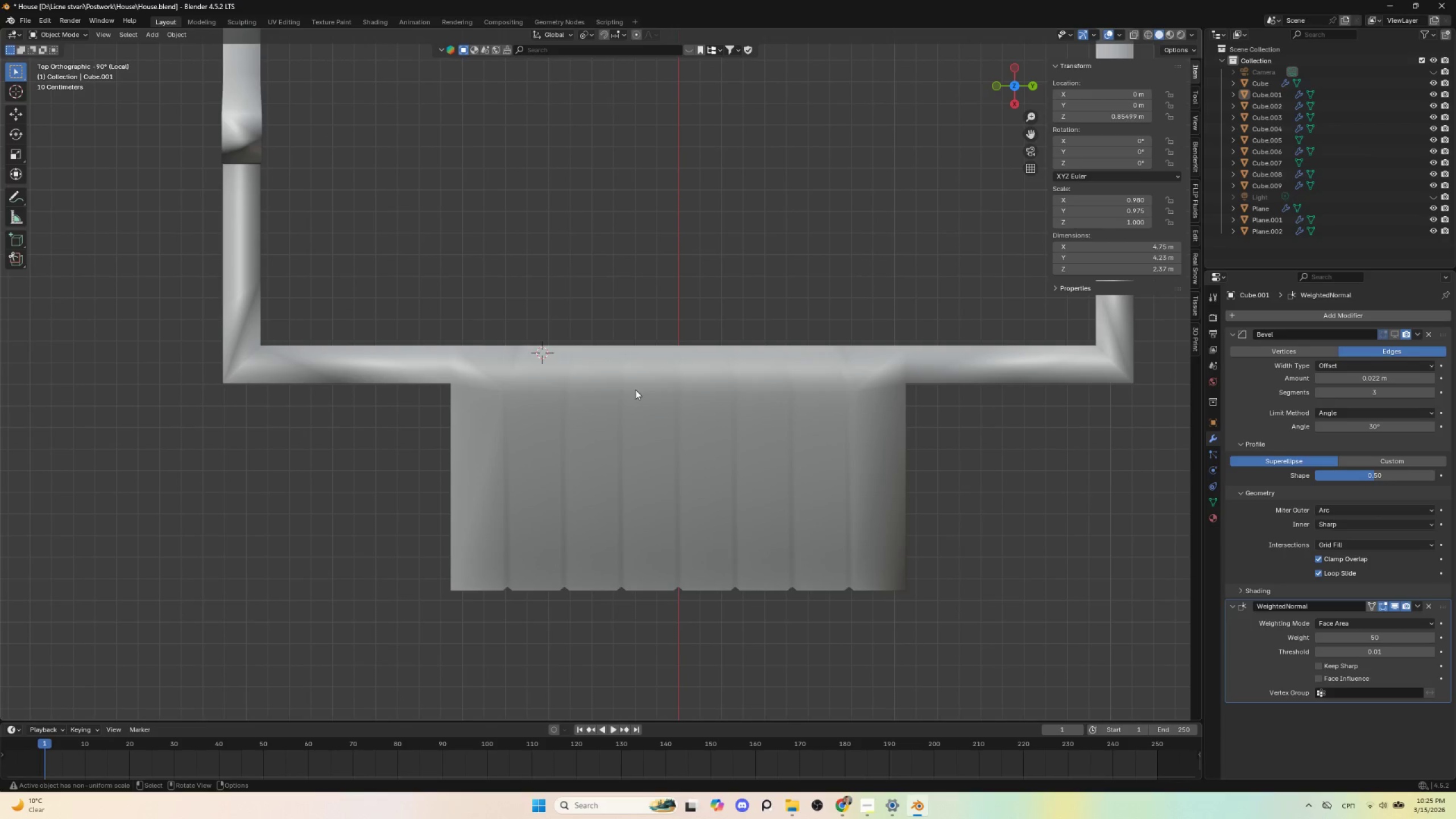 
left_click([637, 379])
 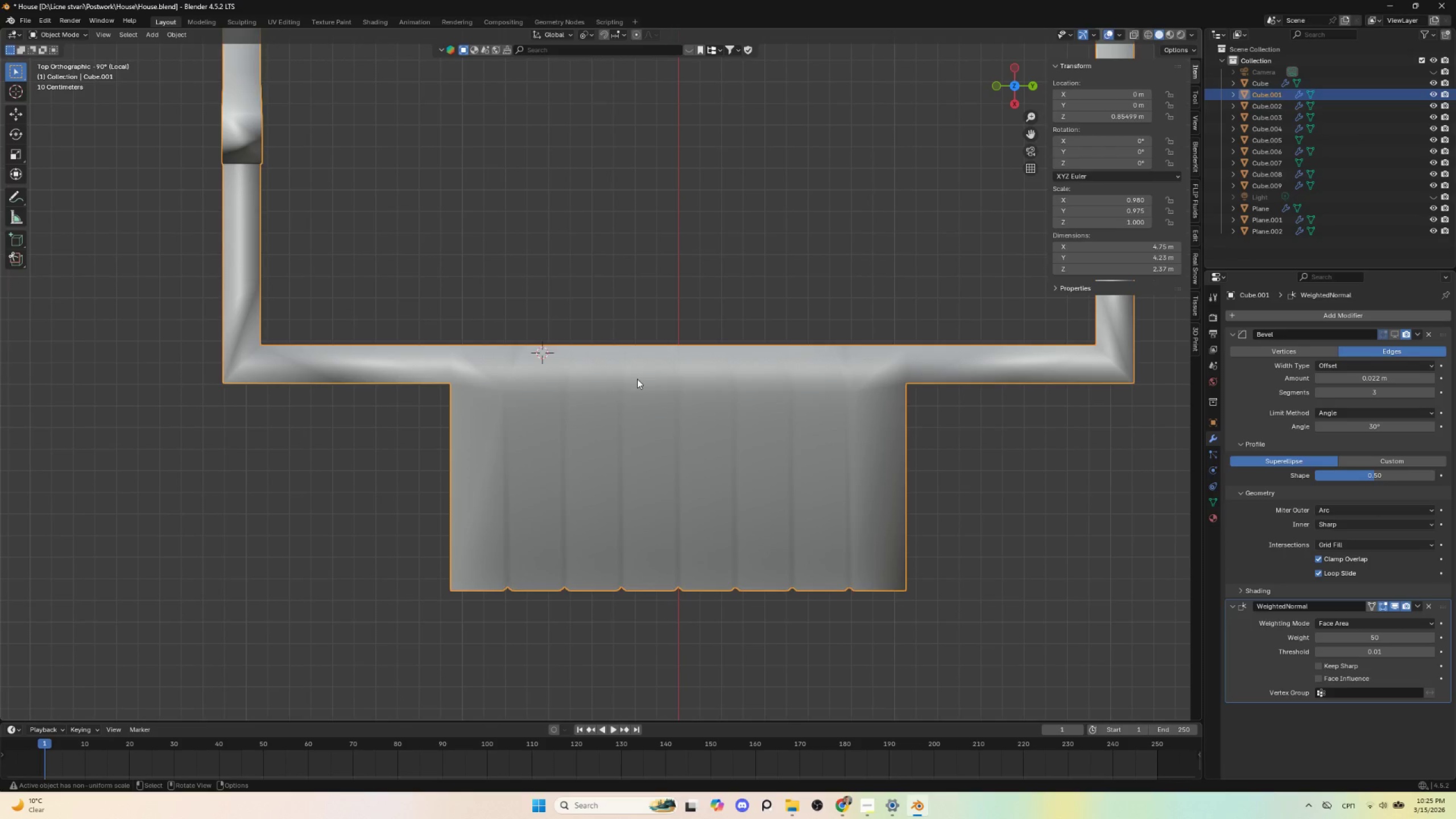 
key(Tab)
 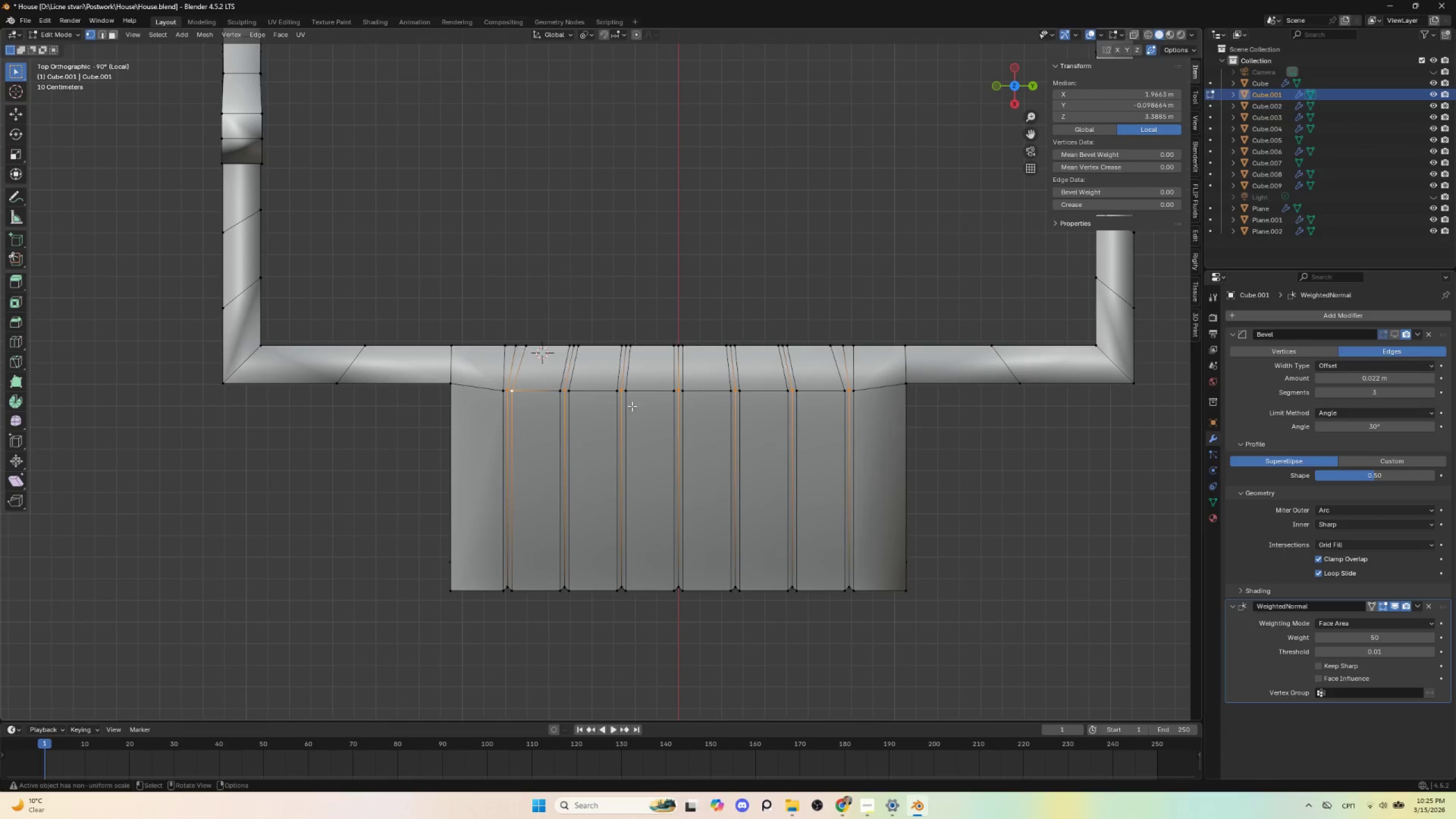 
key(Tab)
 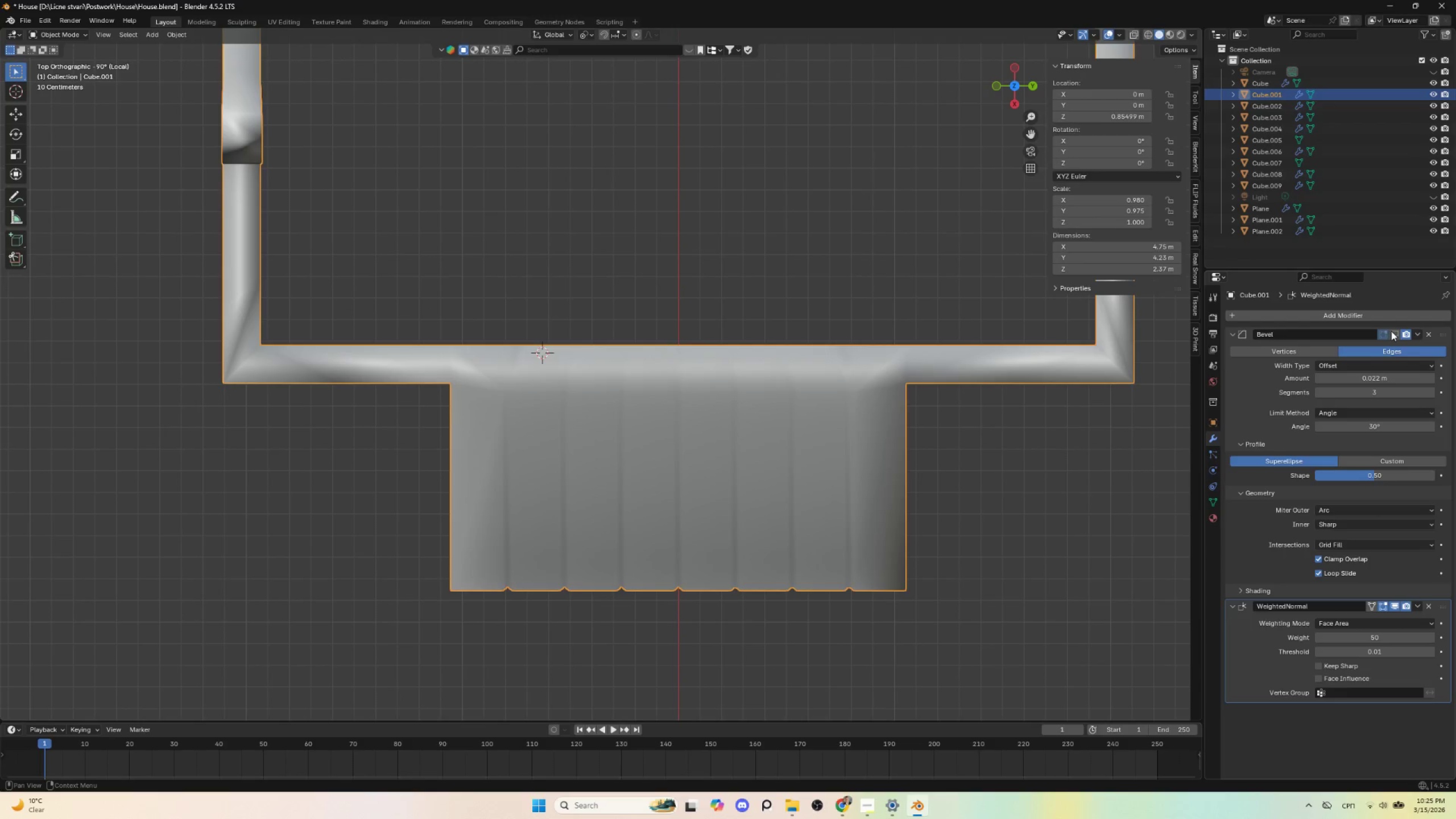 
left_click([1395, 332])
 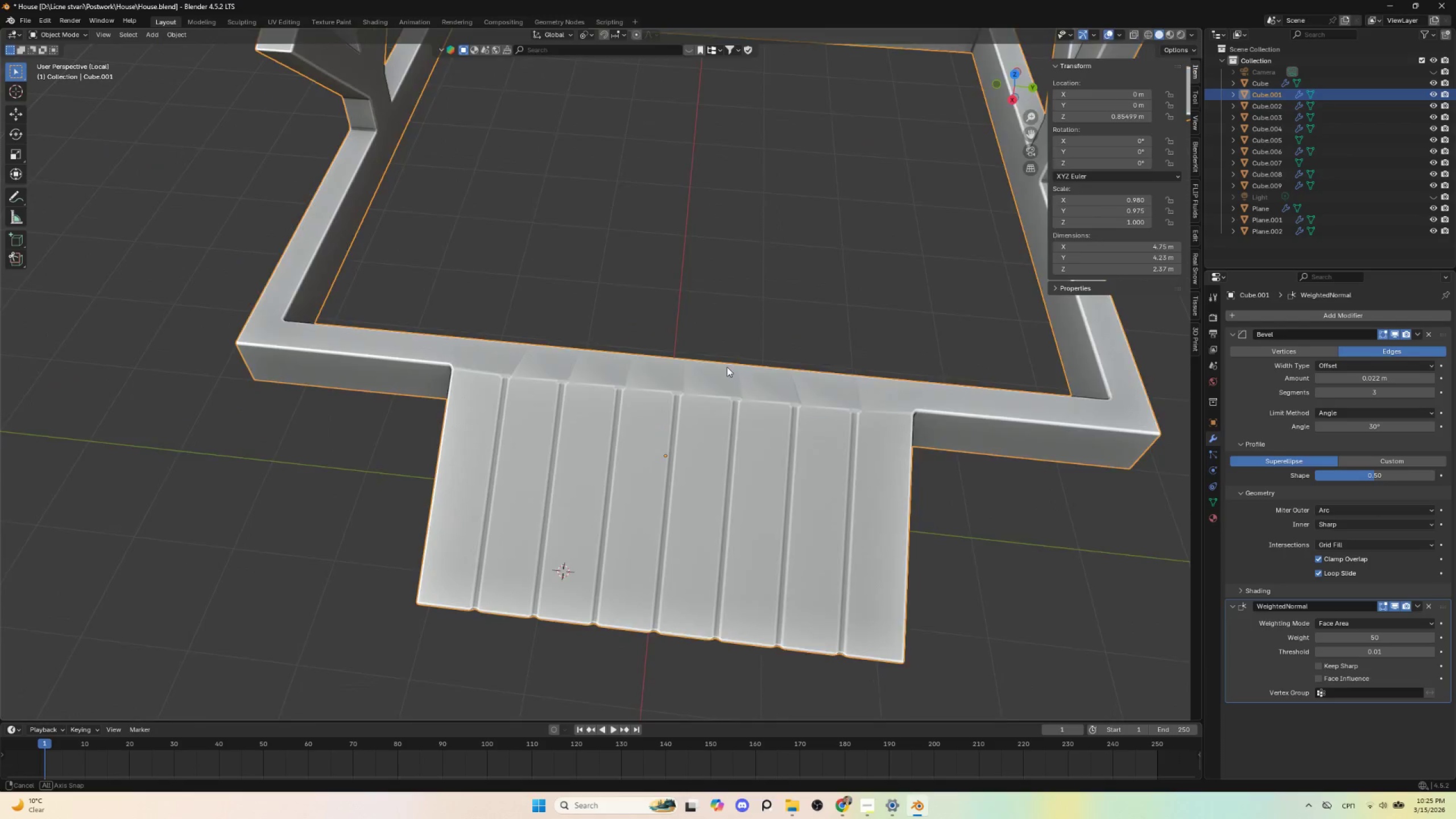 
scroll: coordinate [707, 412], scroll_direction: up, amount: 4.0
 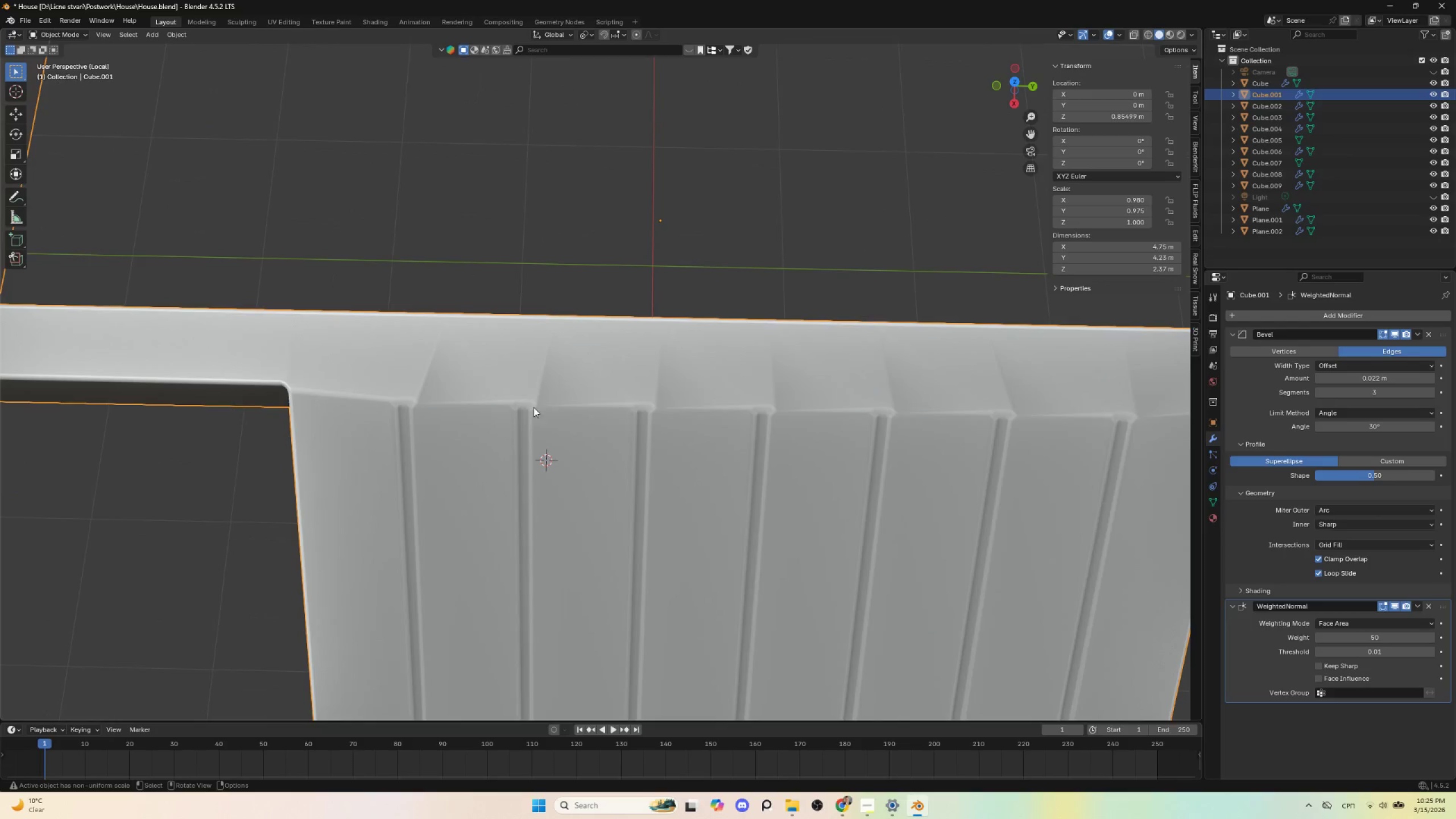 
left_click([503, 396])
 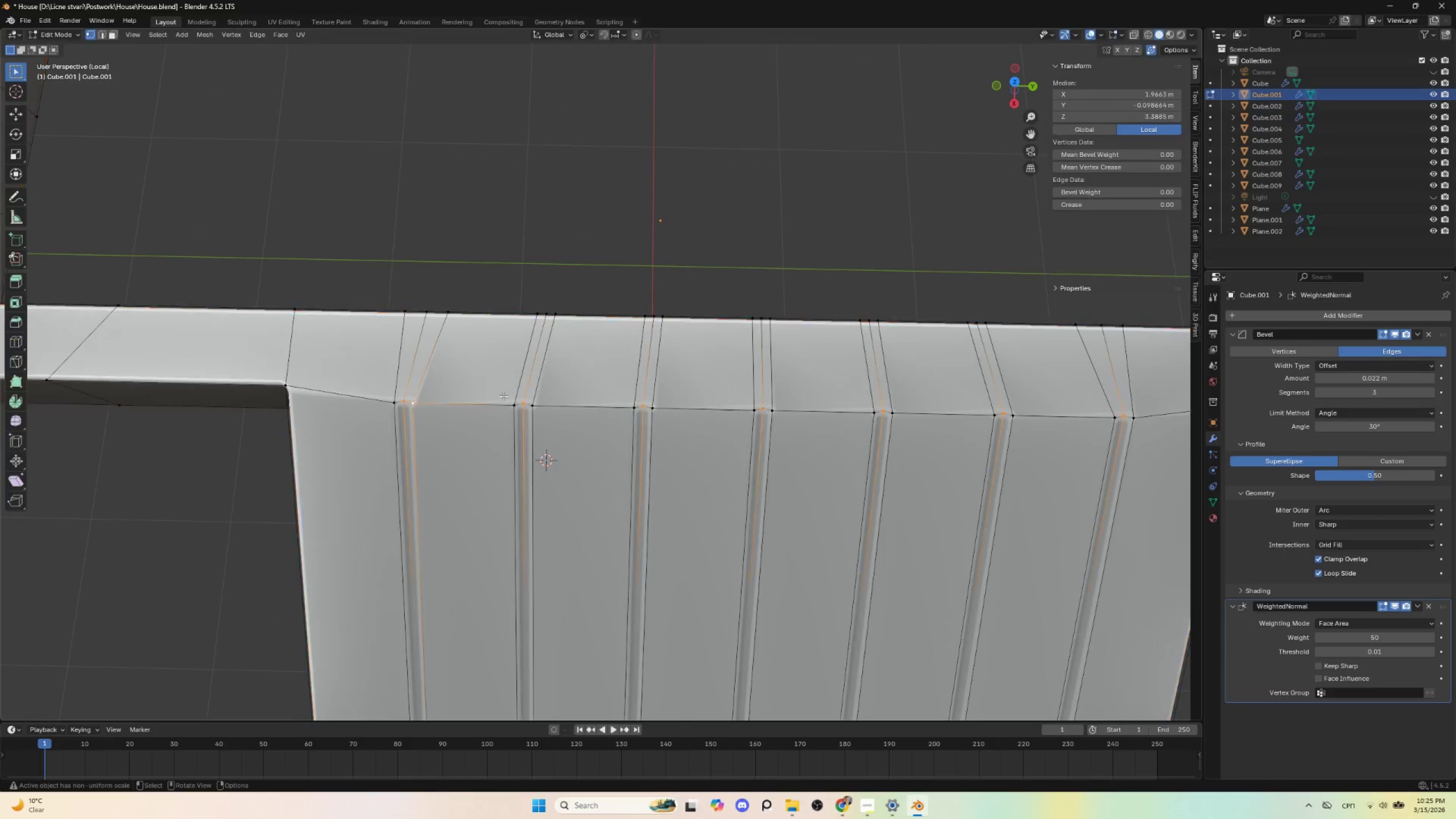 
key(Tab)
 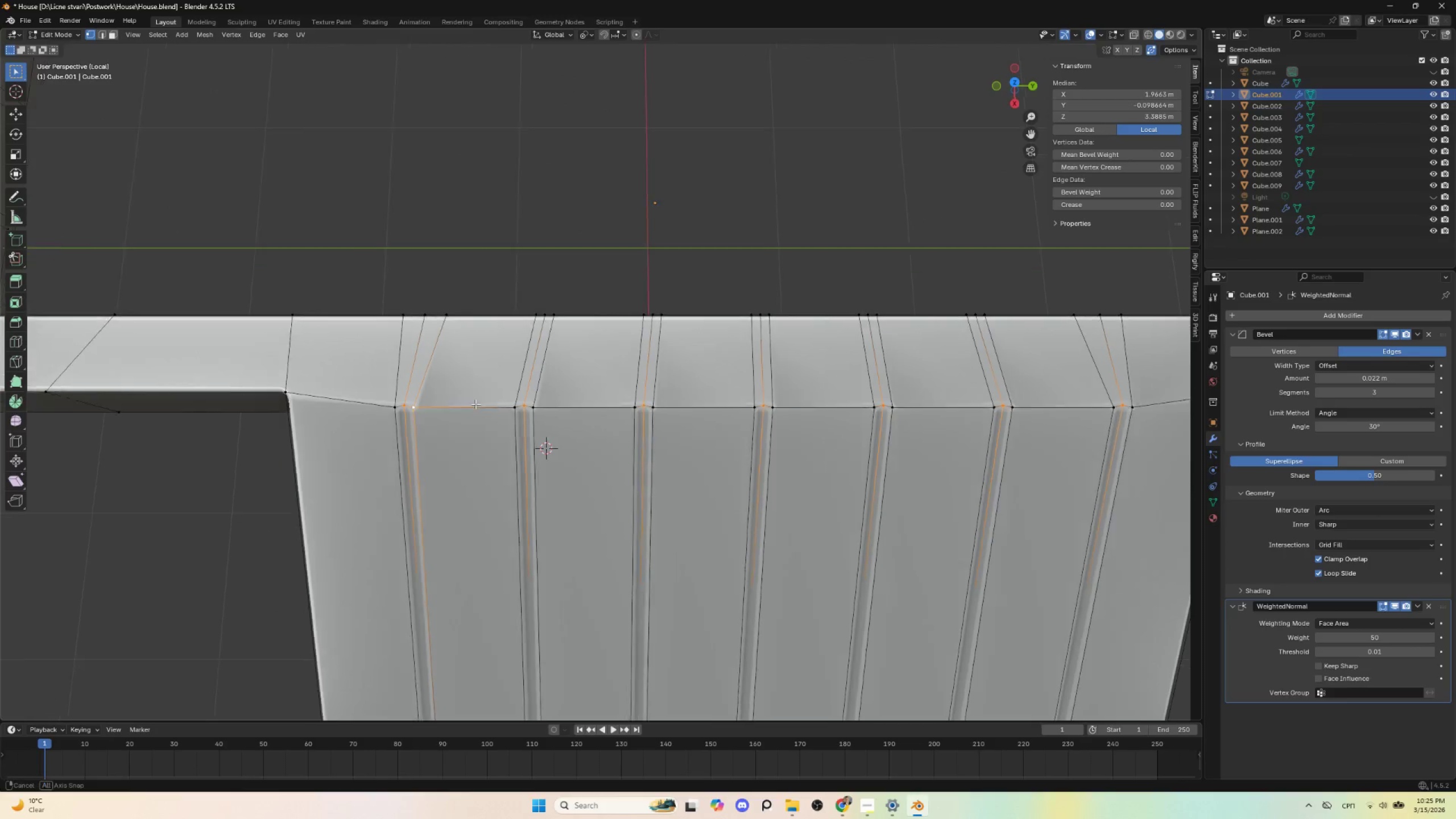 
hold_key(key=AltLeft, duration=0.52)
 